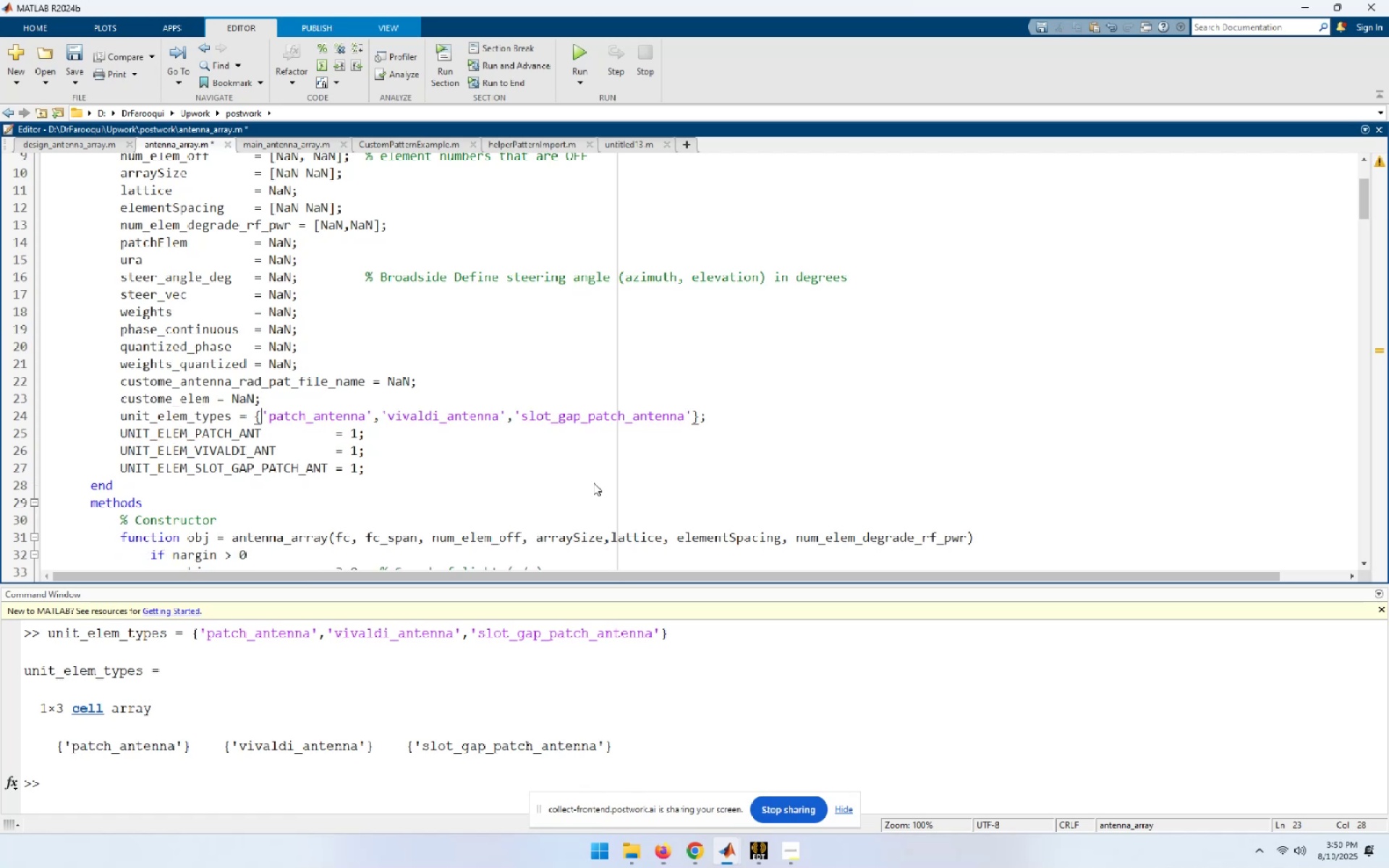 
key(ArrowDown)
 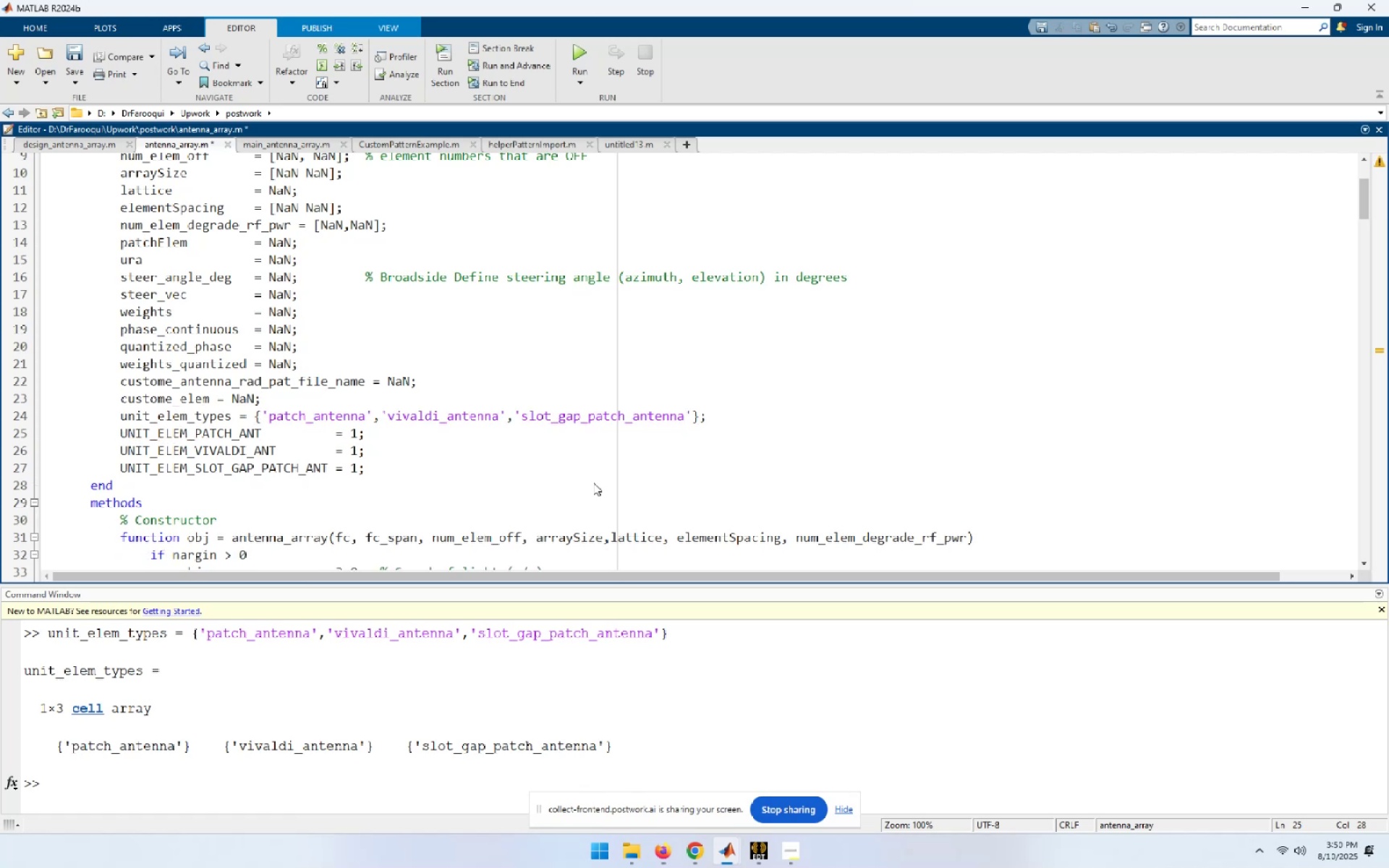 
key(Home)
 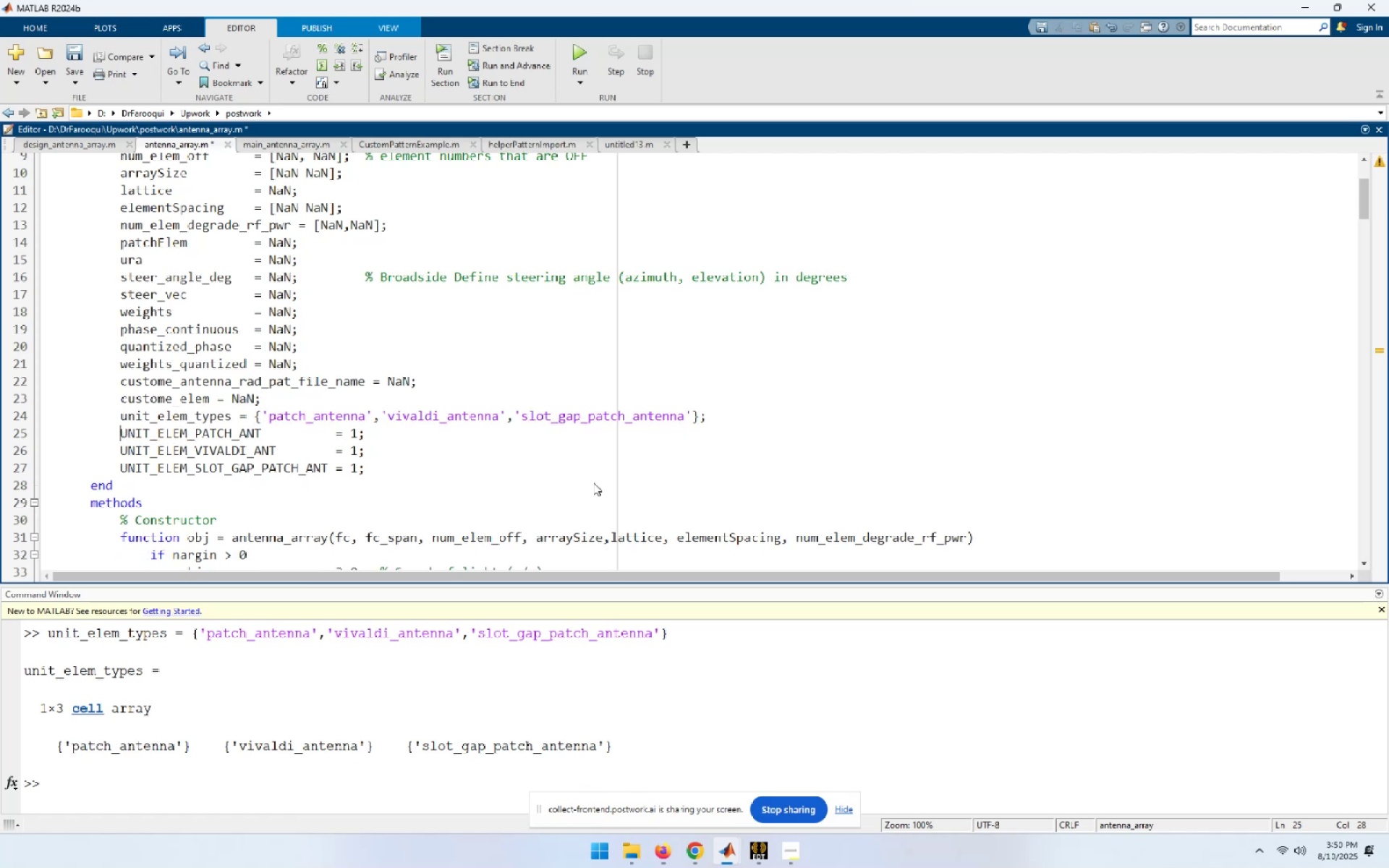 
key(Shift+End)
 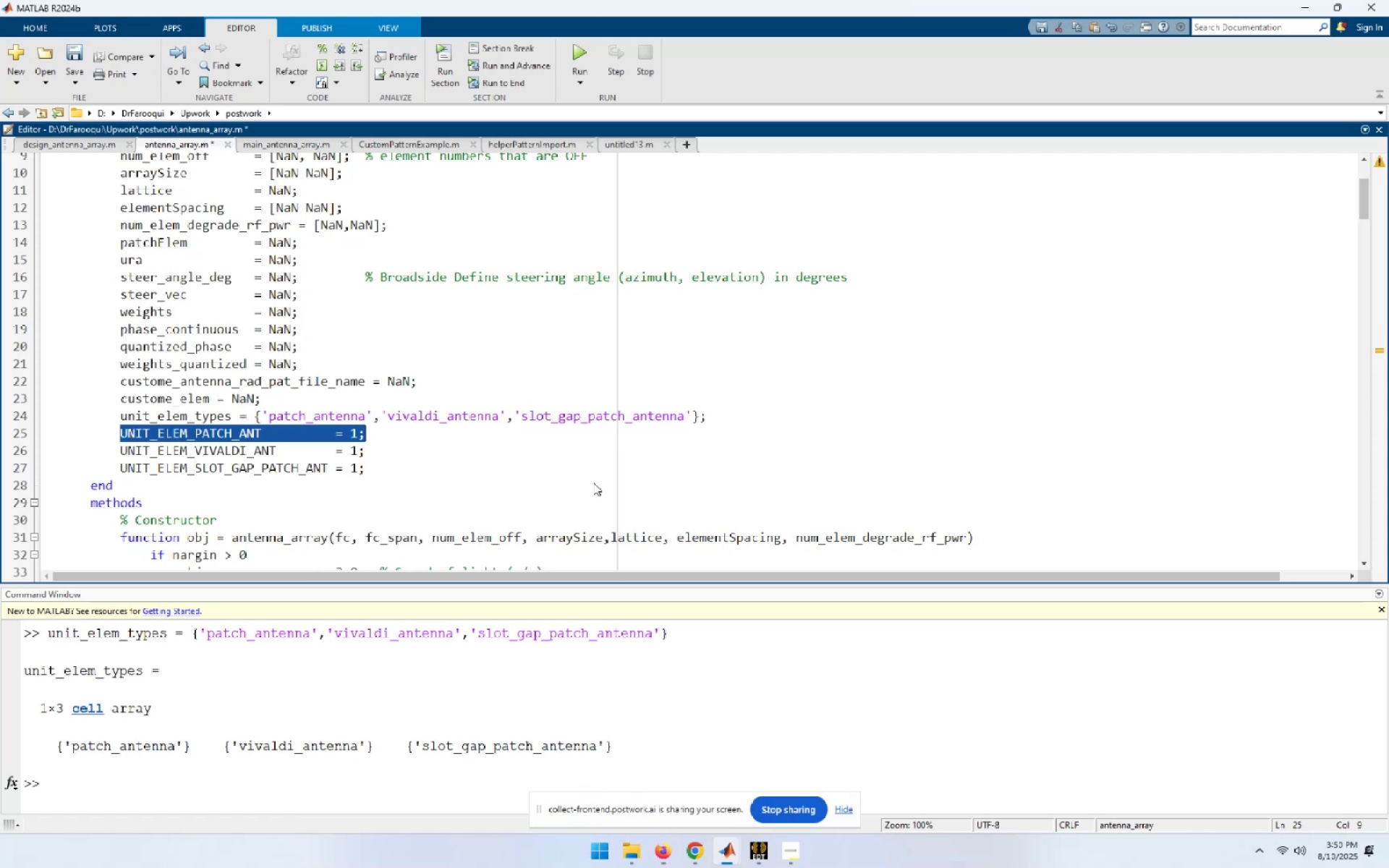 
key(Shift+ArrowDown)
 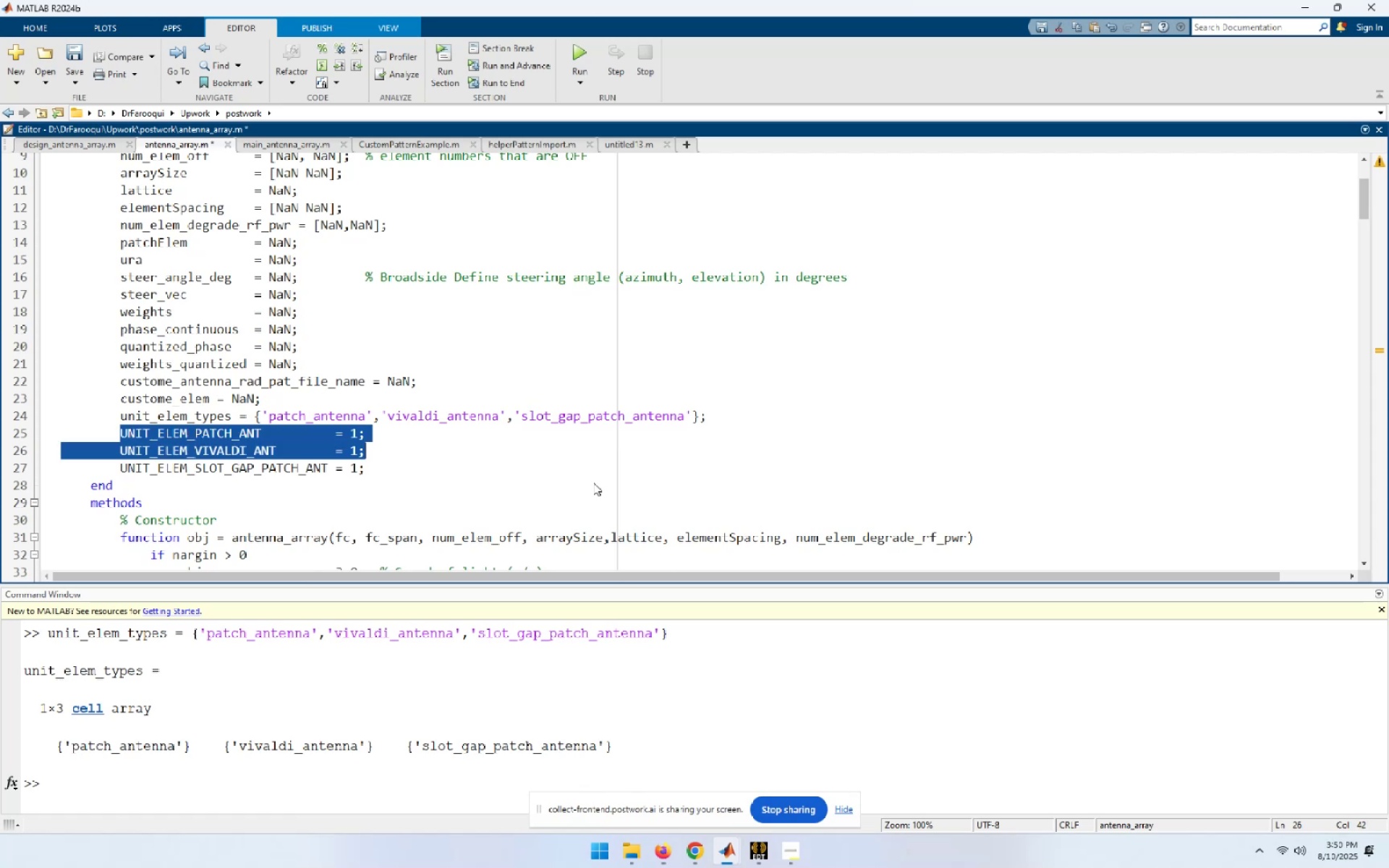 
key(Shift+ArrowDown)
 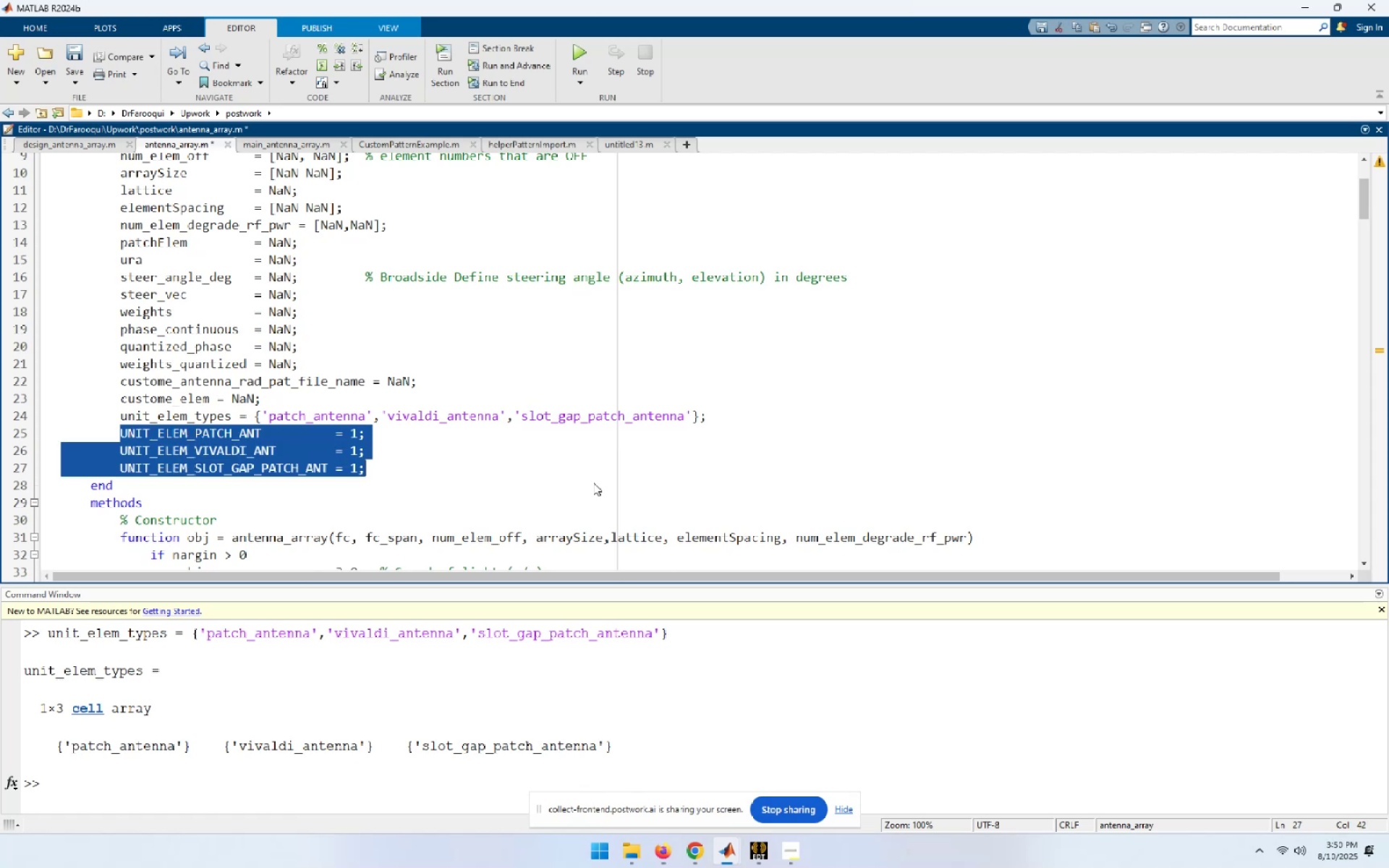 
left_click([464, 494])
 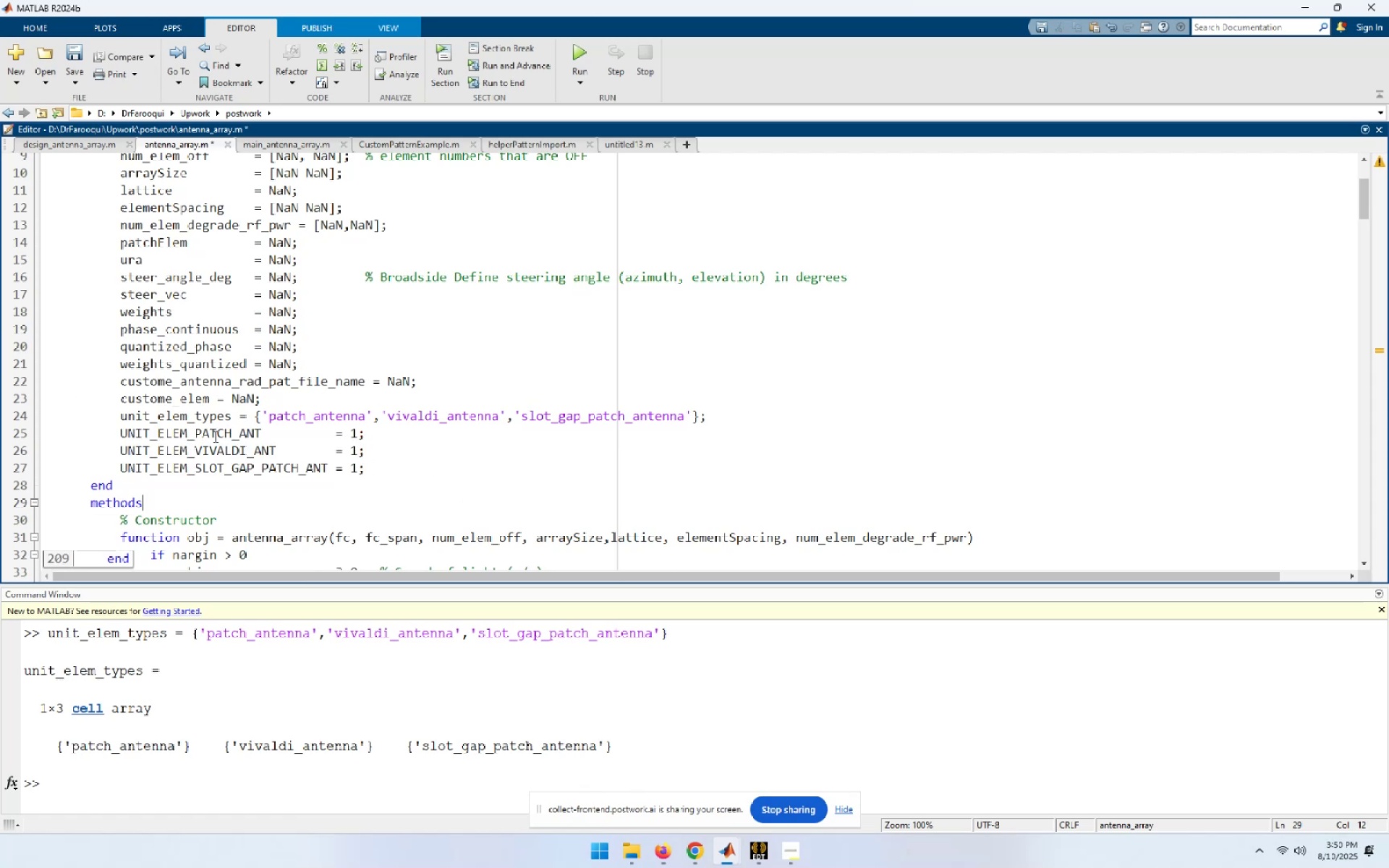 
double_click([214, 436])
 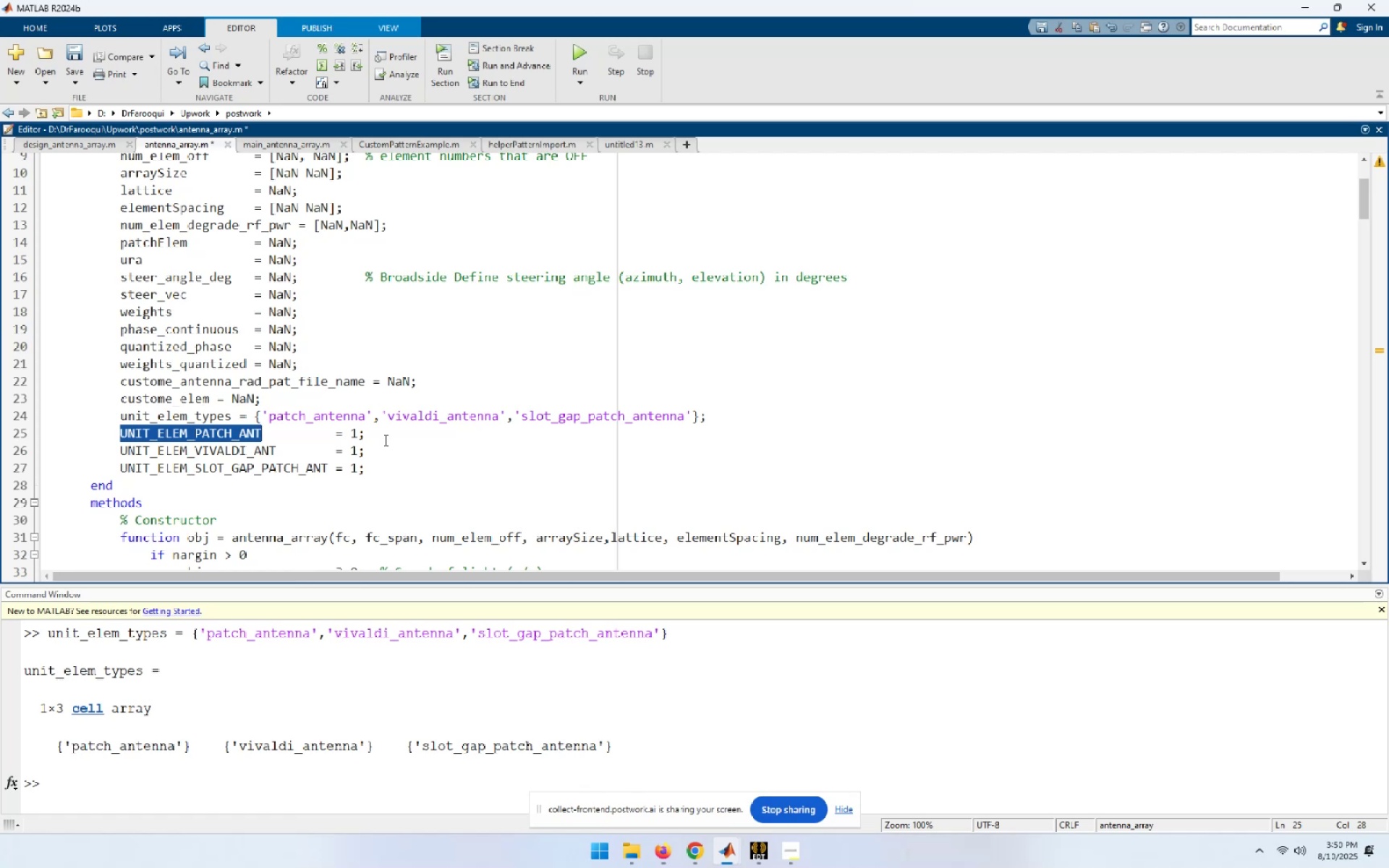 
wait(5.3)
 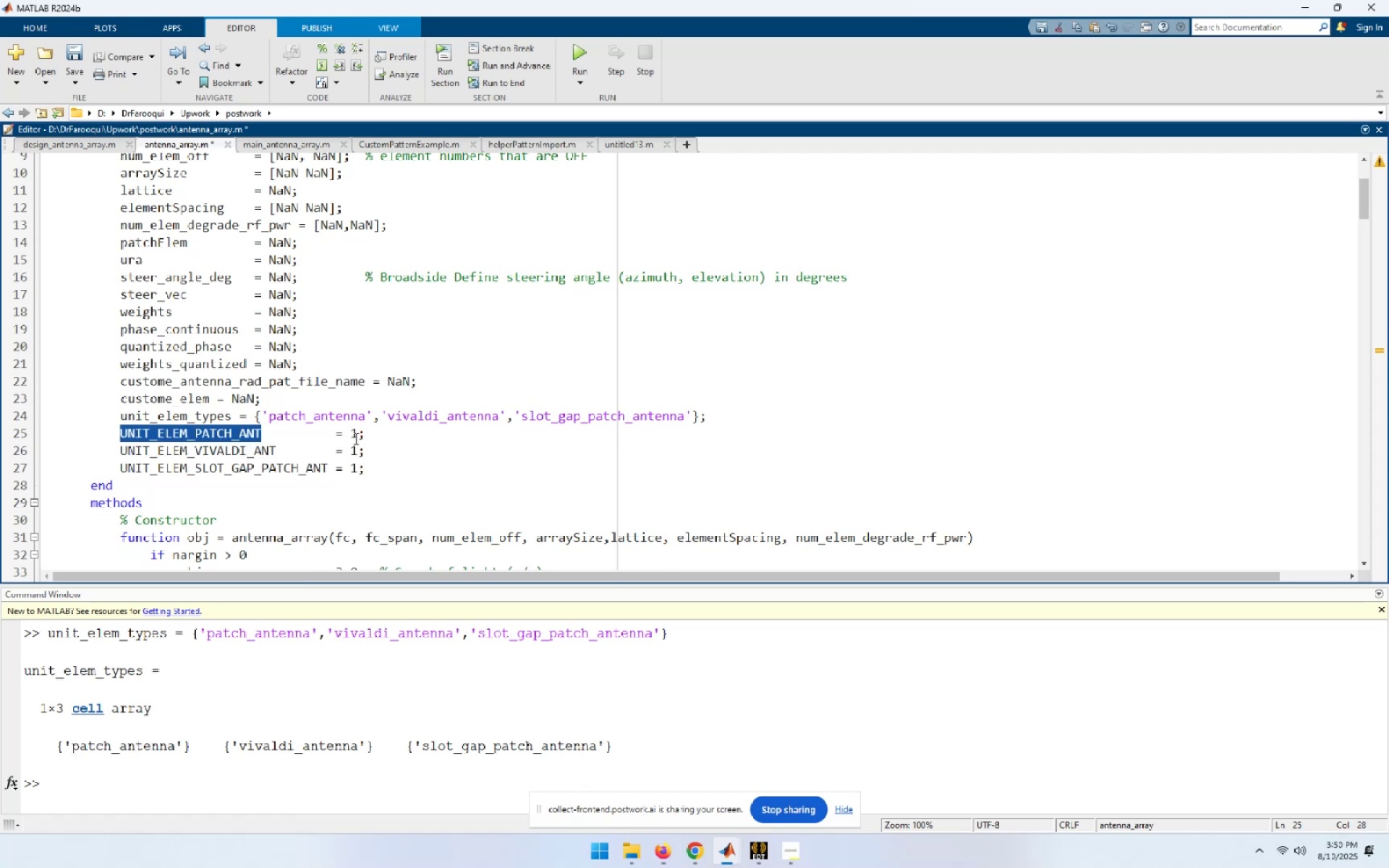 
left_click([384, 440])
 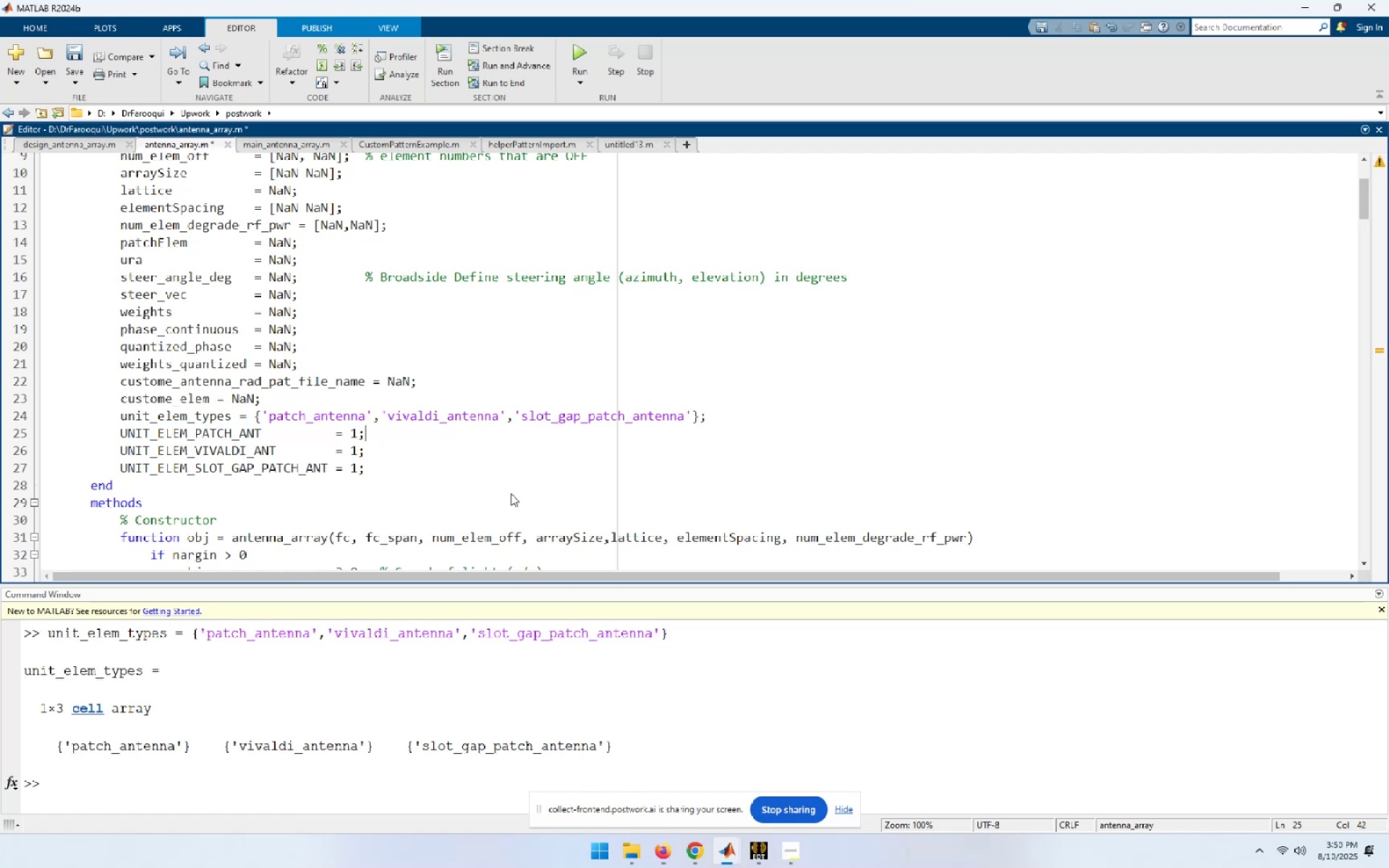 
key(Home)
 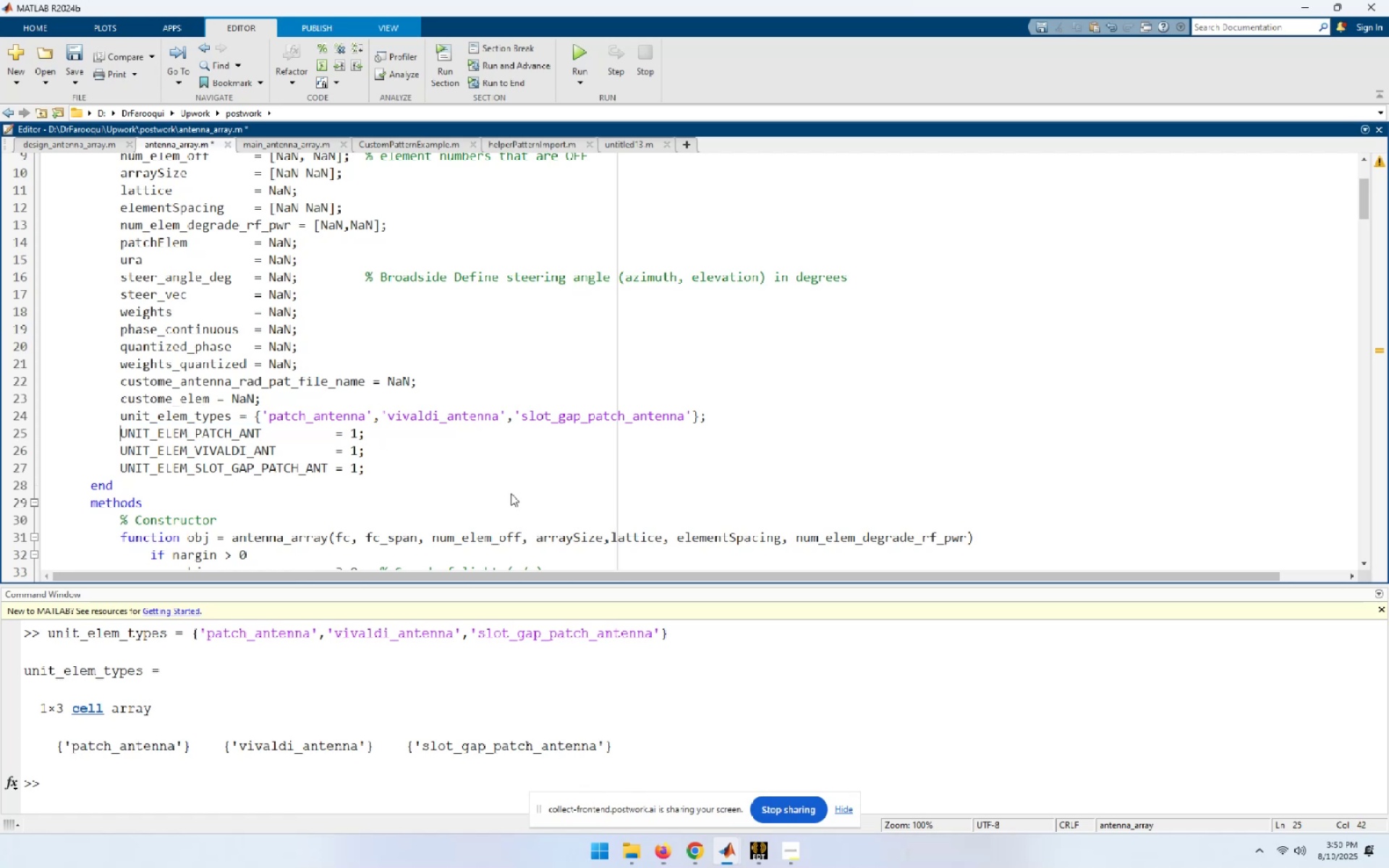 
key(Shift+End)
 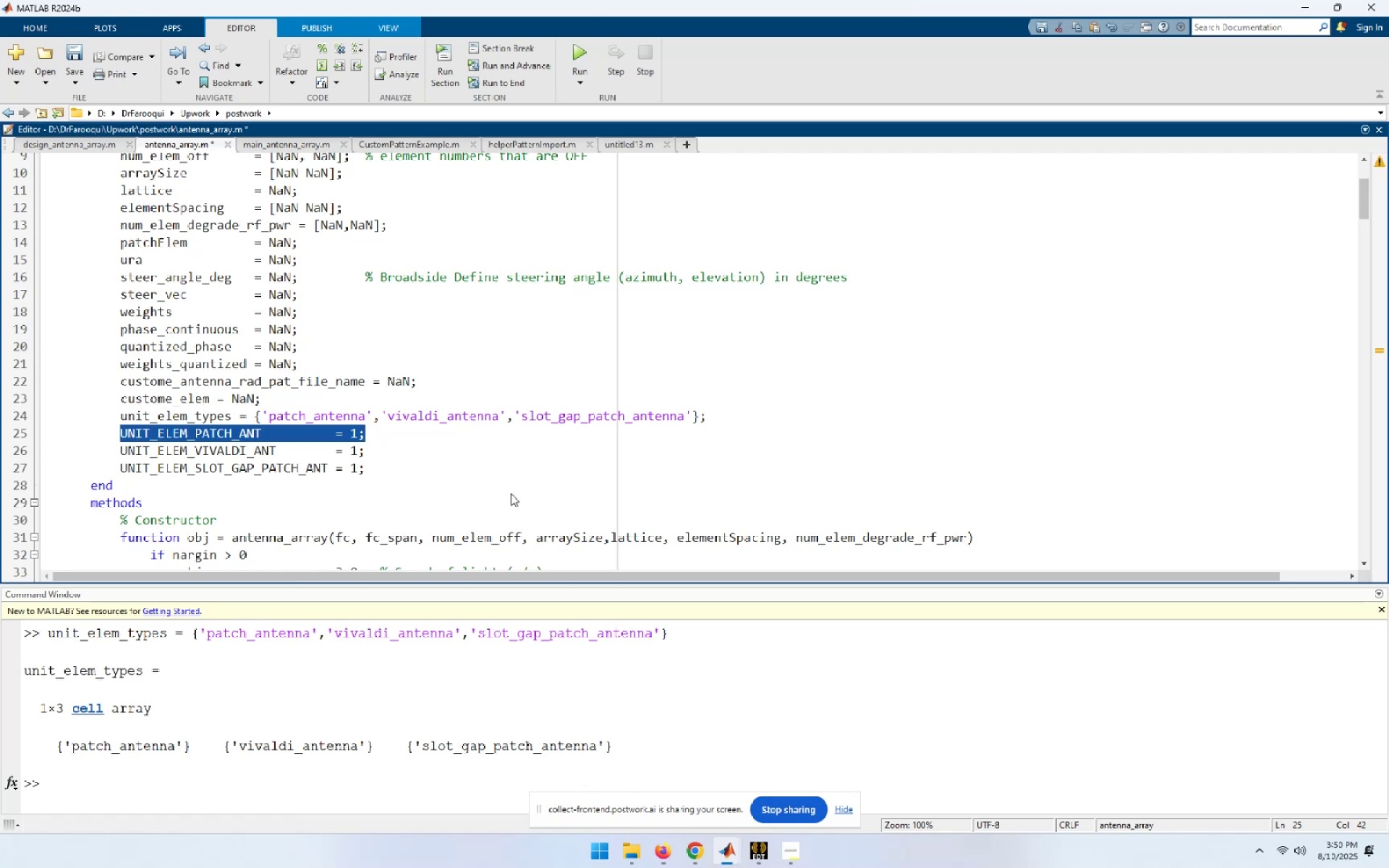 
key(Home)
 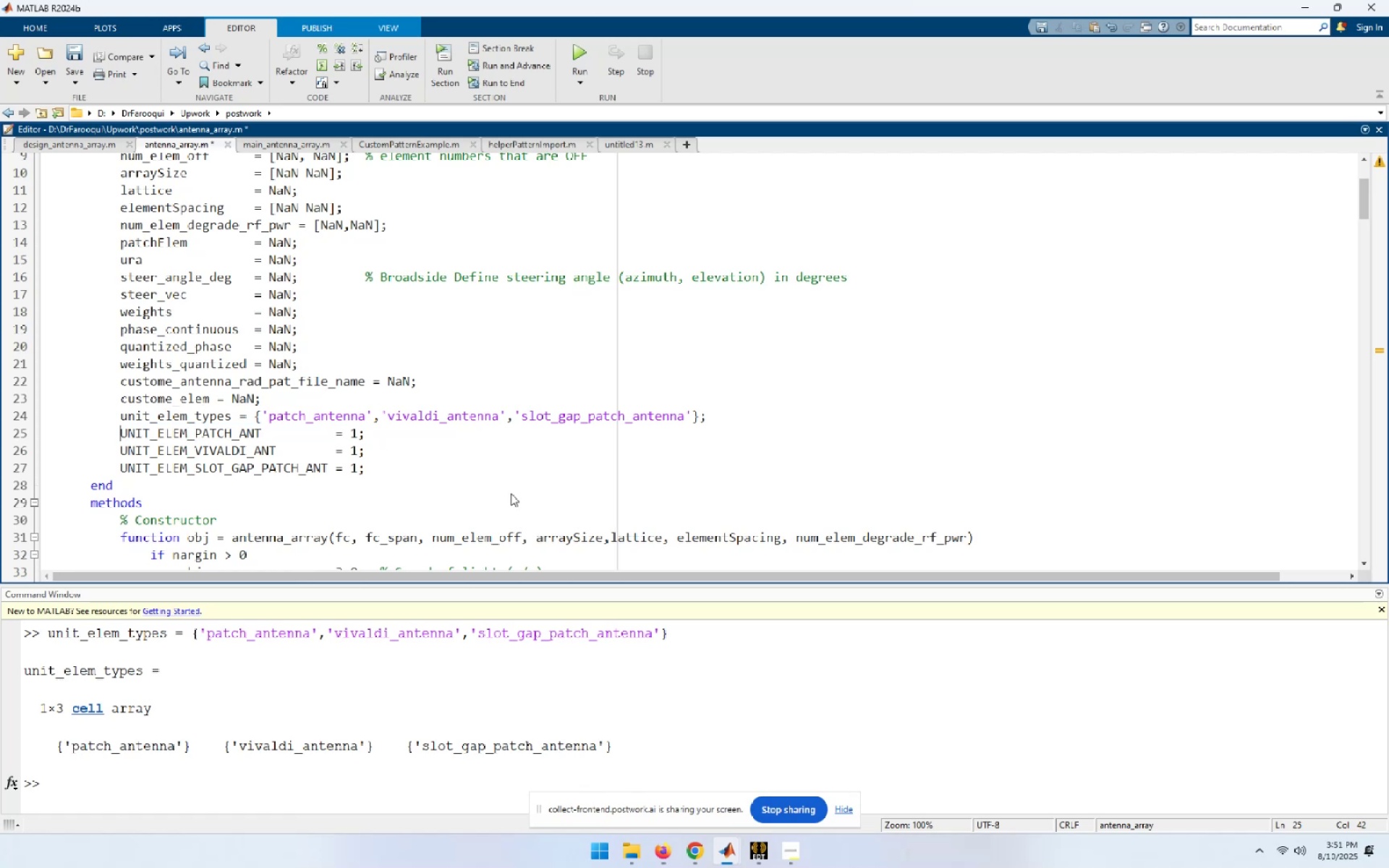 
key(ArrowRight)
 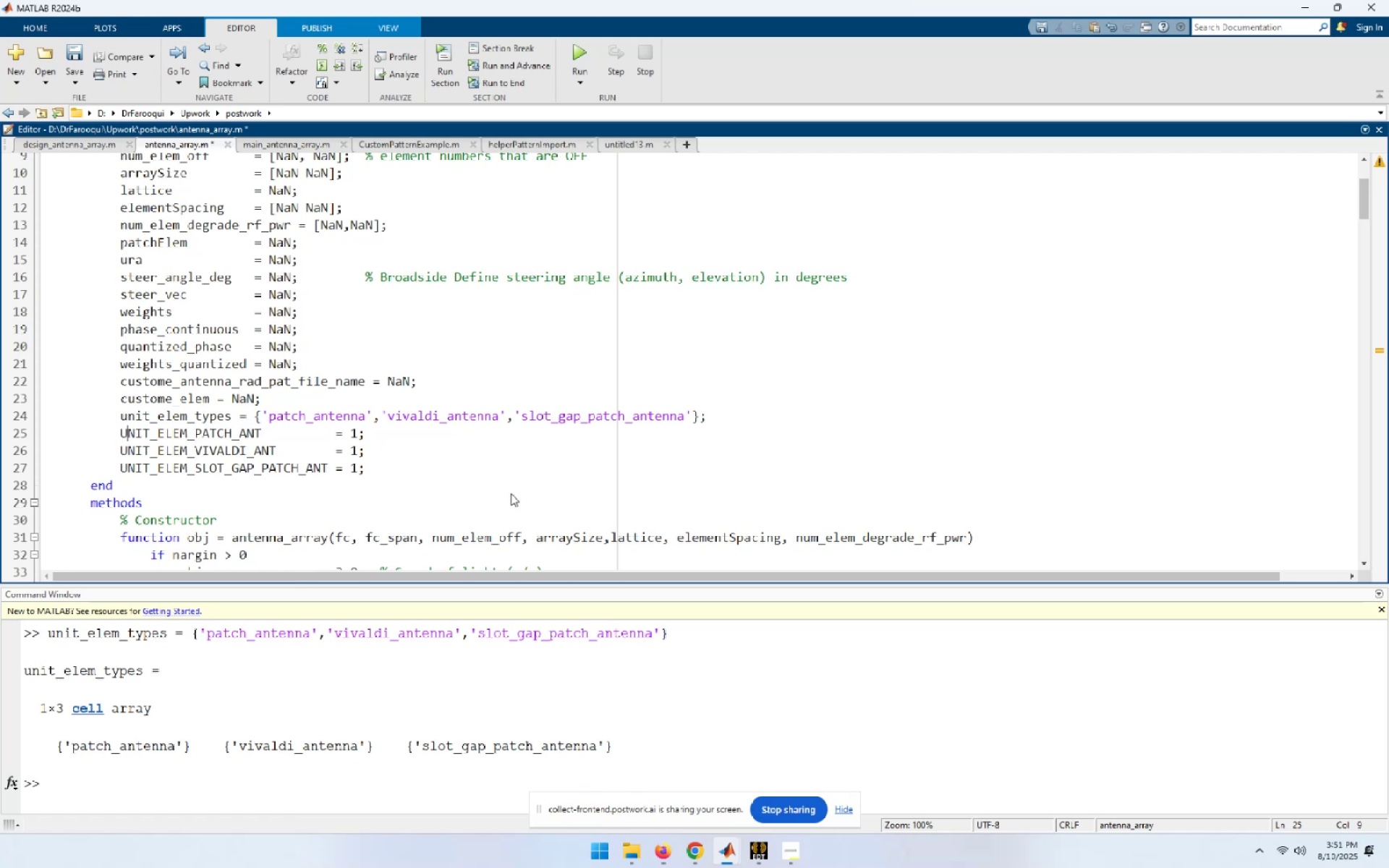 
key(ArrowRight)
 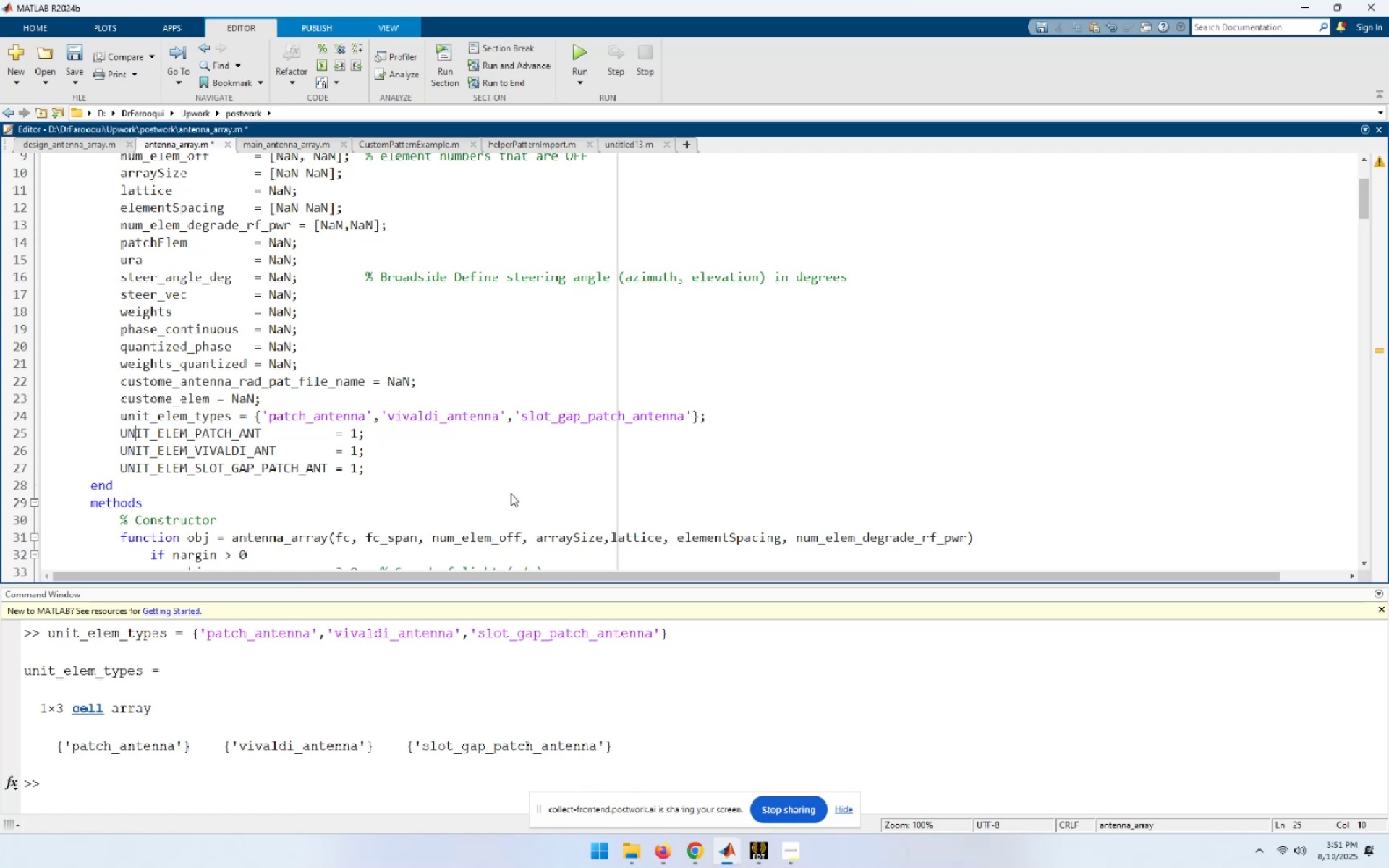 
key(ArrowRight)
 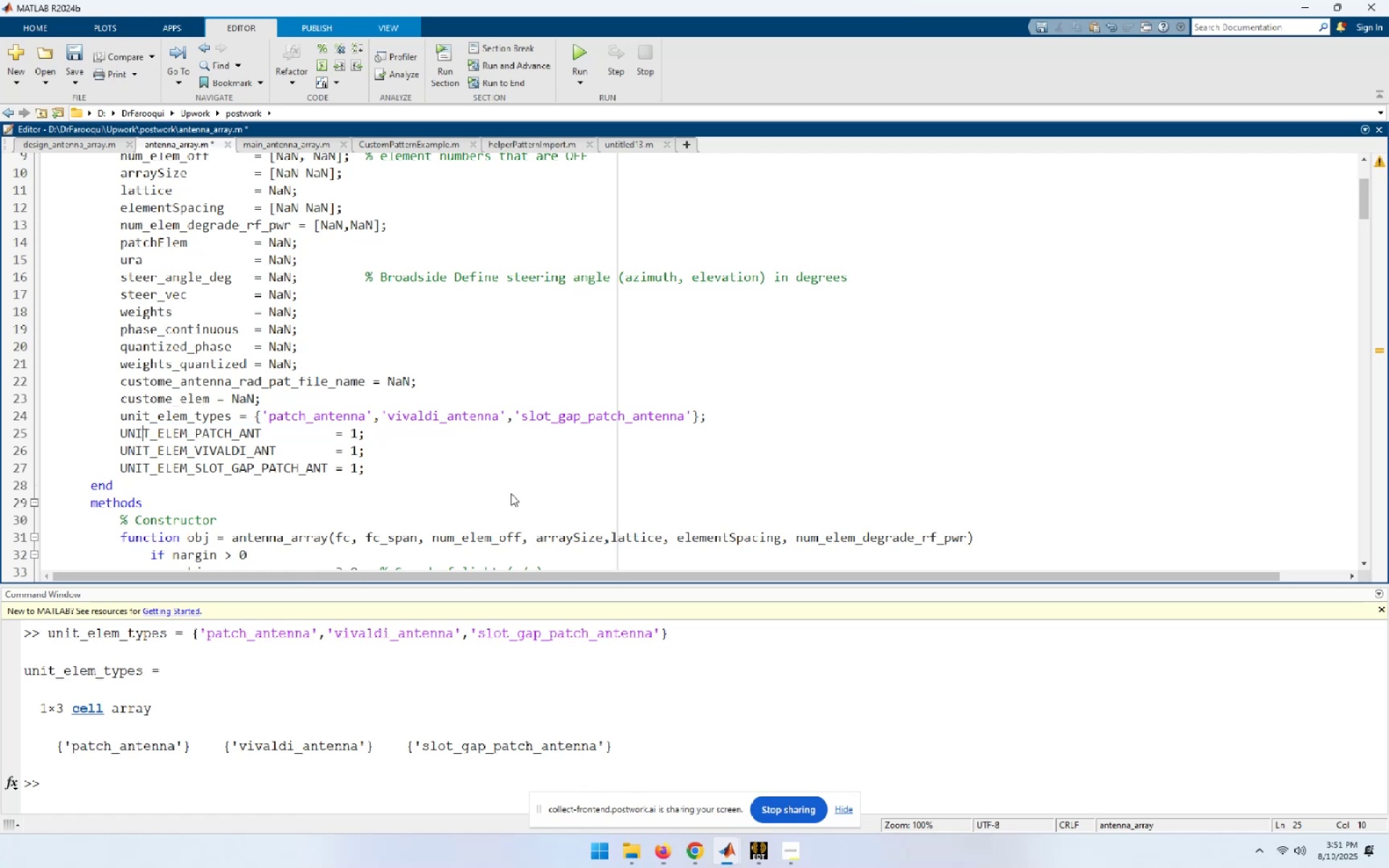 
key(ArrowRight)
 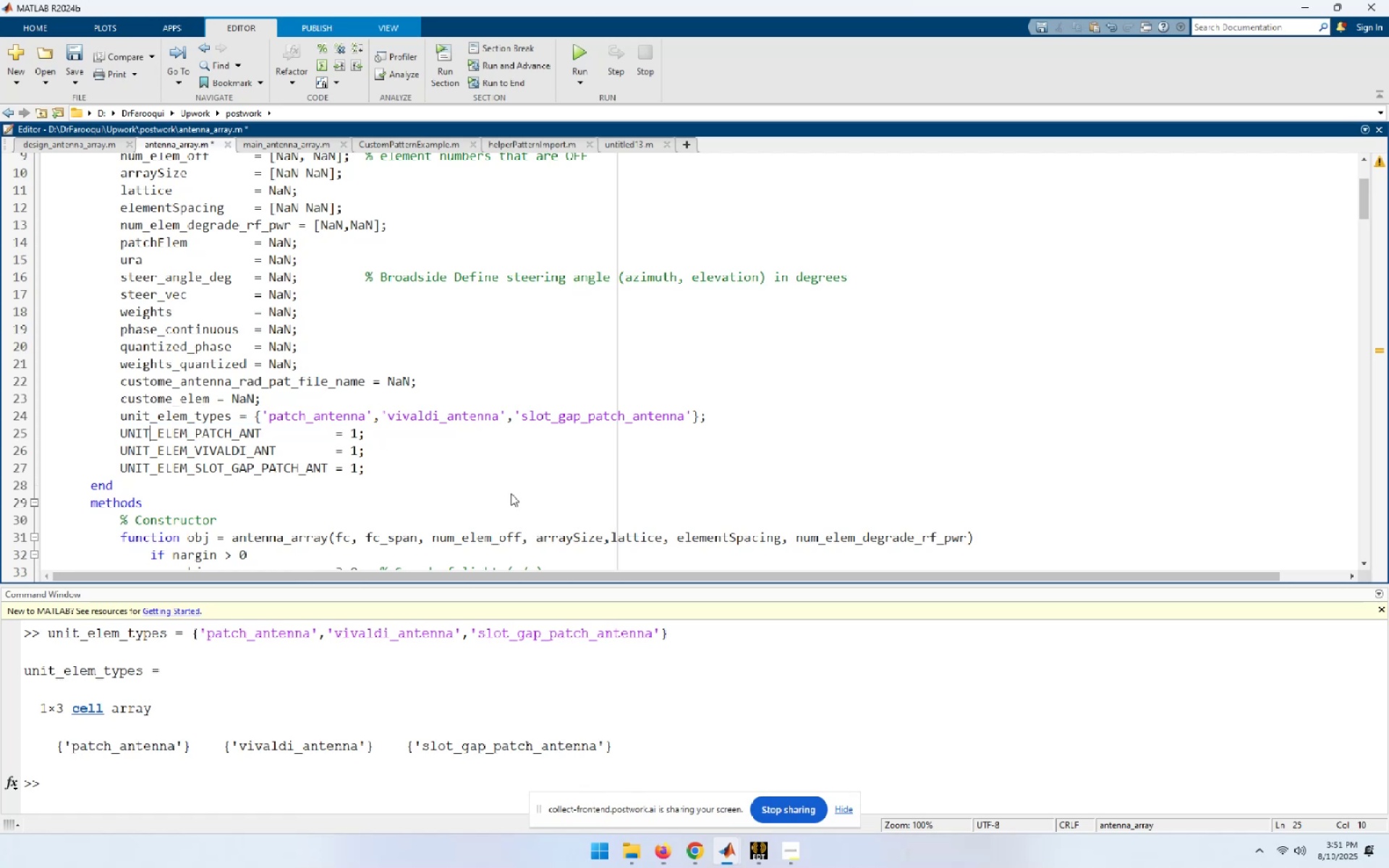 
key(ArrowRight)
 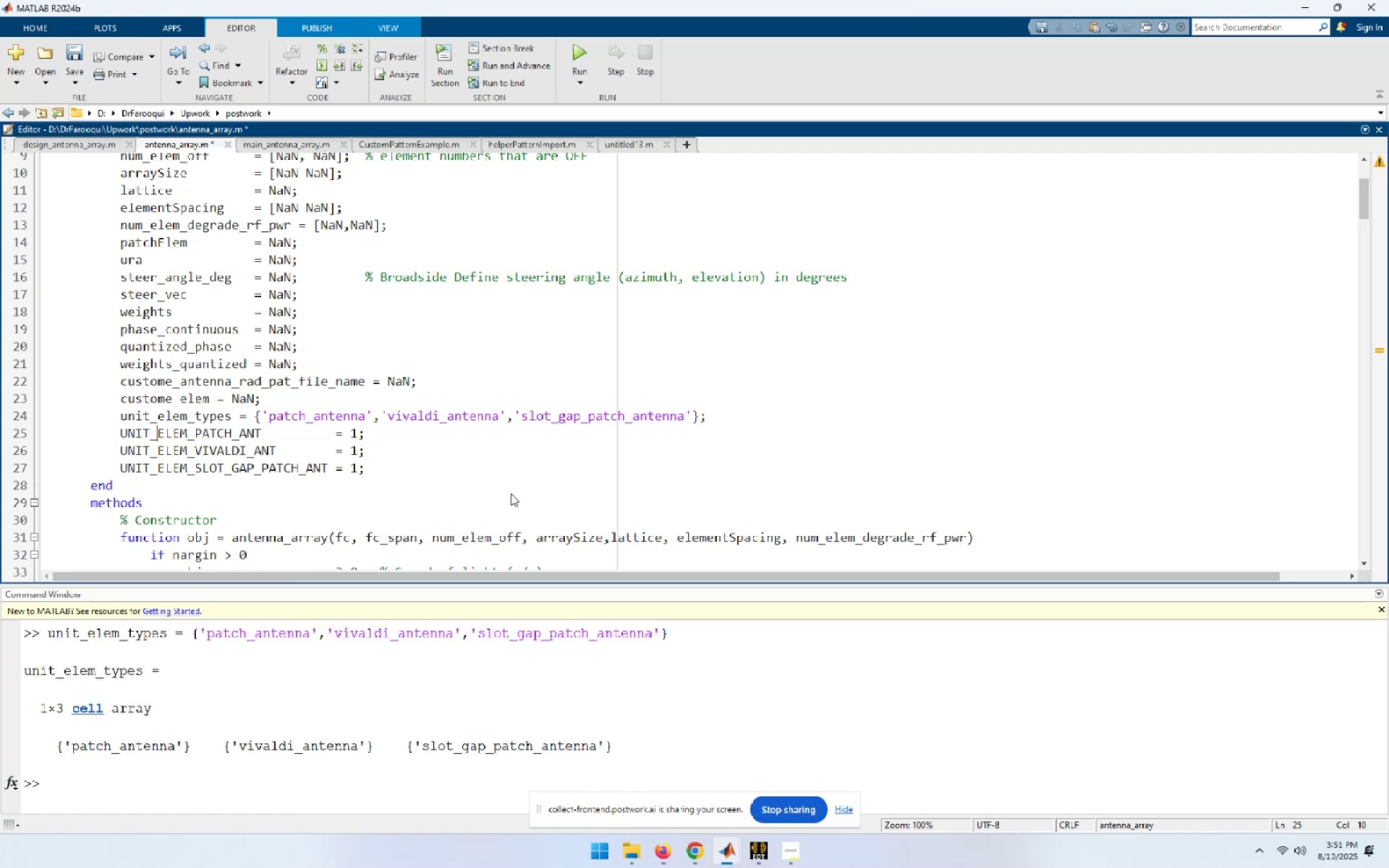 
key(ArrowRight)
 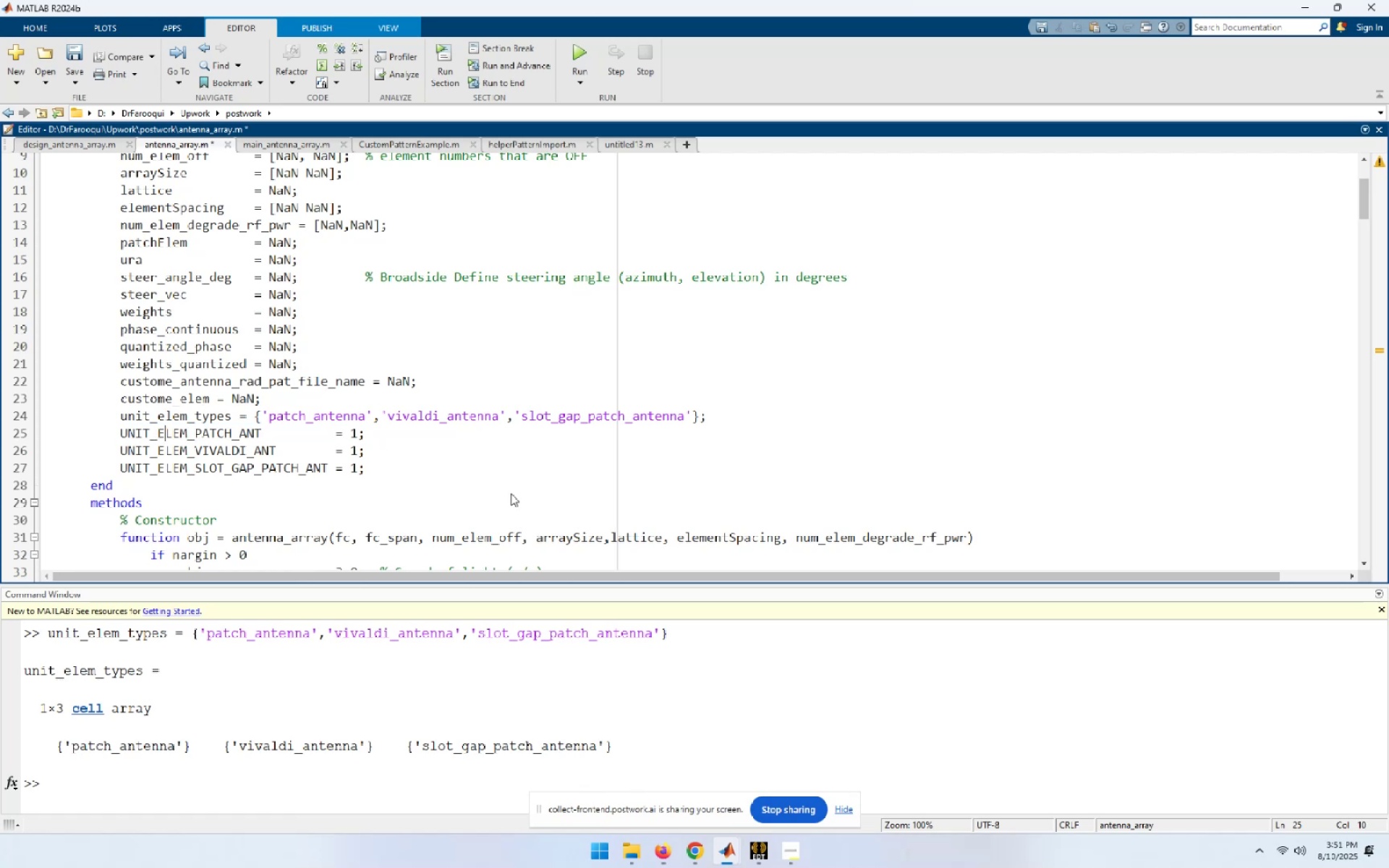 
key(ArrowRight)
 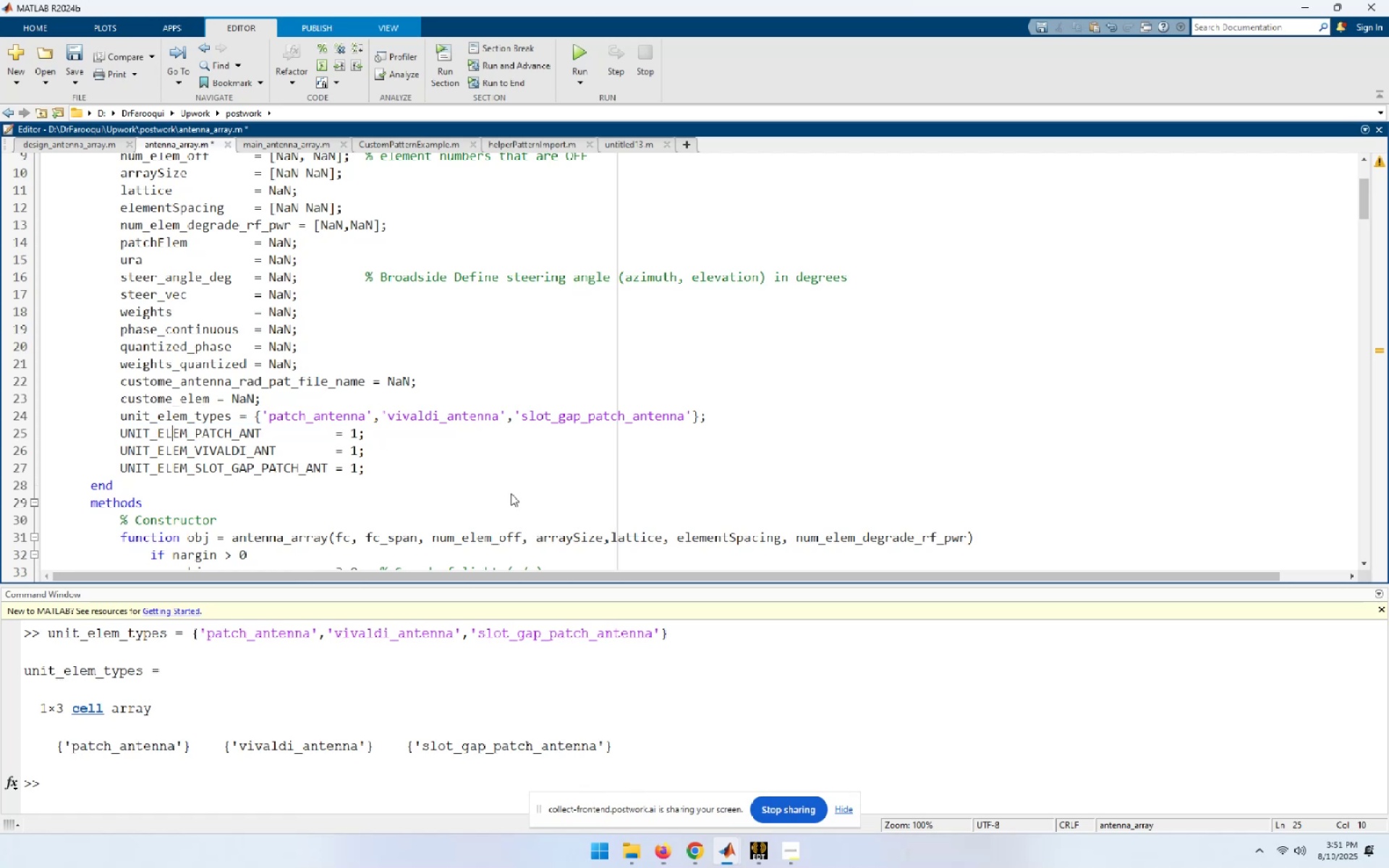 
key(ArrowRight)
 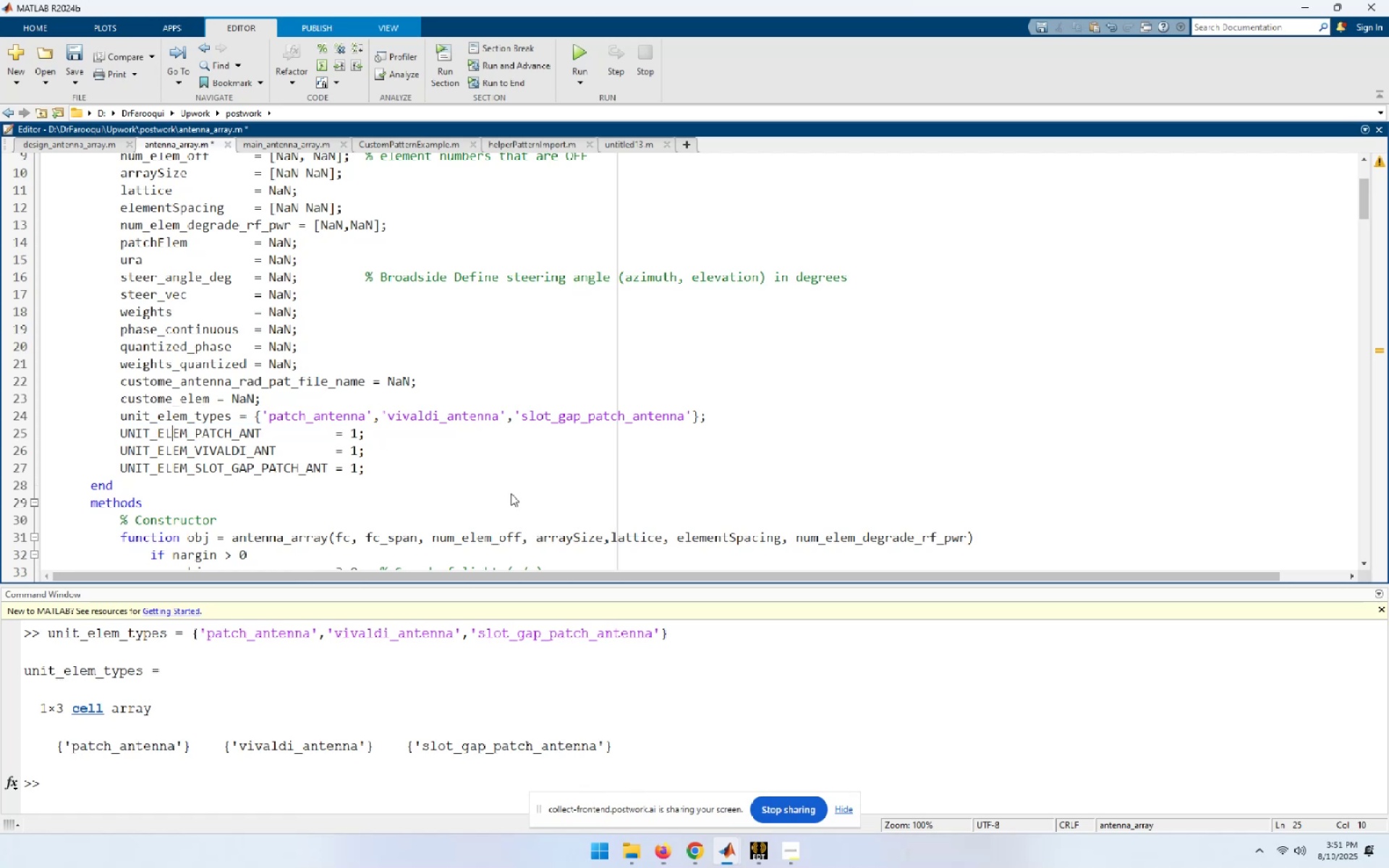 
key(ArrowRight)
 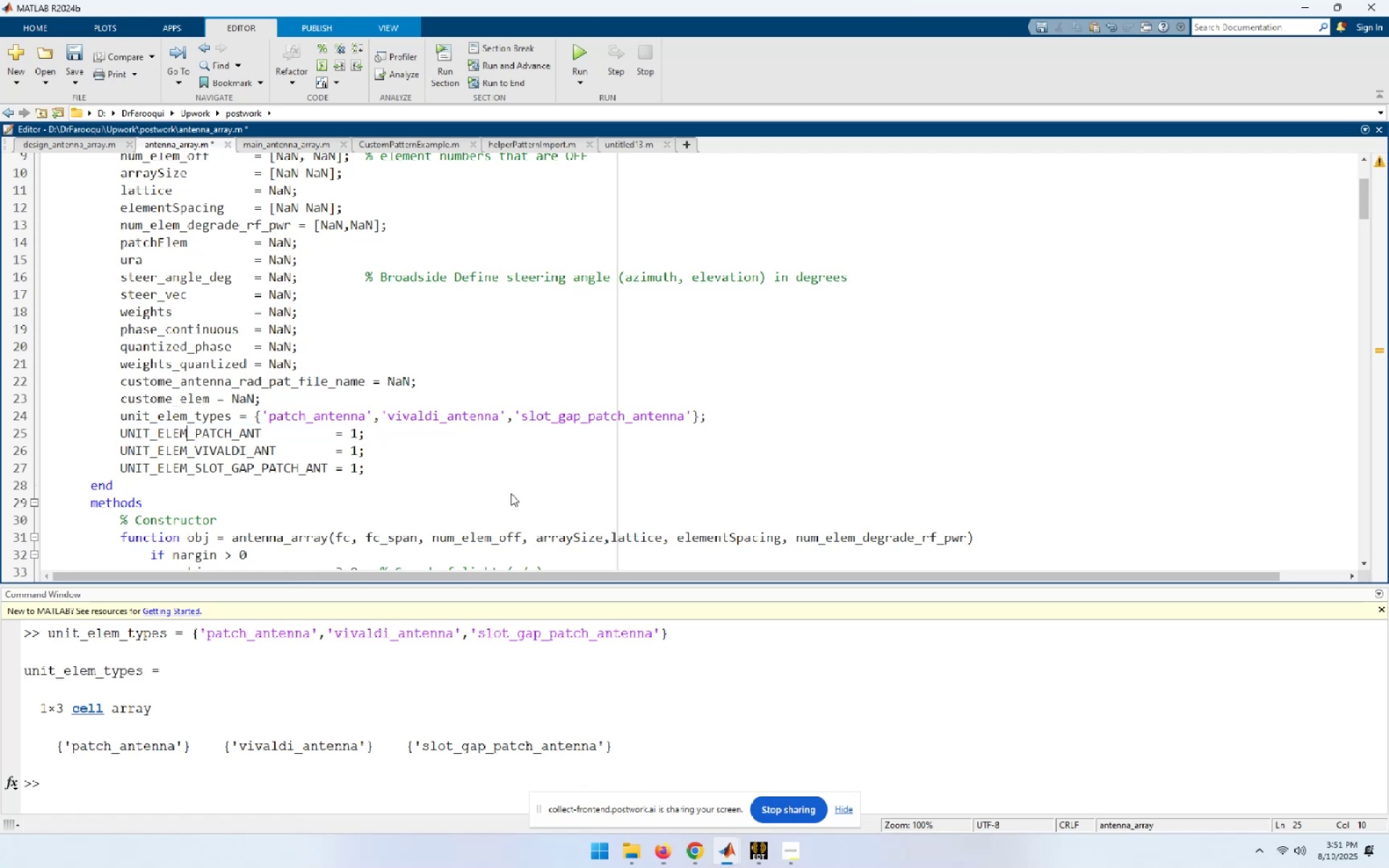 
key(ArrowRight)
 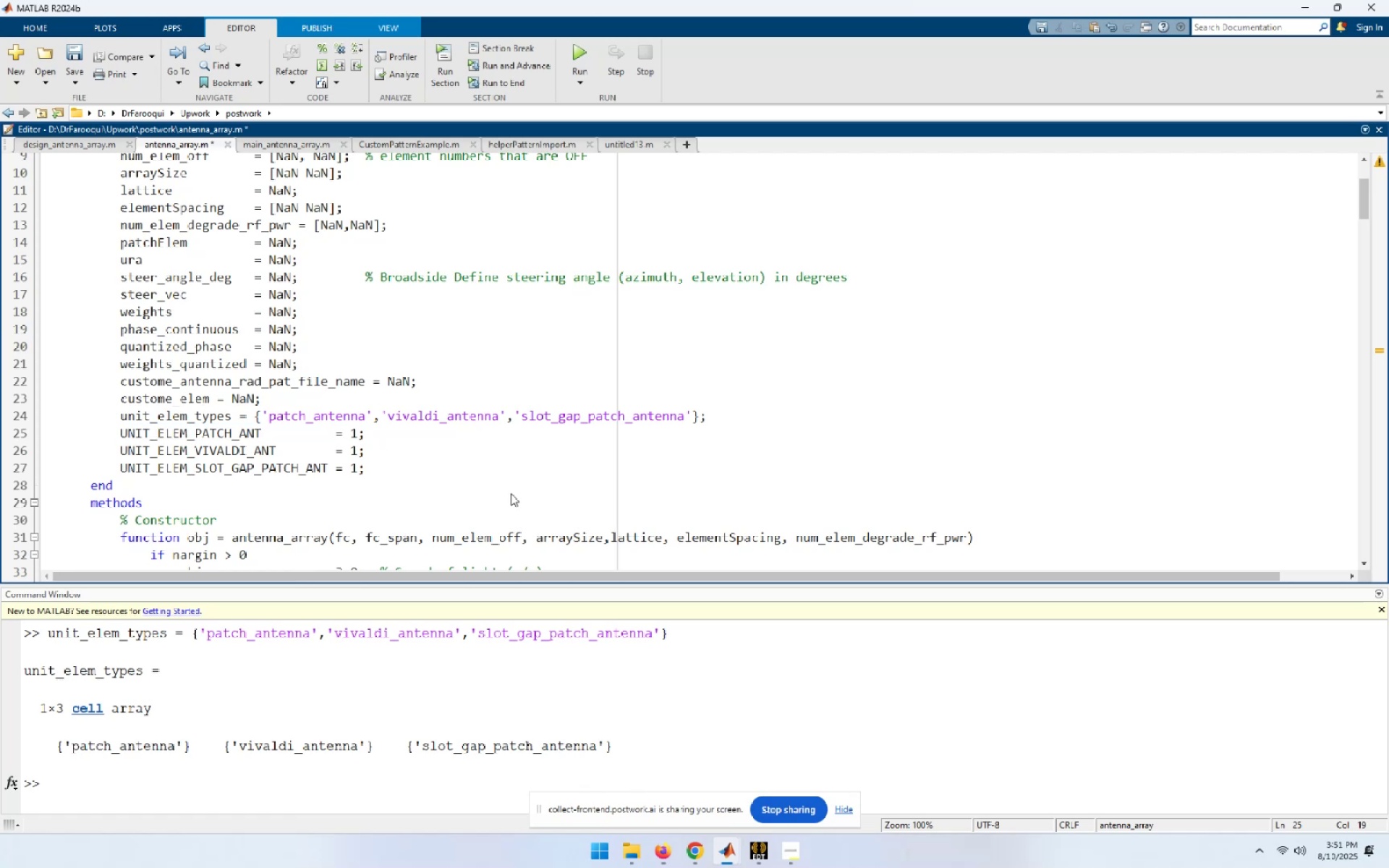 
type(C)
key(Backspace)
type(custom_)
key(Backspace)
key(Backspace)
key(Backspace)
key(Backspace)
type(tom_)
 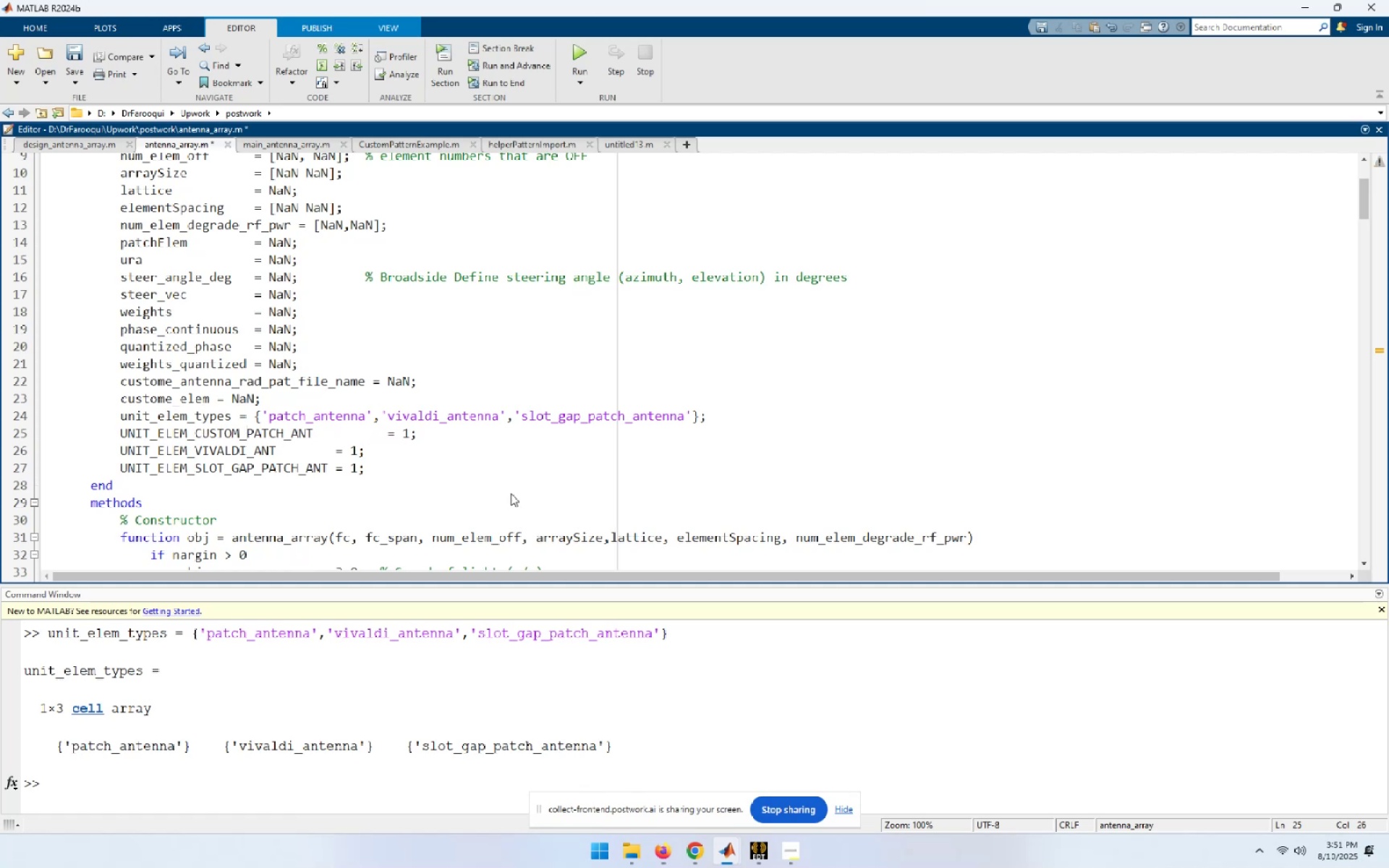 
key(ArrowLeft)
 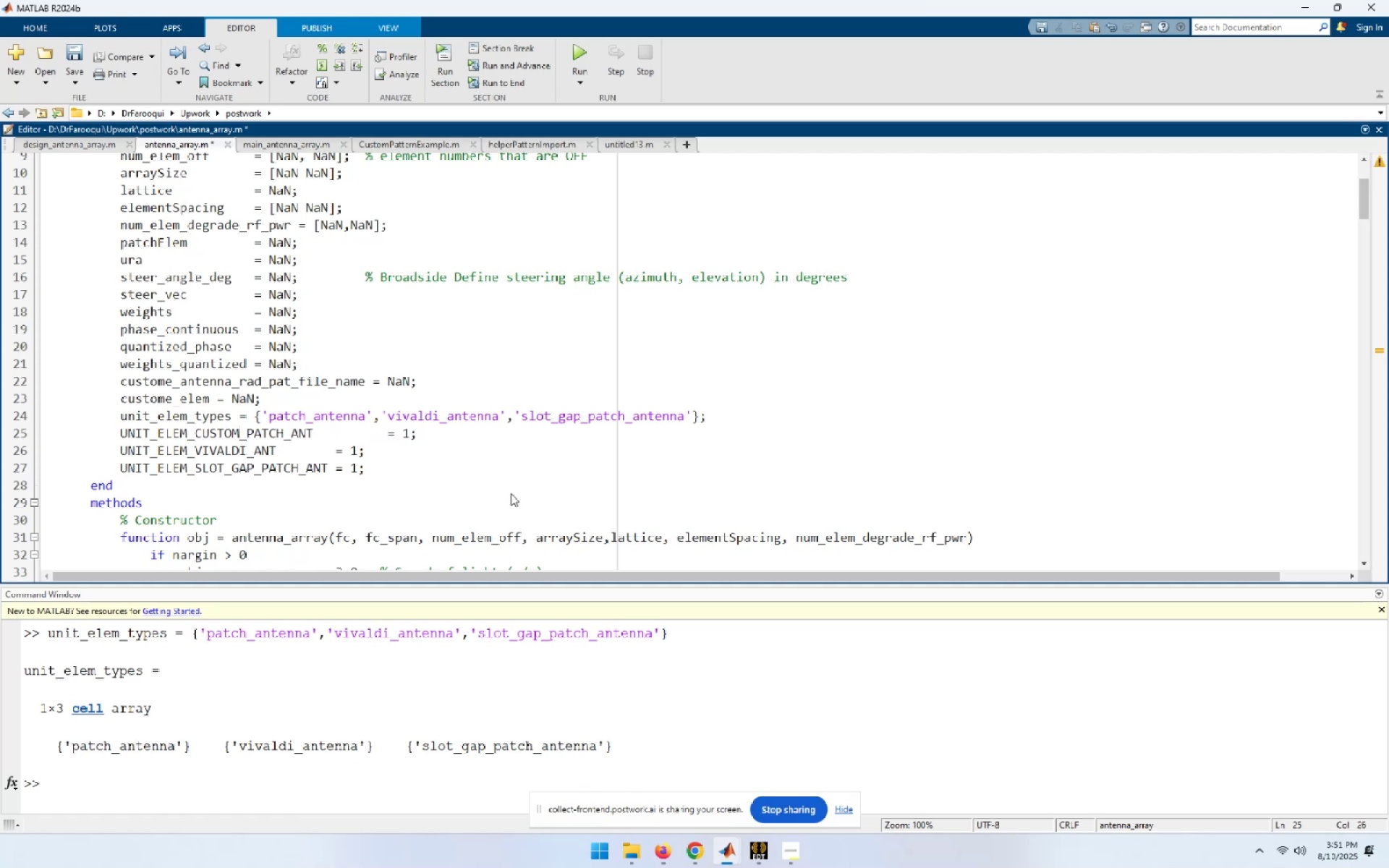 
key(Shift+ArrowLeft)
 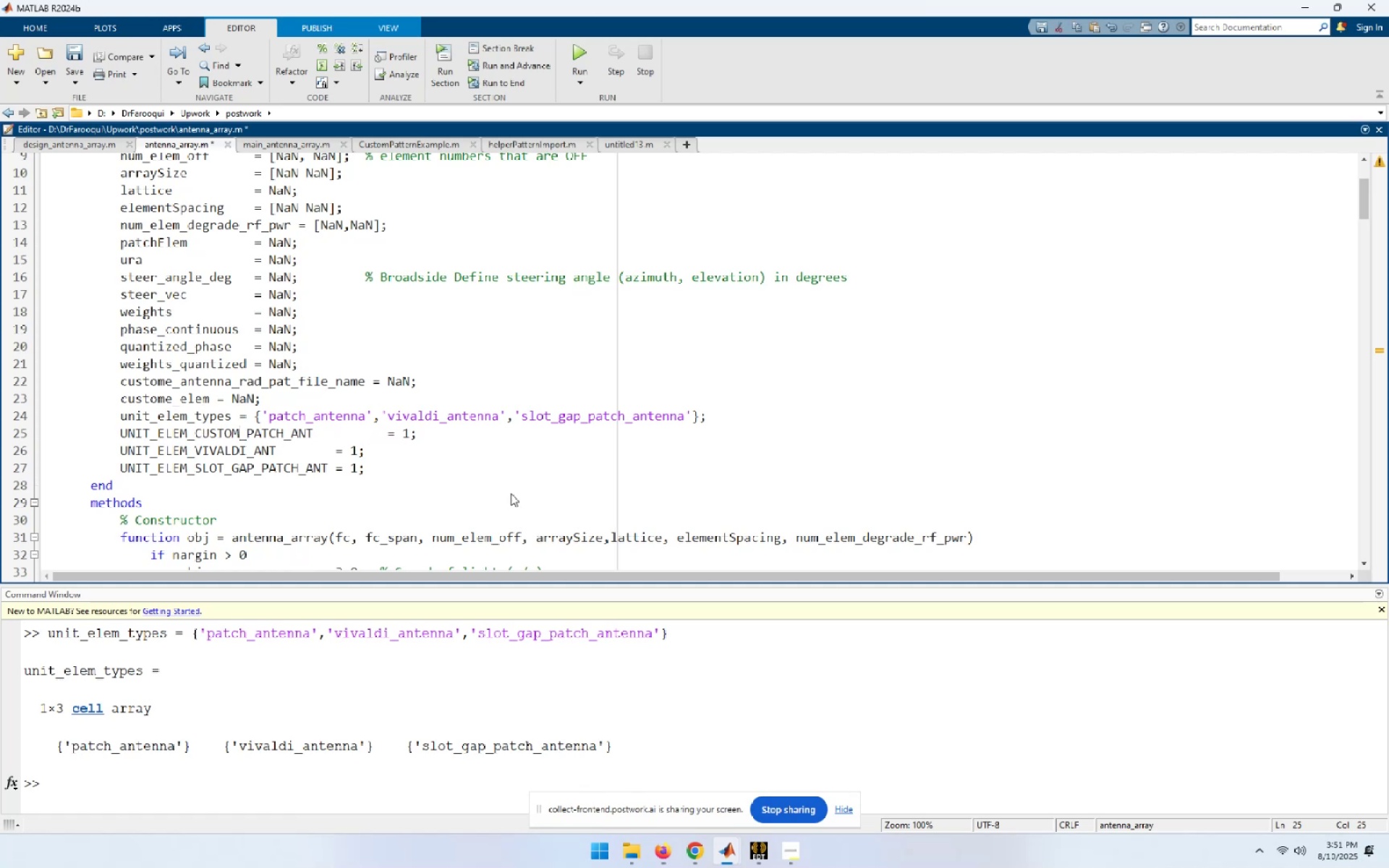 
key(Shift+ArrowLeft)
 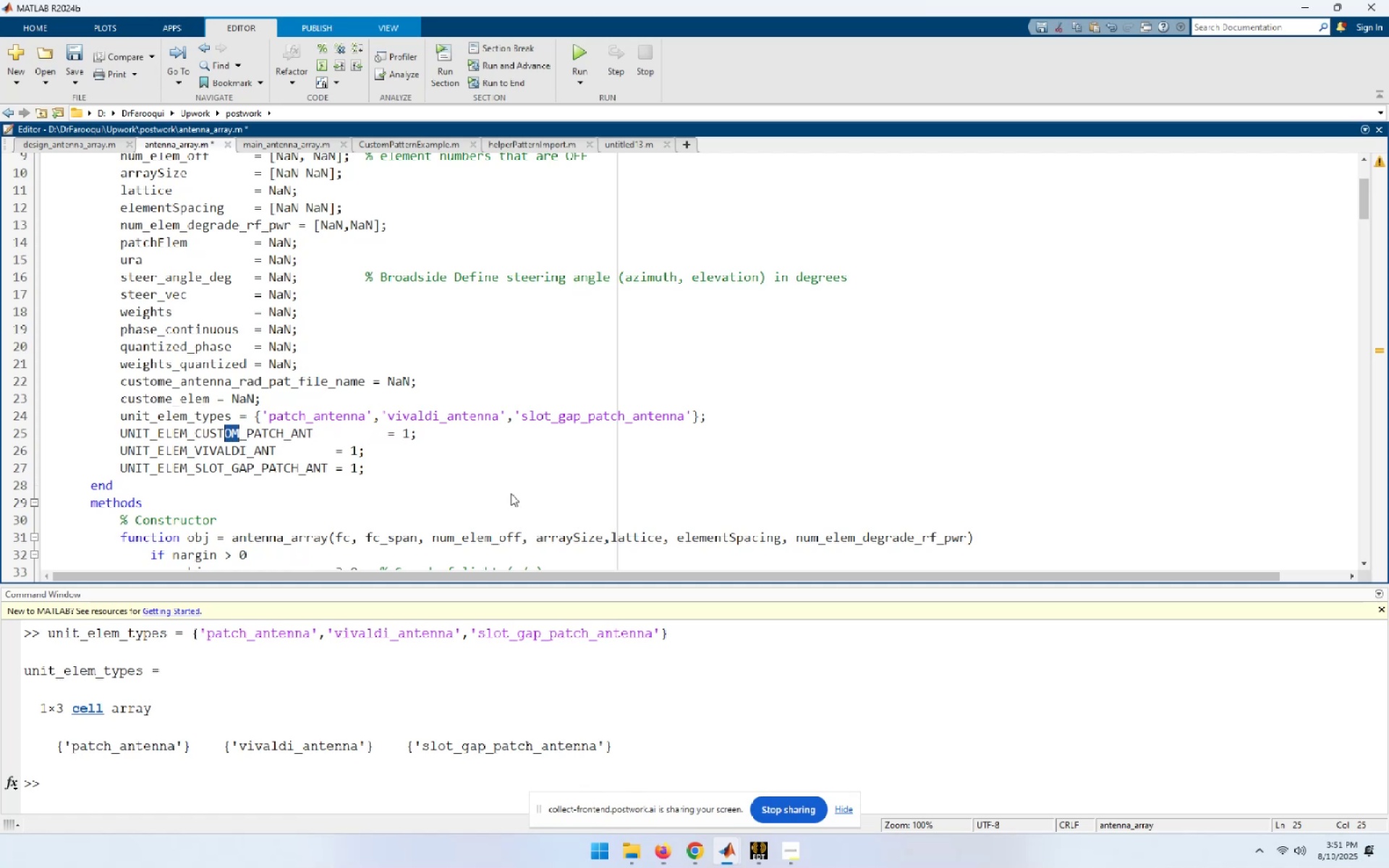 
key(Shift+ArrowLeft)
 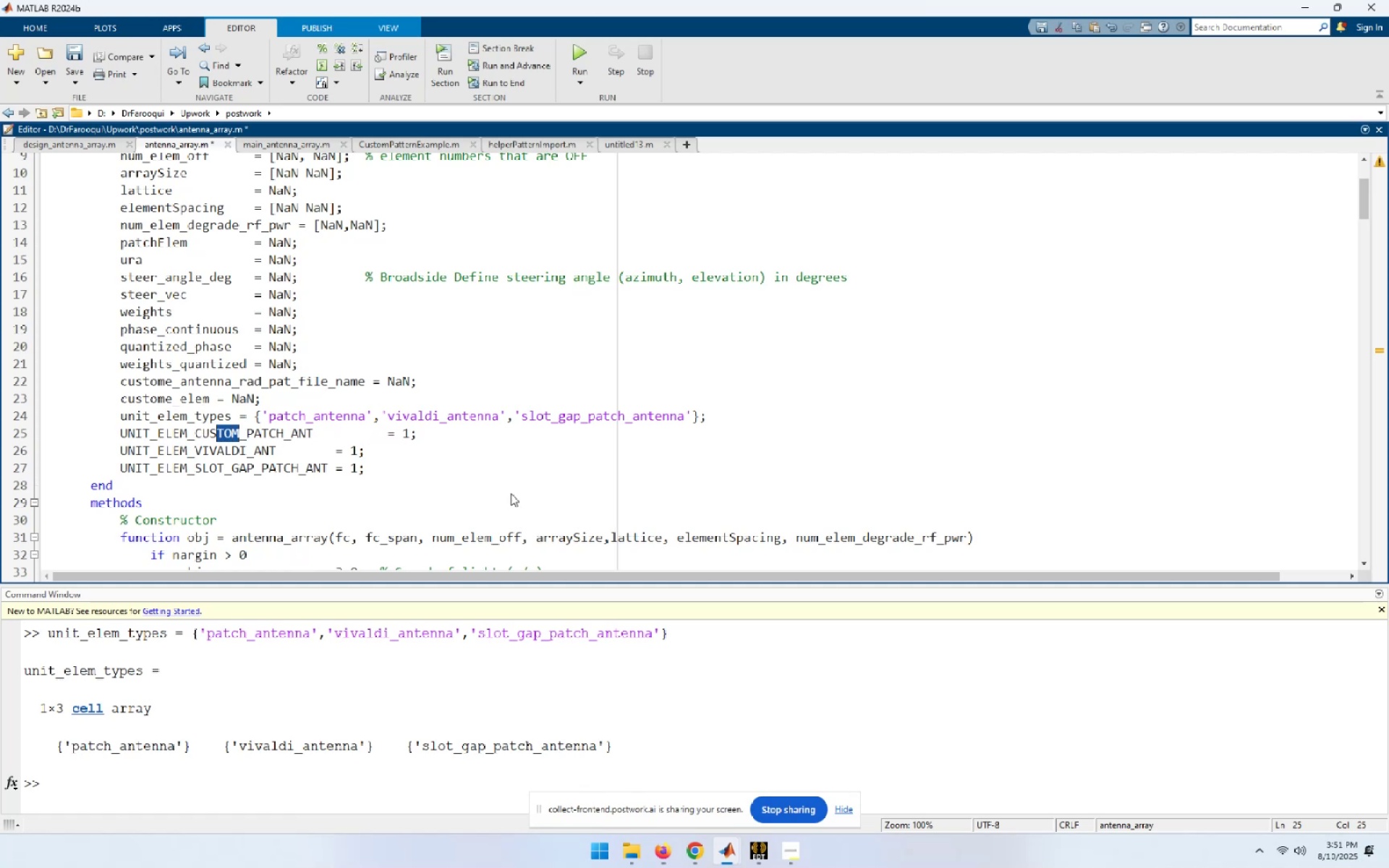 
key(Shift+ArrowLeft)
 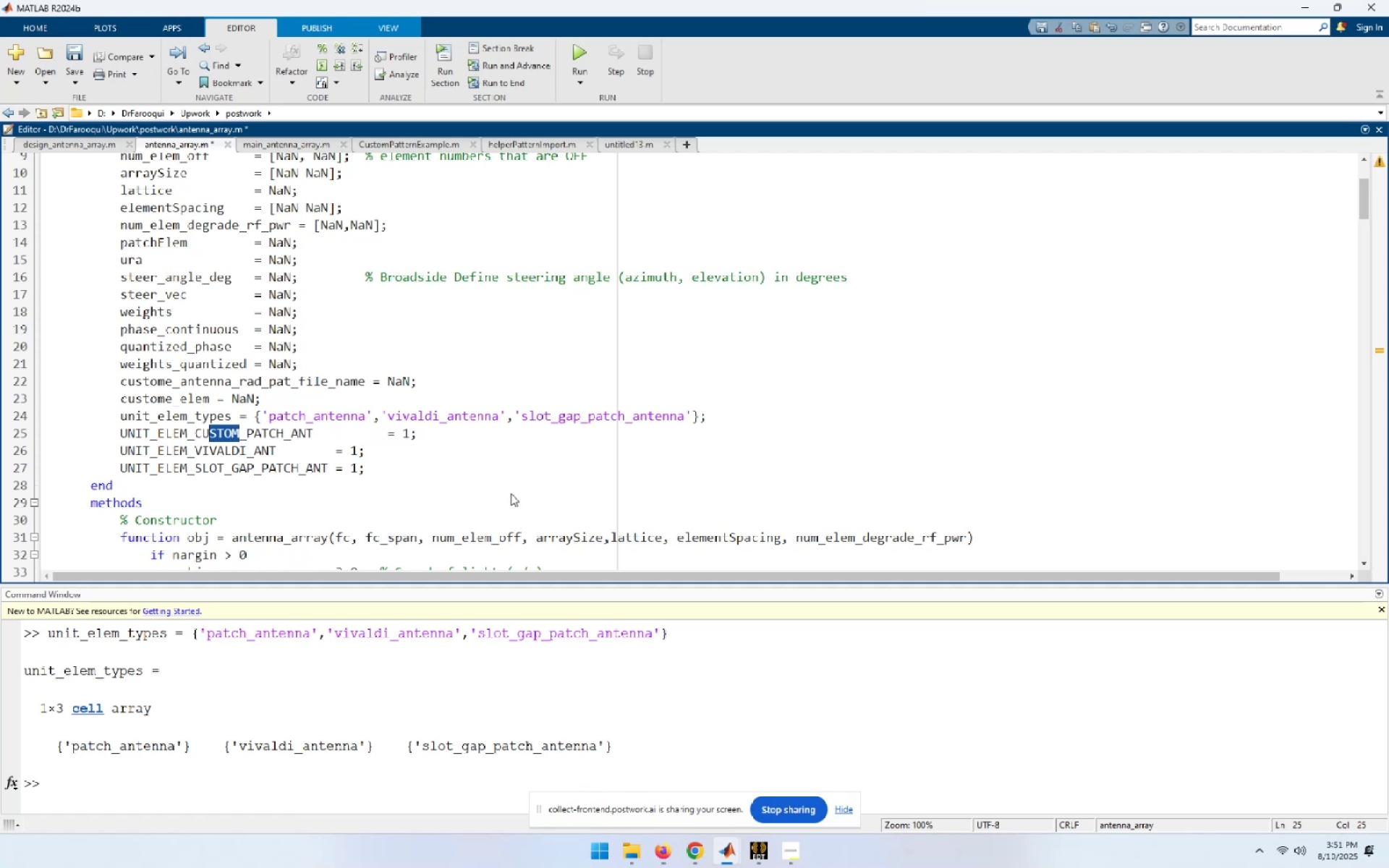 
key(Shift+ArrowLeft)
 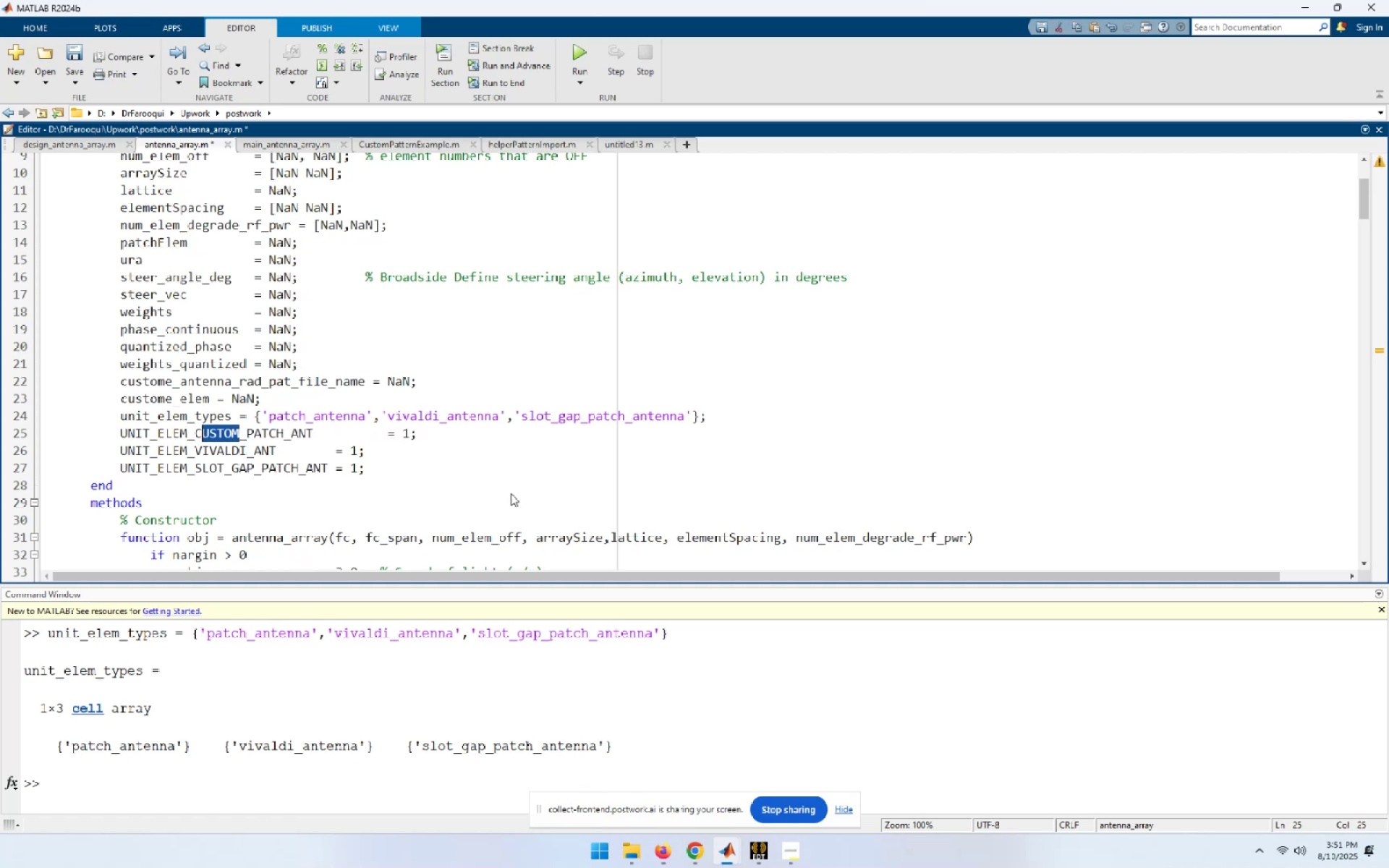 
key(Shift+ArrowLeft)
 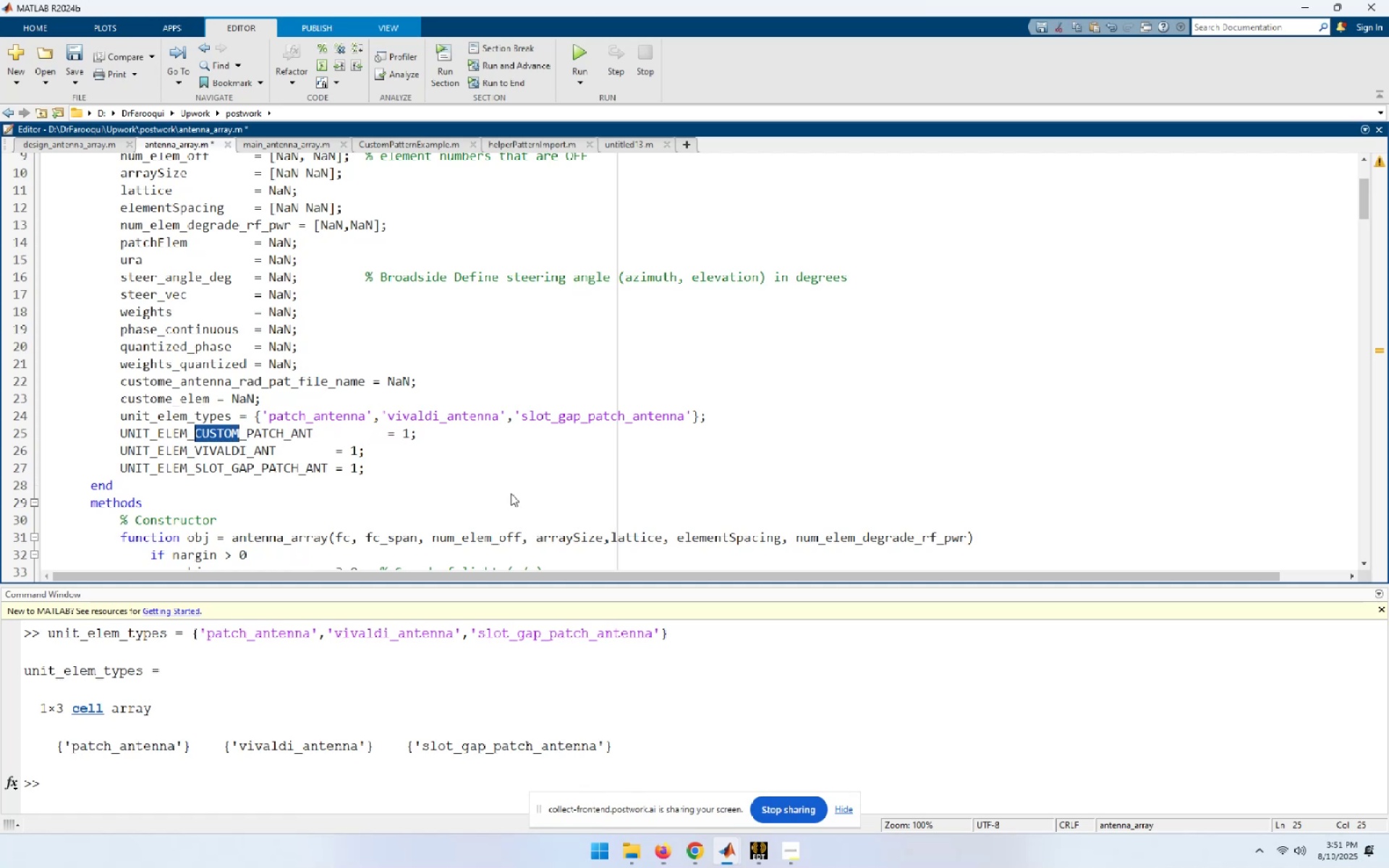 
key(Shift+ArrowLeft)
 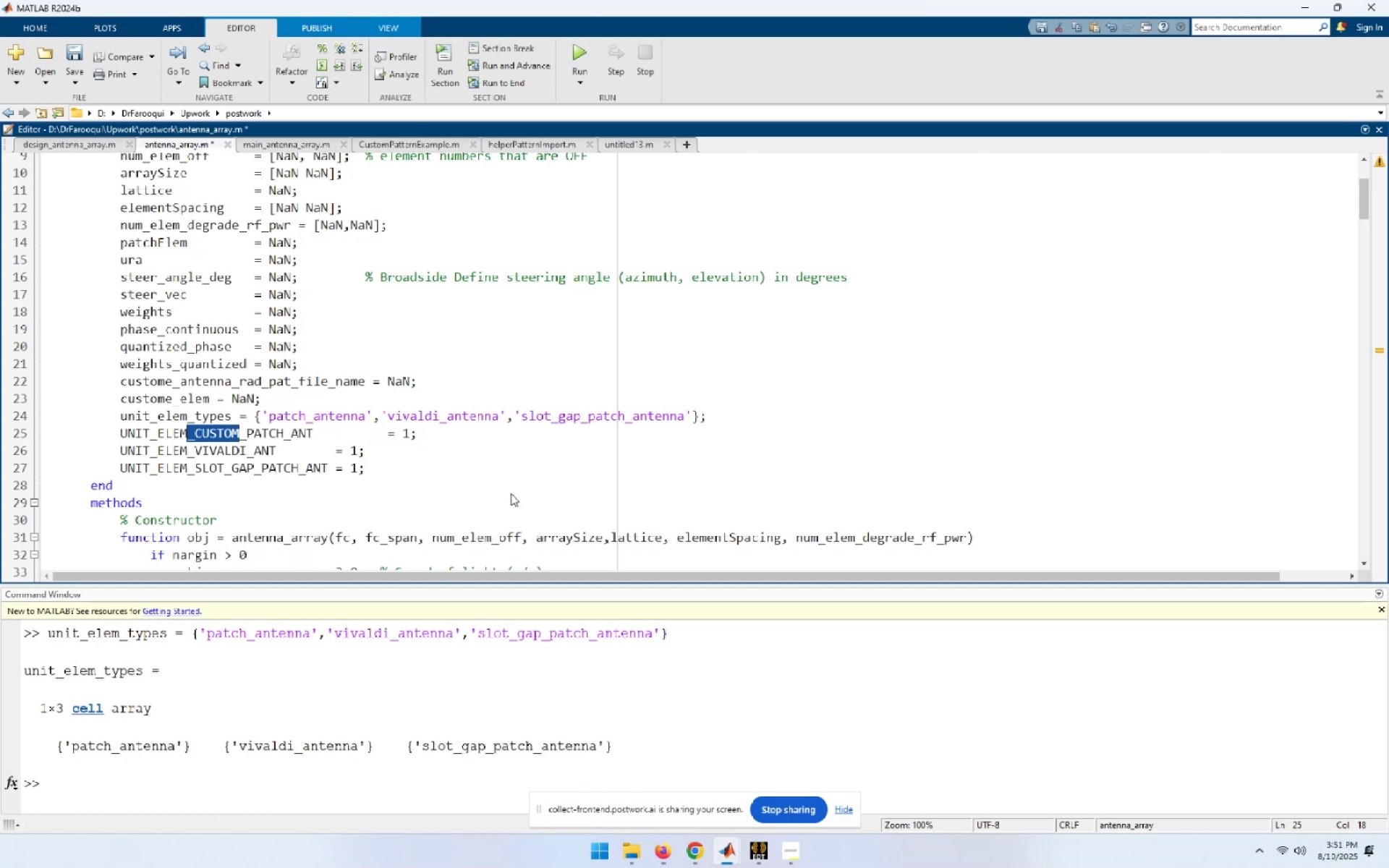 
key(Control+C)
 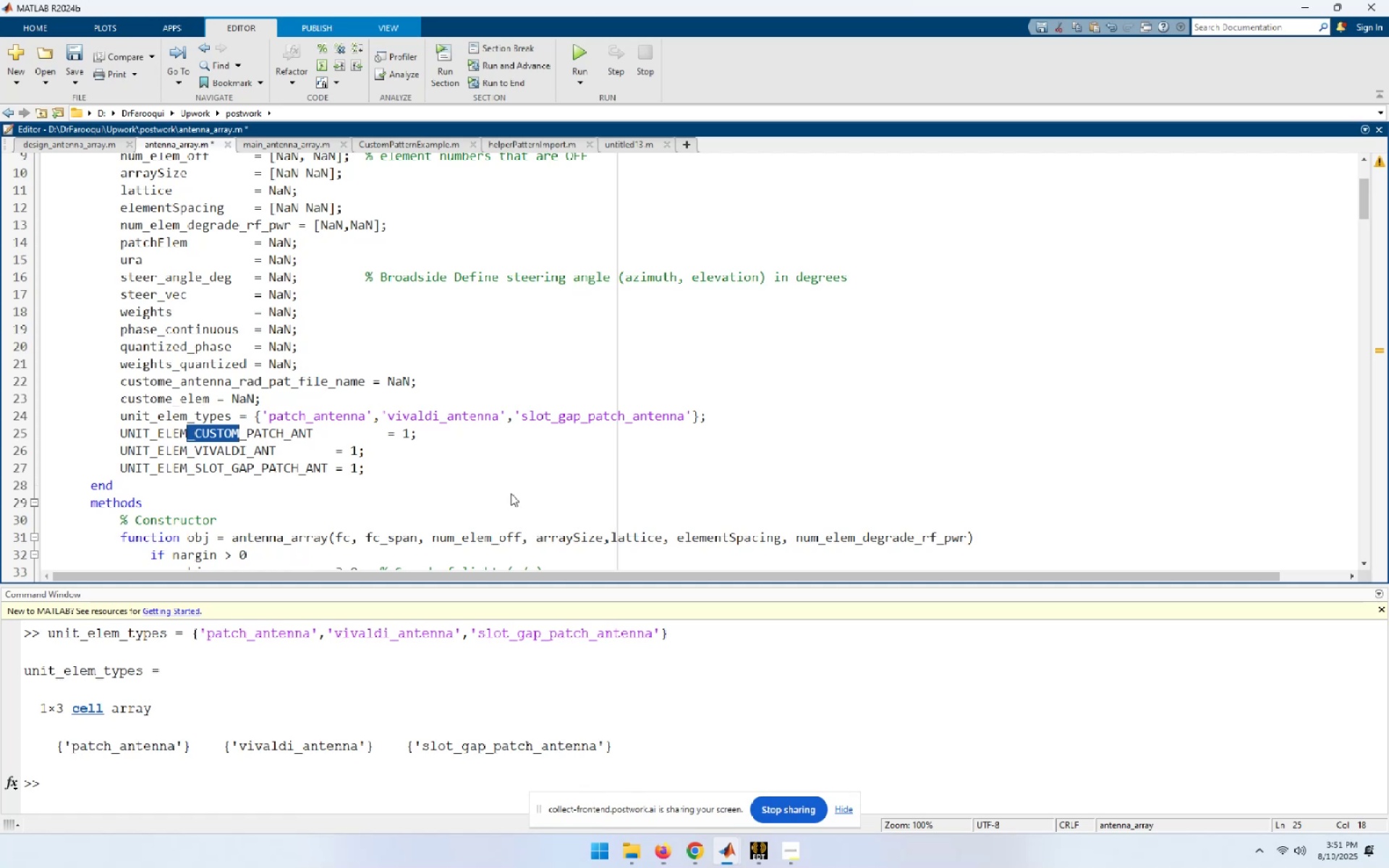 
key(ArrowDown)
 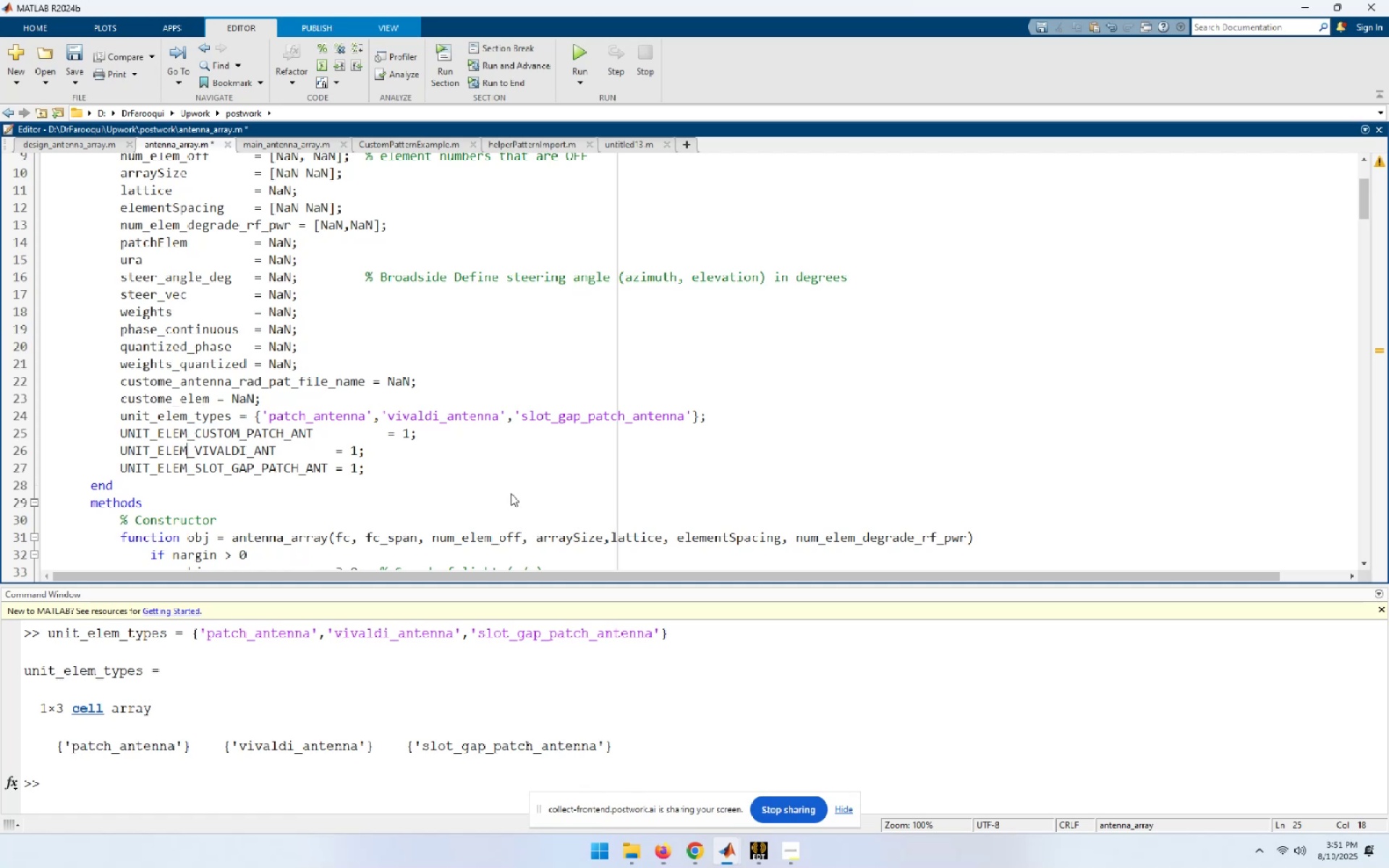 
key(Control+ControlLeft)
 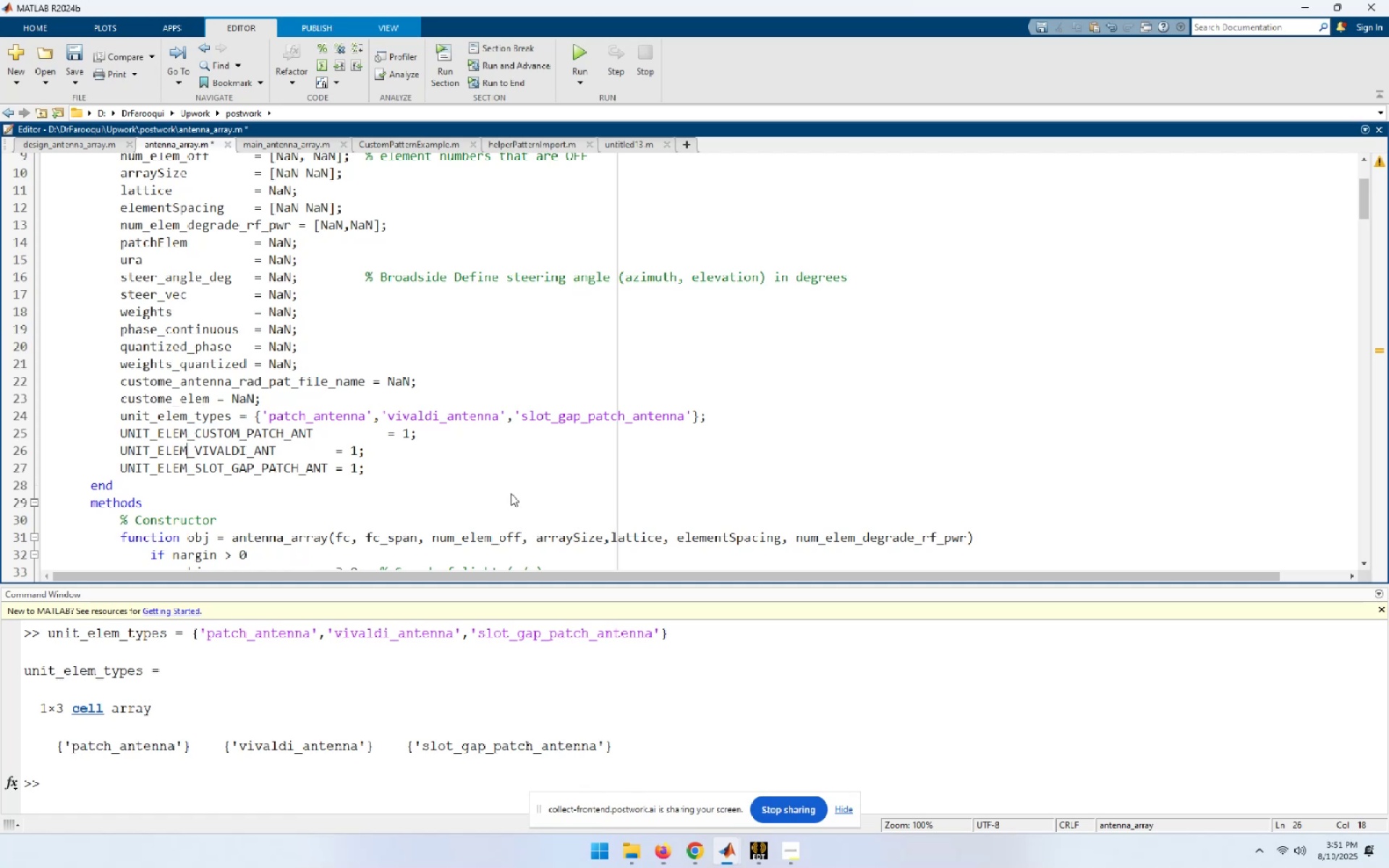 
key(Control+V)
 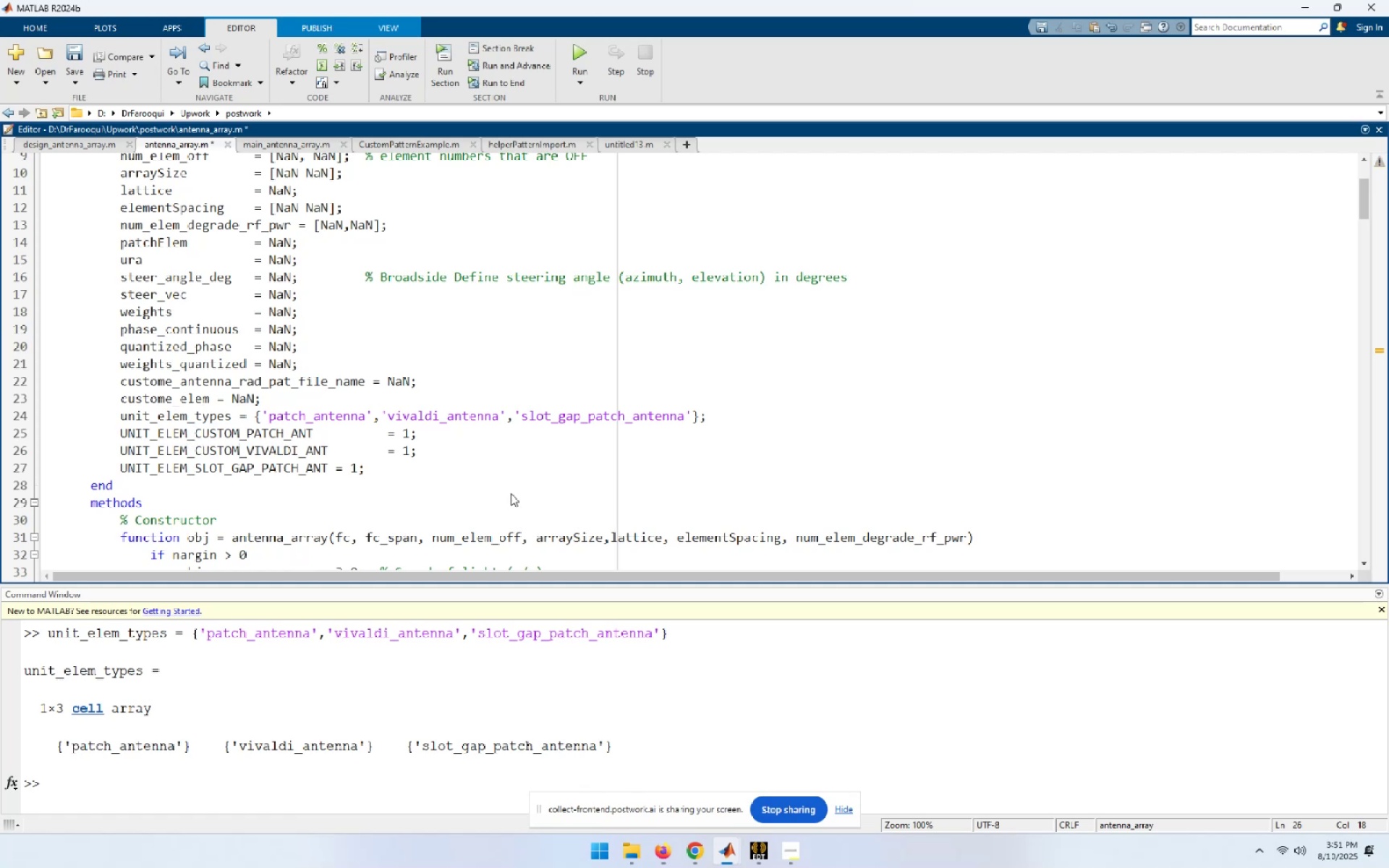 
key(ArrowDown)
 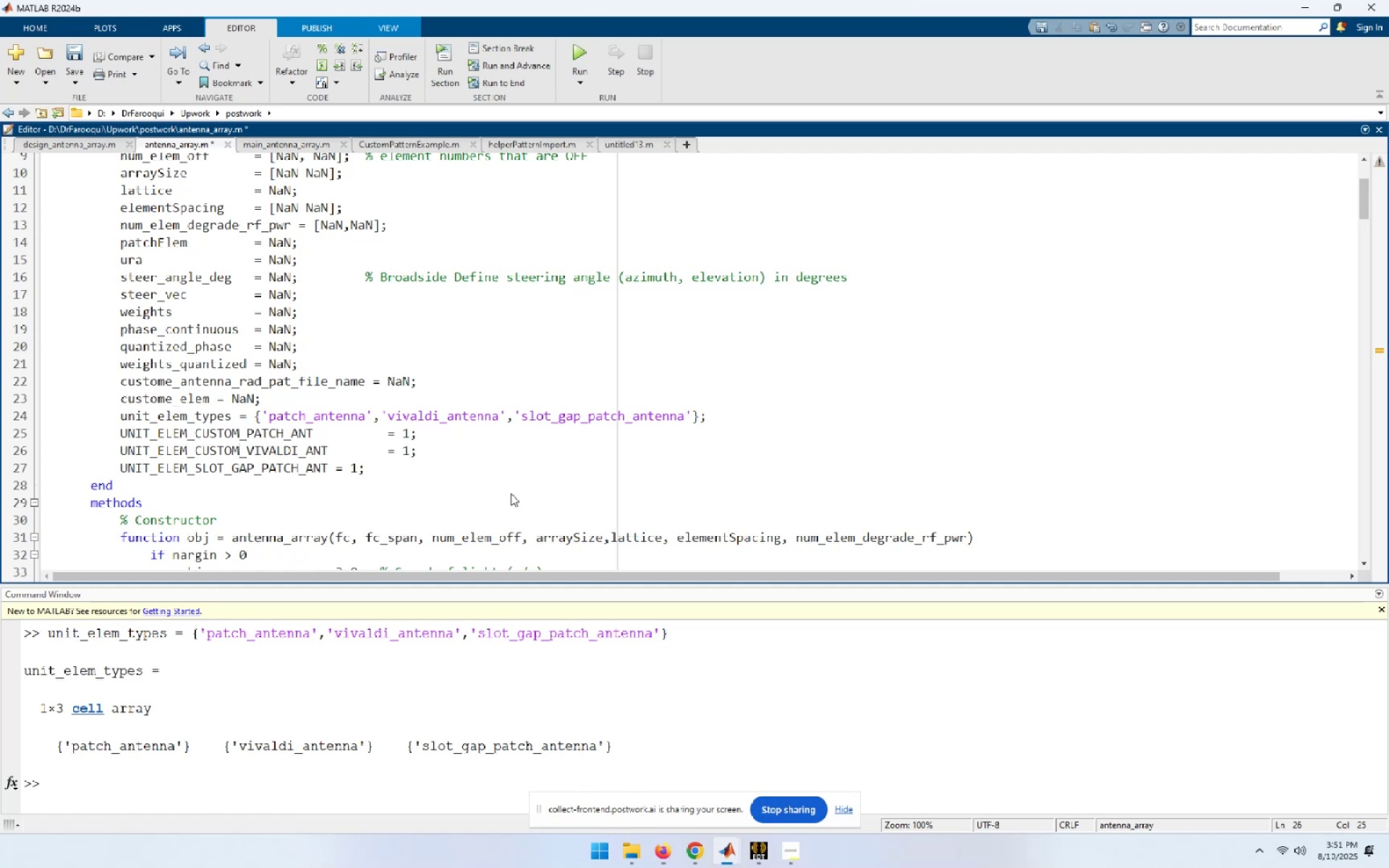 
hold_key(key=ArrowLeft, duration=0.69)
 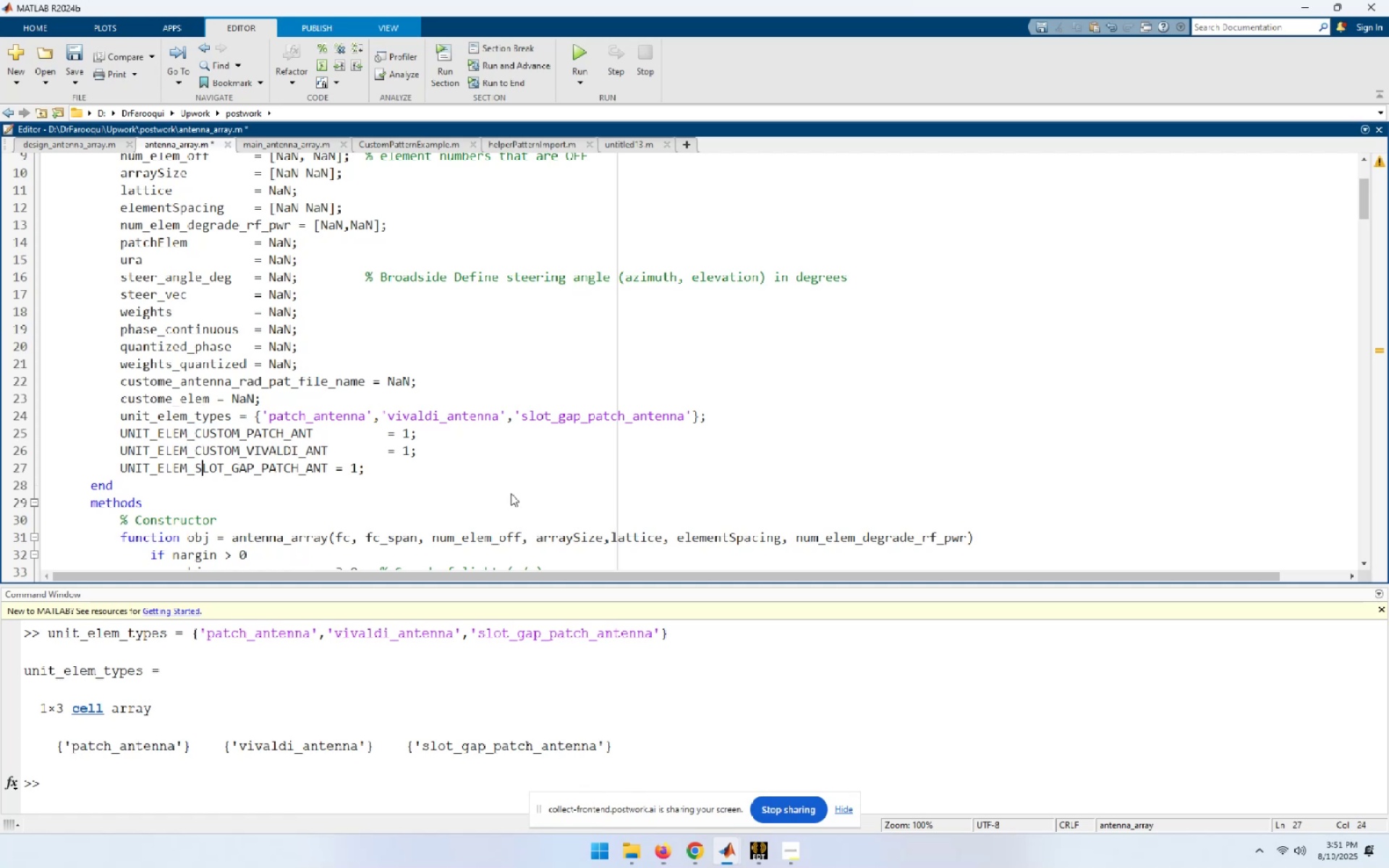 
key(ArrowLeft)
 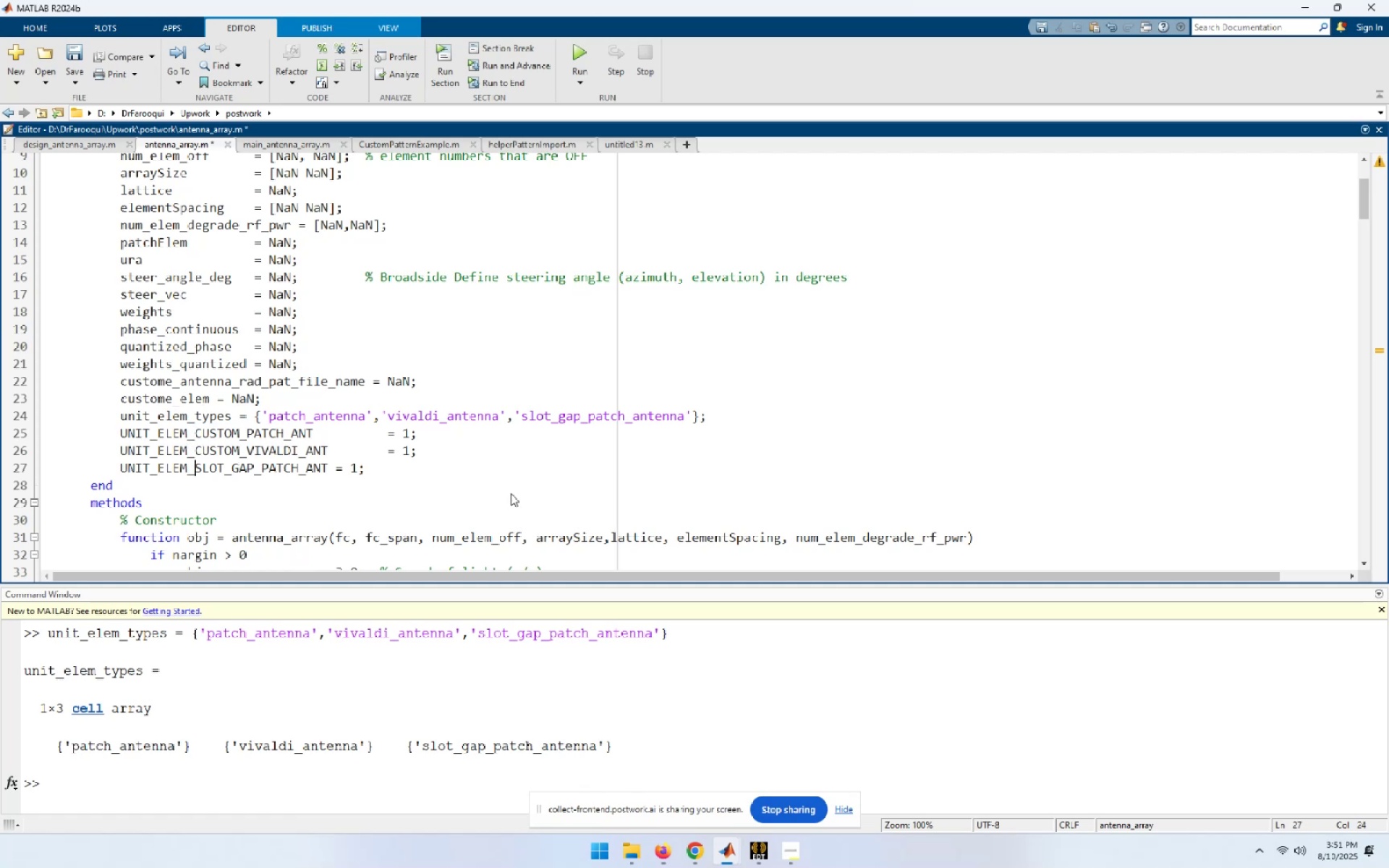 
key(ArrowLeft)
 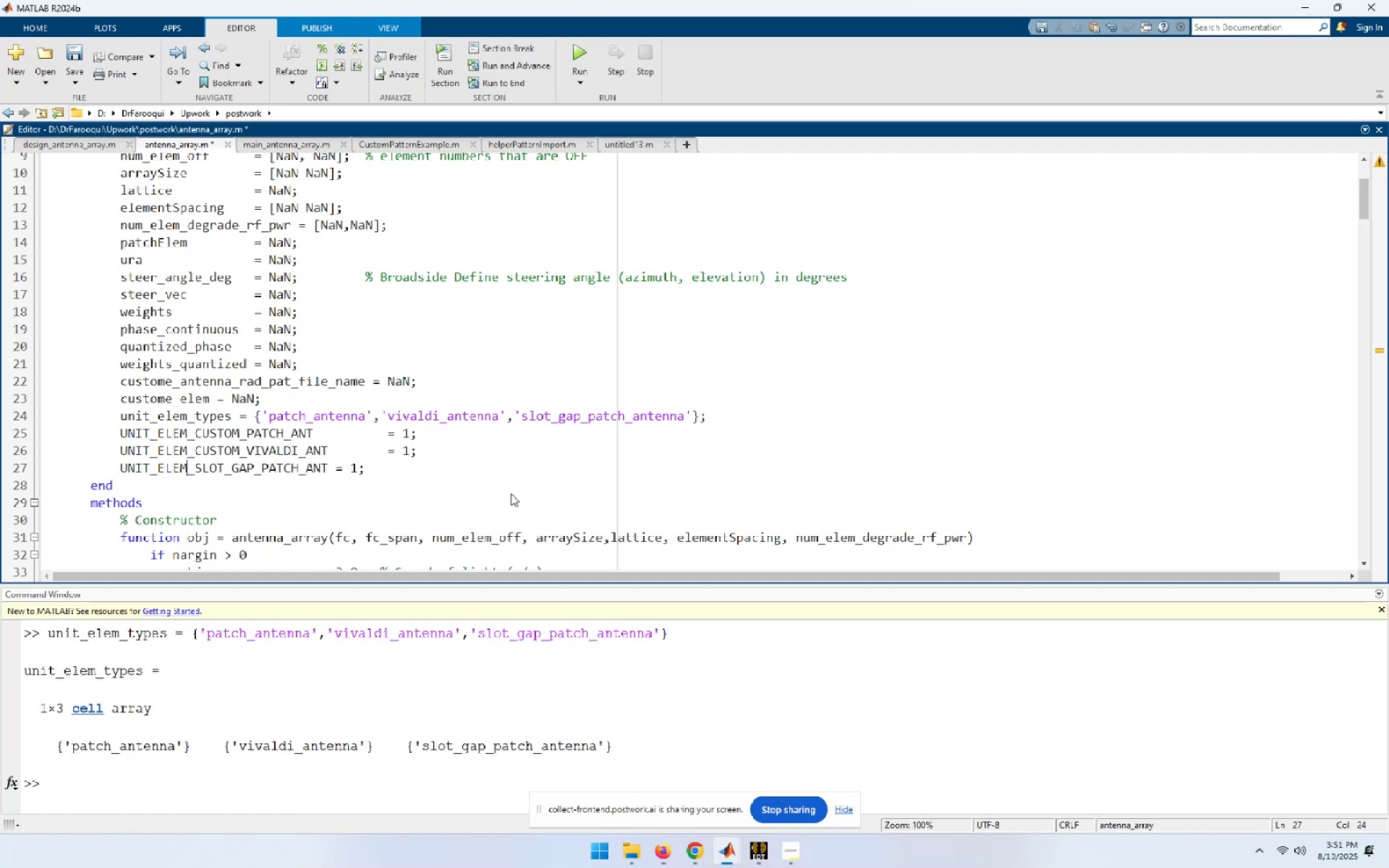 
key(Control+ControlLeft)
 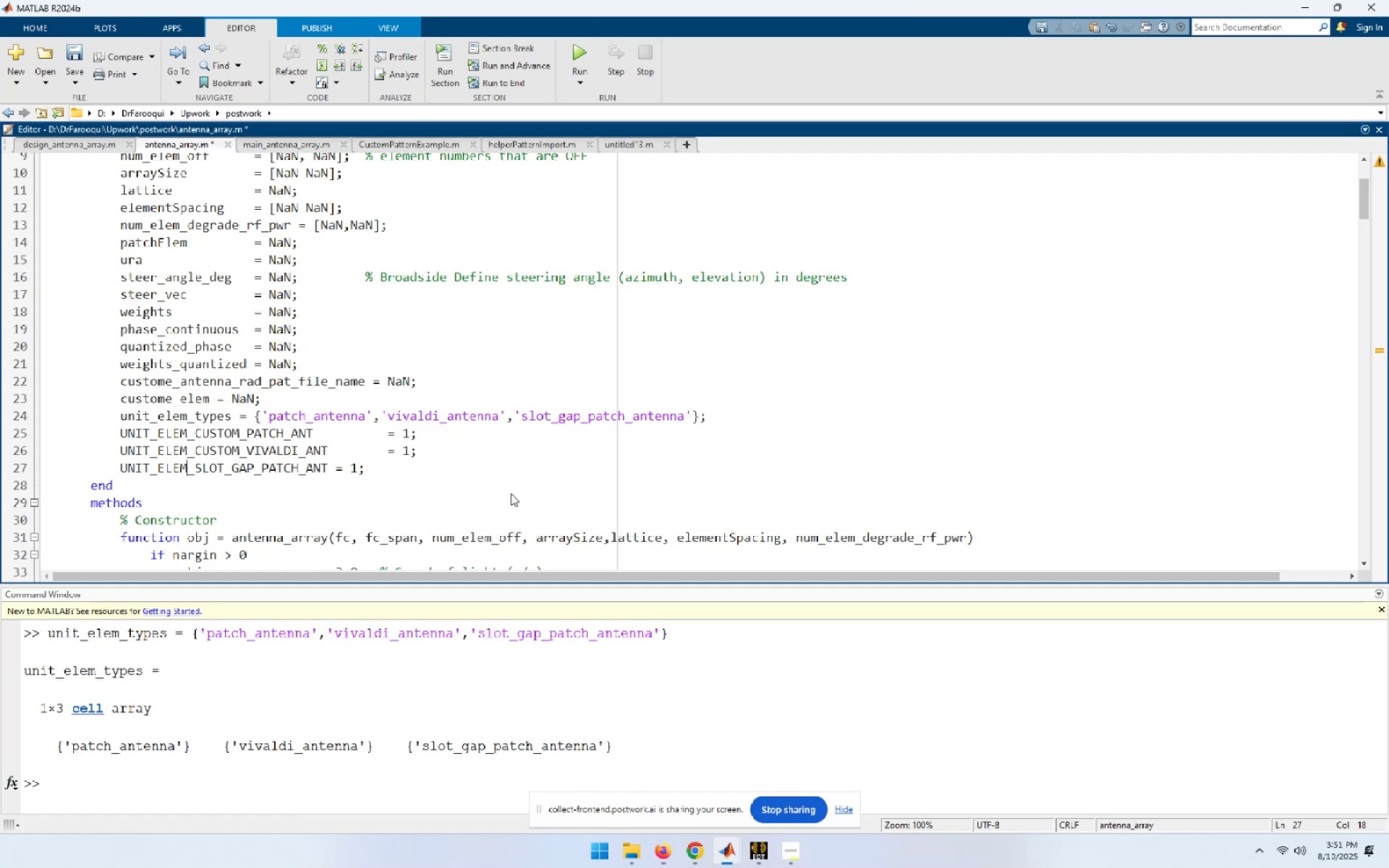 
key(Control+V)
 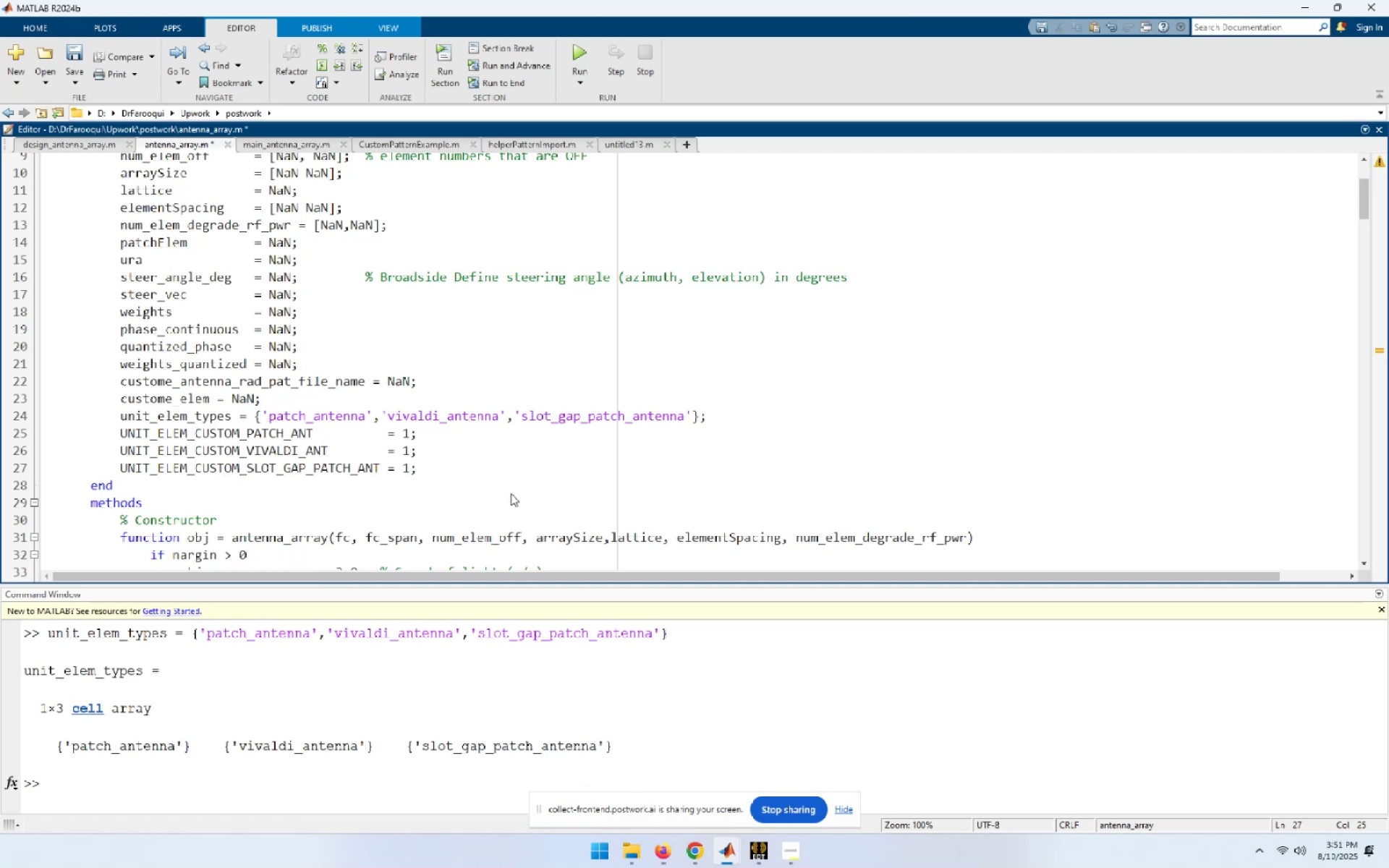 
key(ArrowUp)
 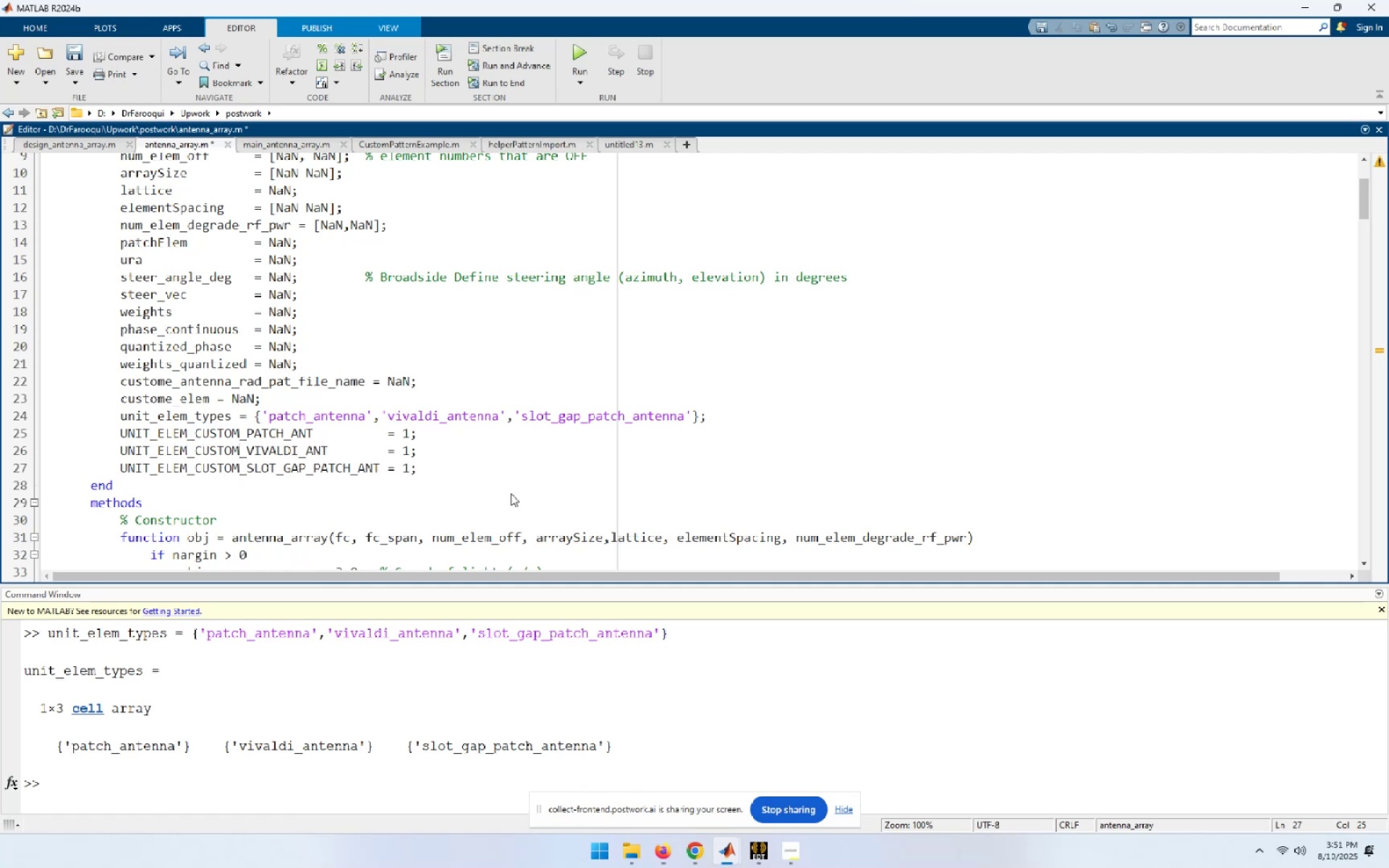 
key(ArrowUp)
 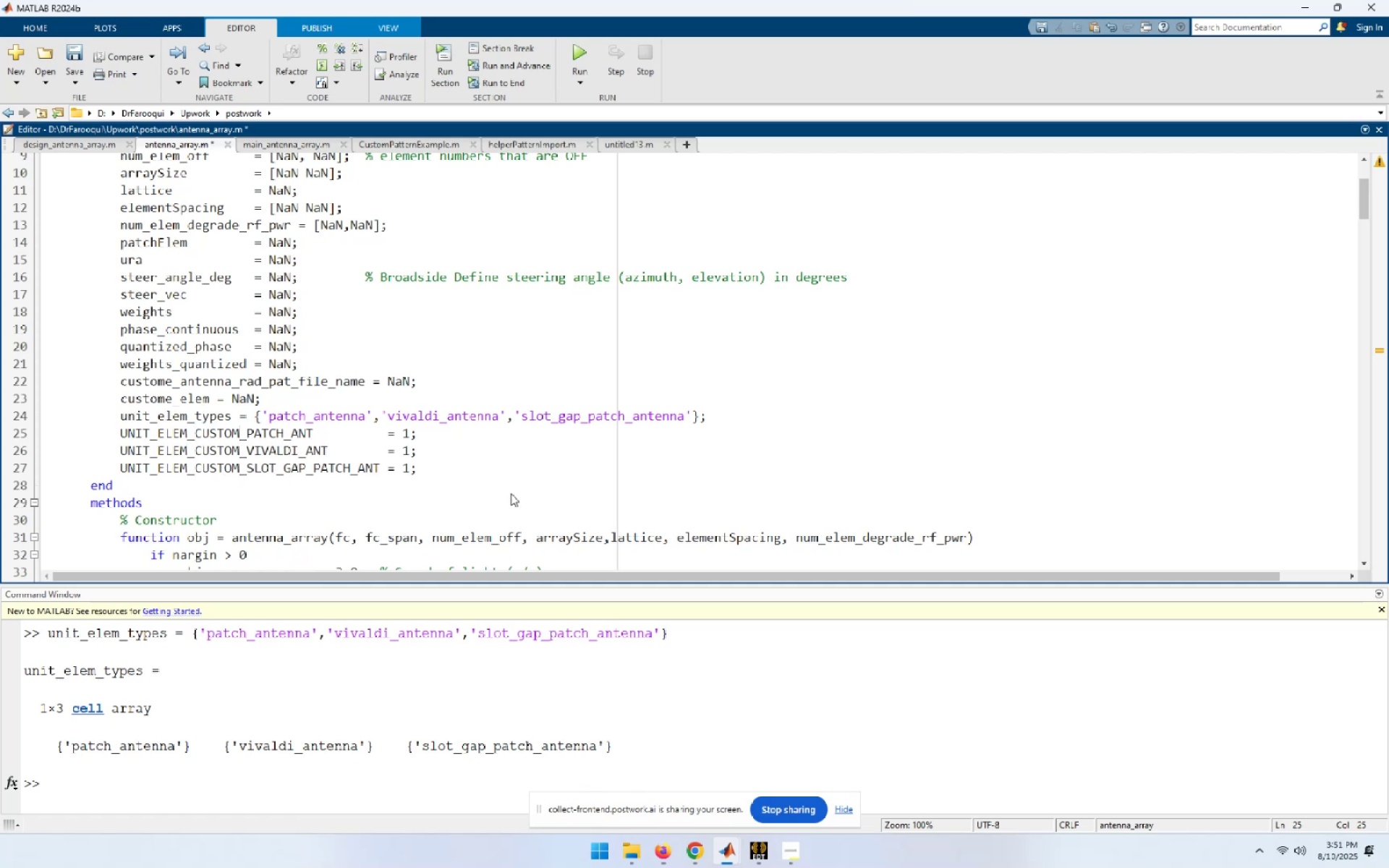 
key(ArrowUp)
 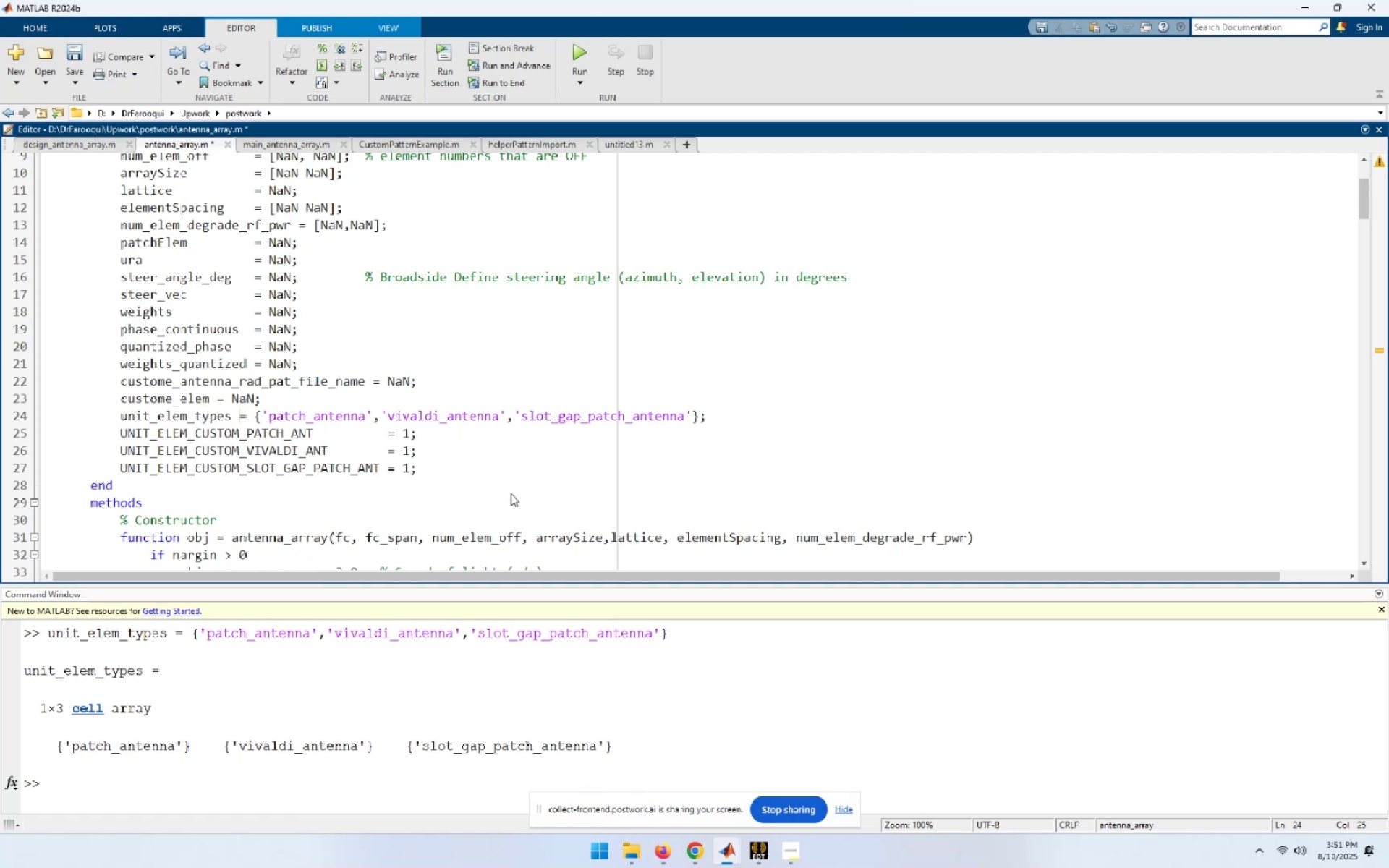 
key(ArrowRight)
 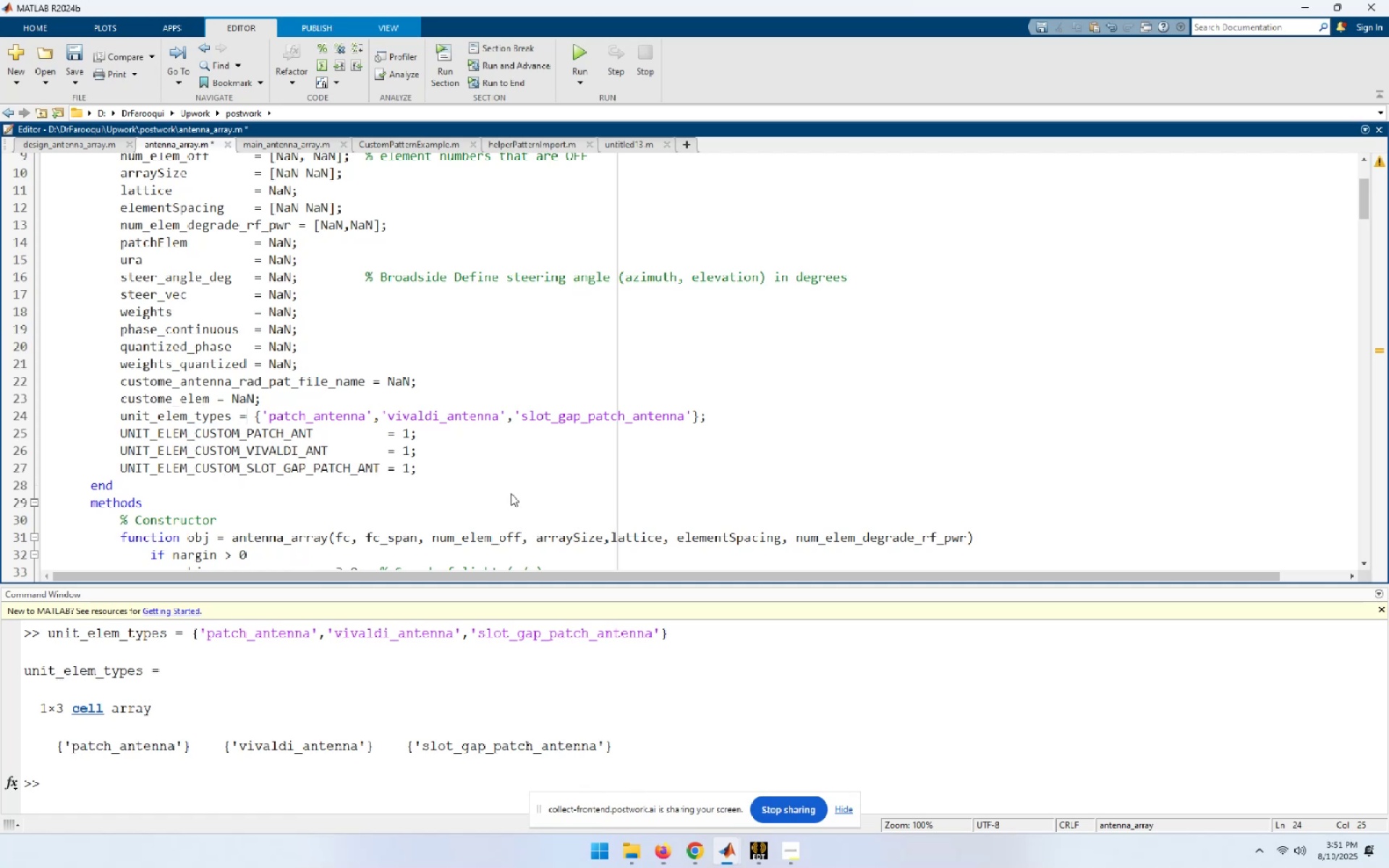 
key(ArrowRight)
 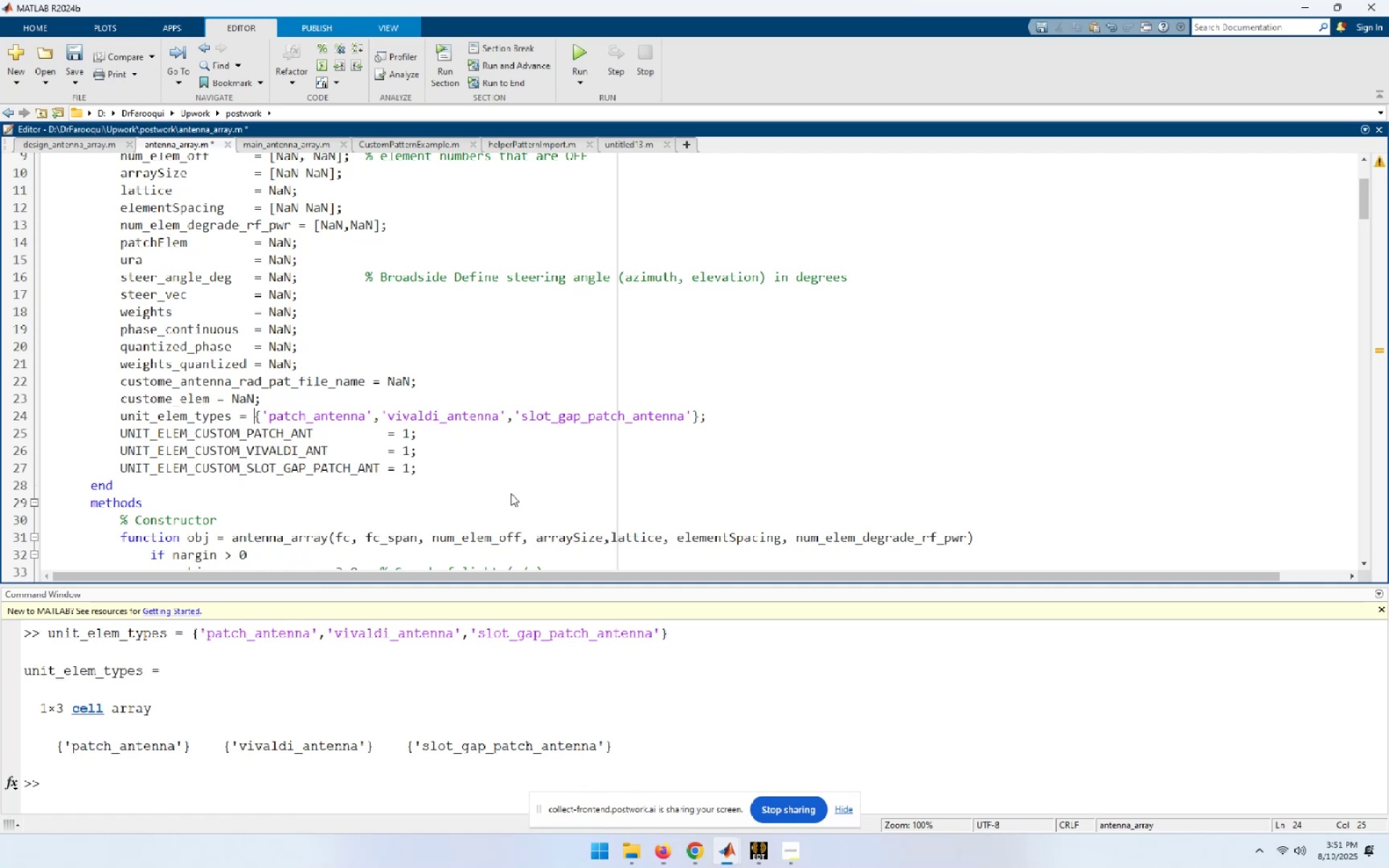 
key(ArrowRight)
 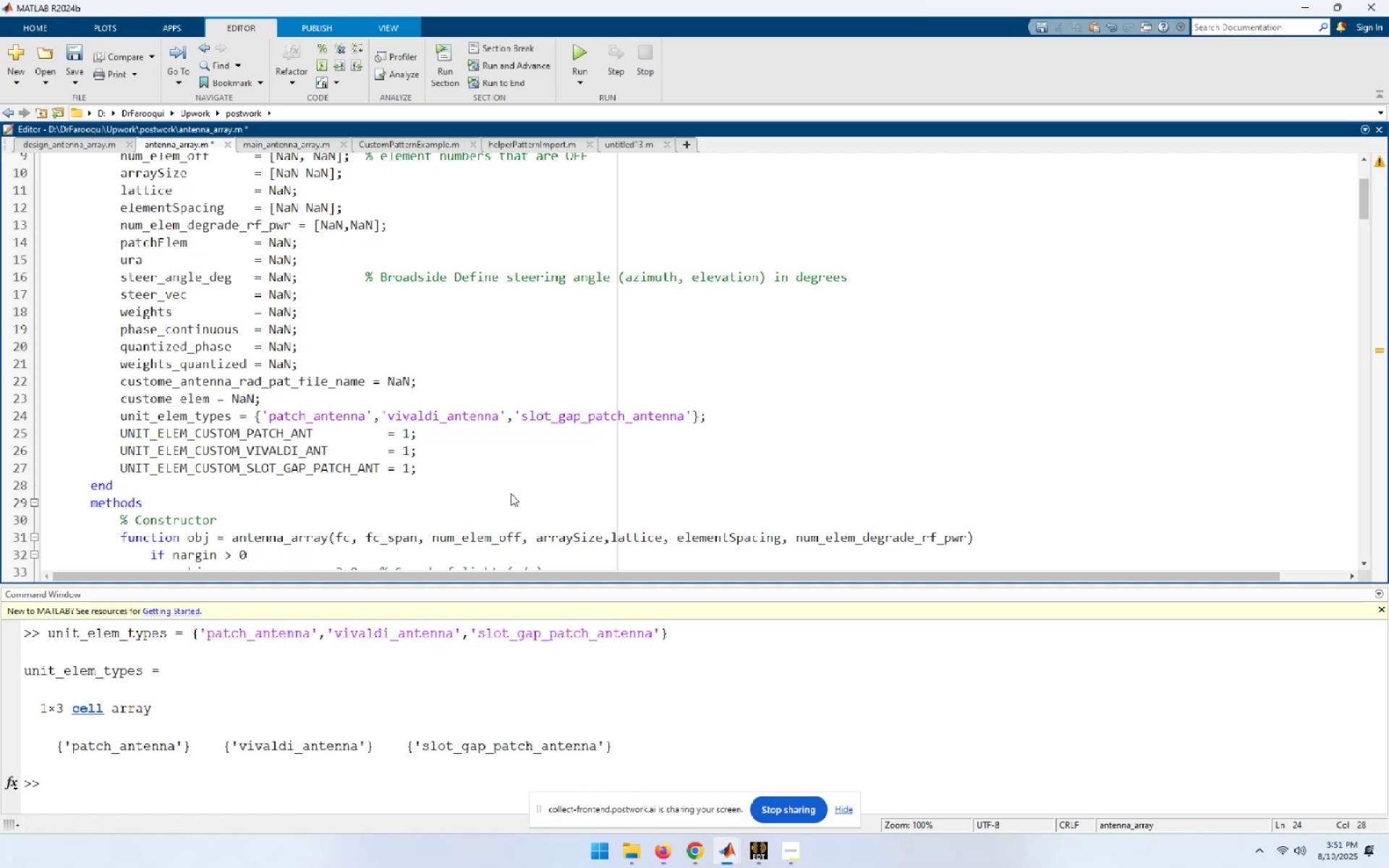 
wait(5.89)
 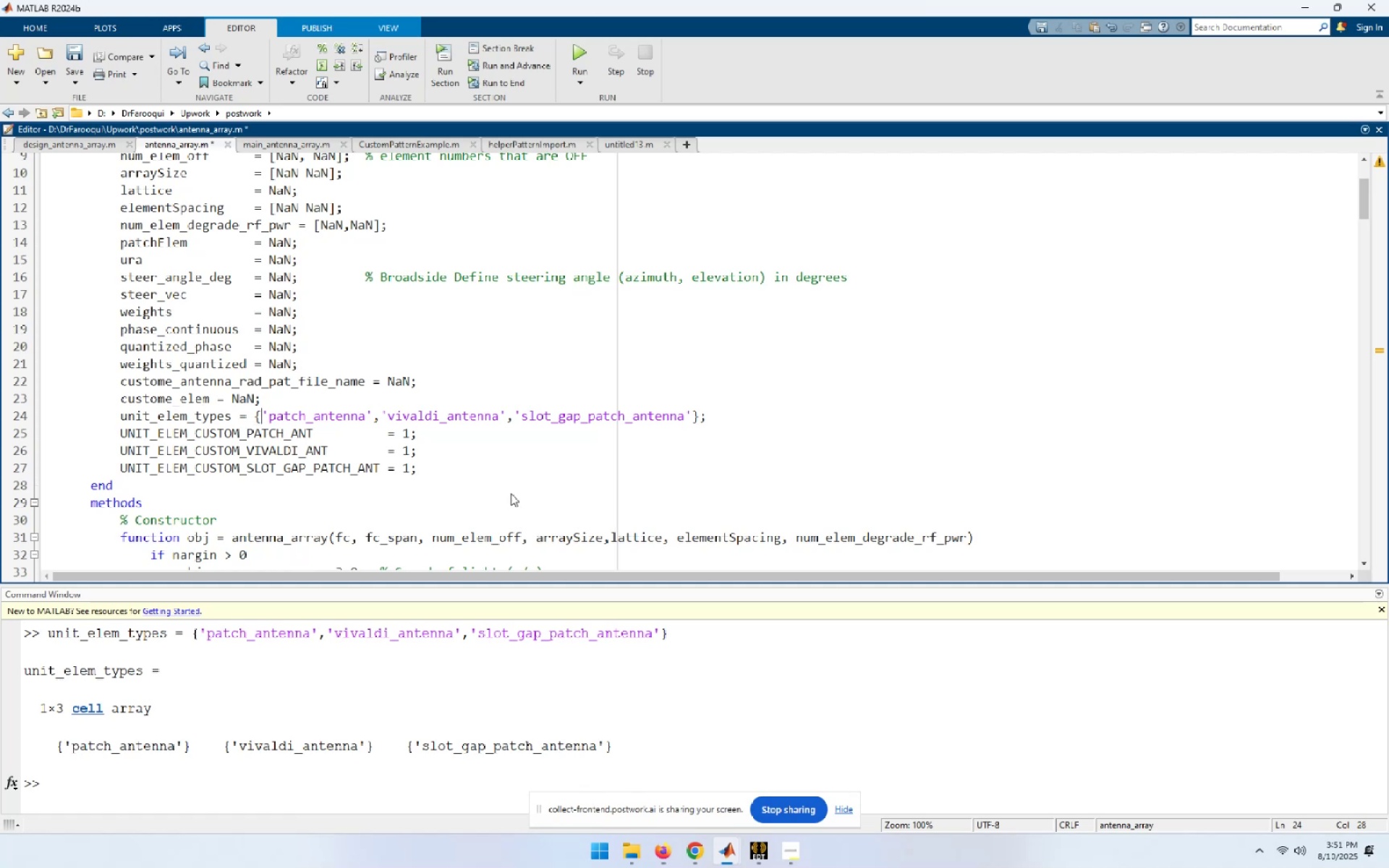 
type(m)
key(Backspace)
type(pat)
key(Backspace)
key(Backspace)
key(Backspace)
type(M)
key(Backspace)
type('MATLAB)
 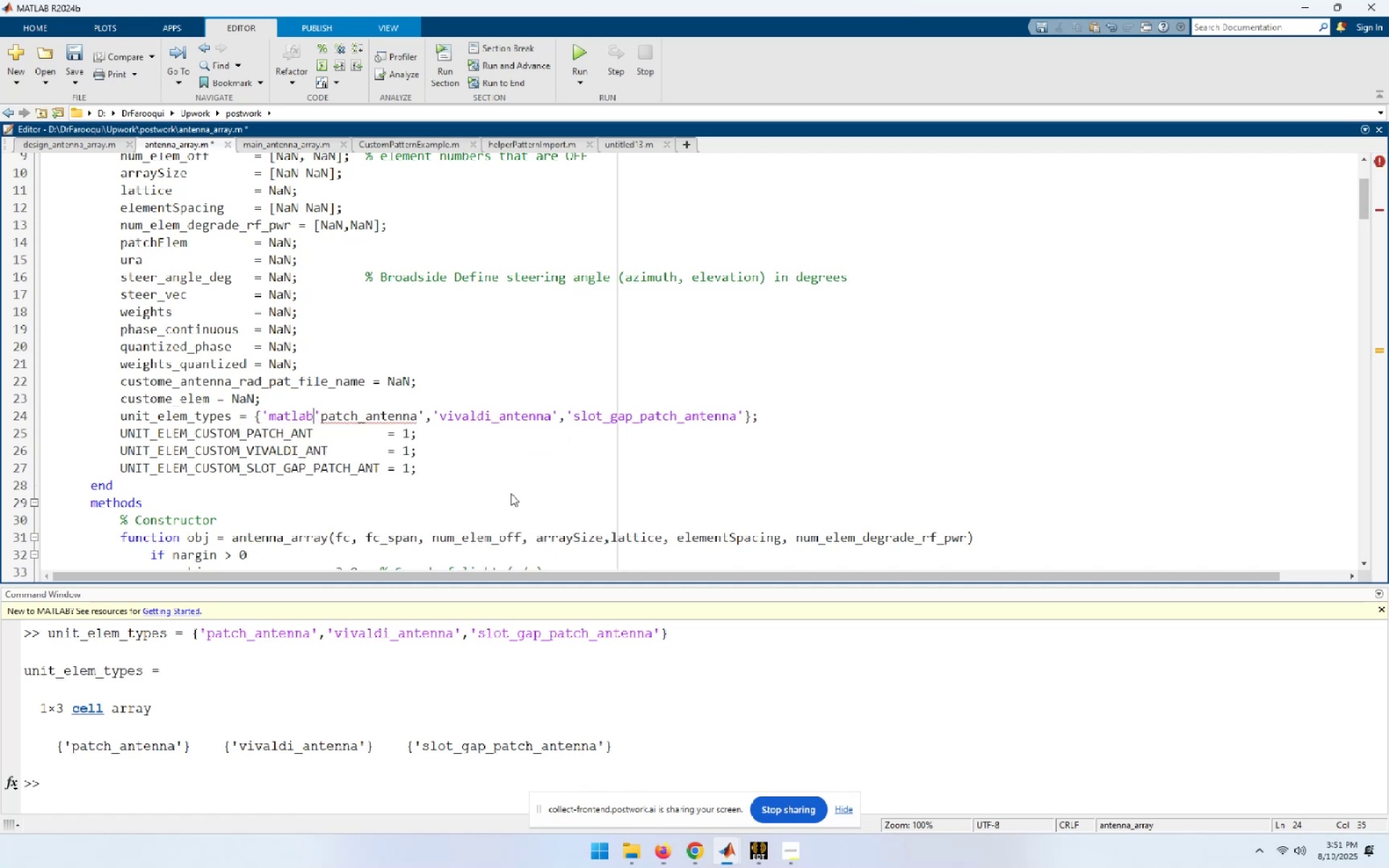 
wait(5.02)
 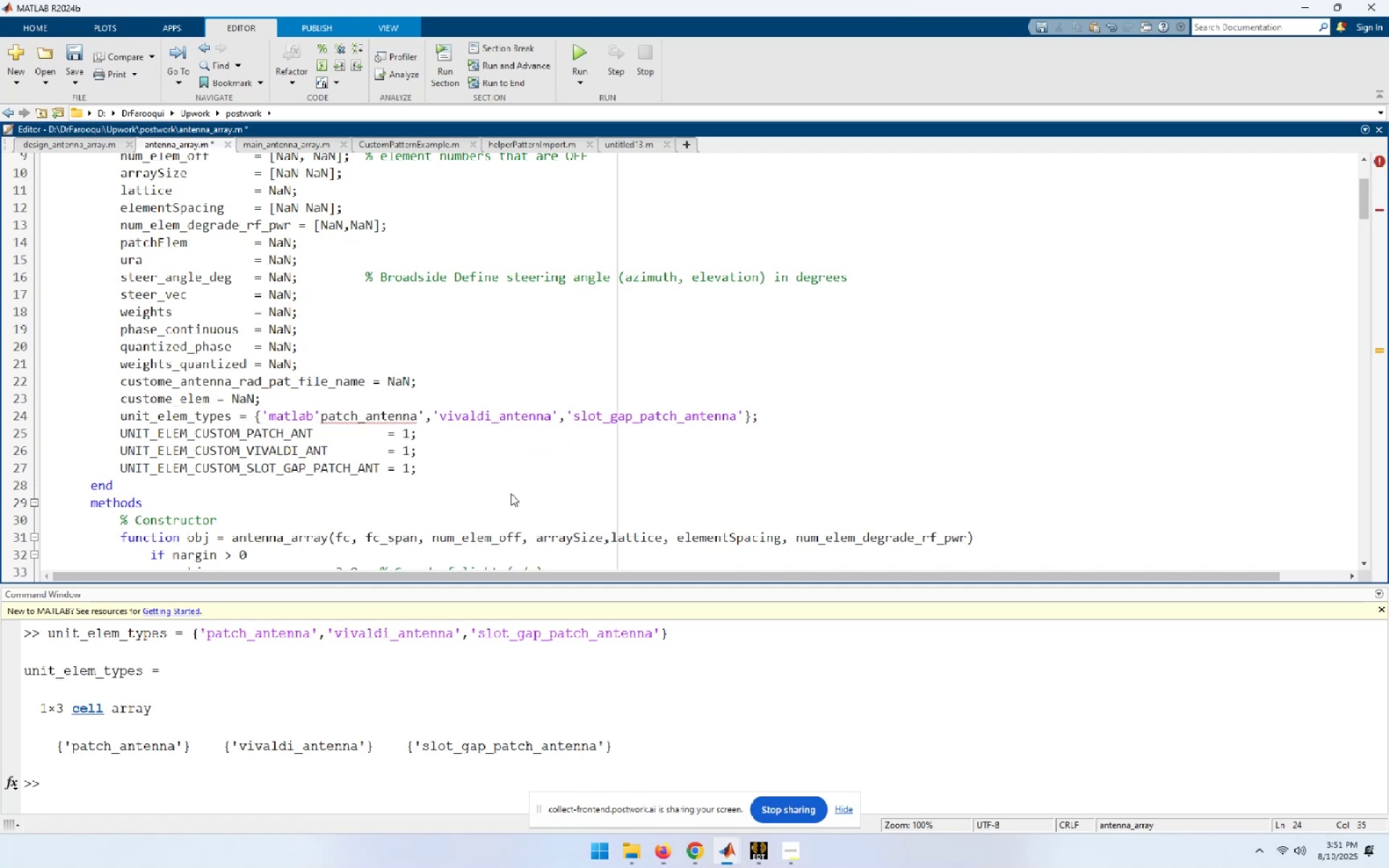 
type(_PATCH',)
 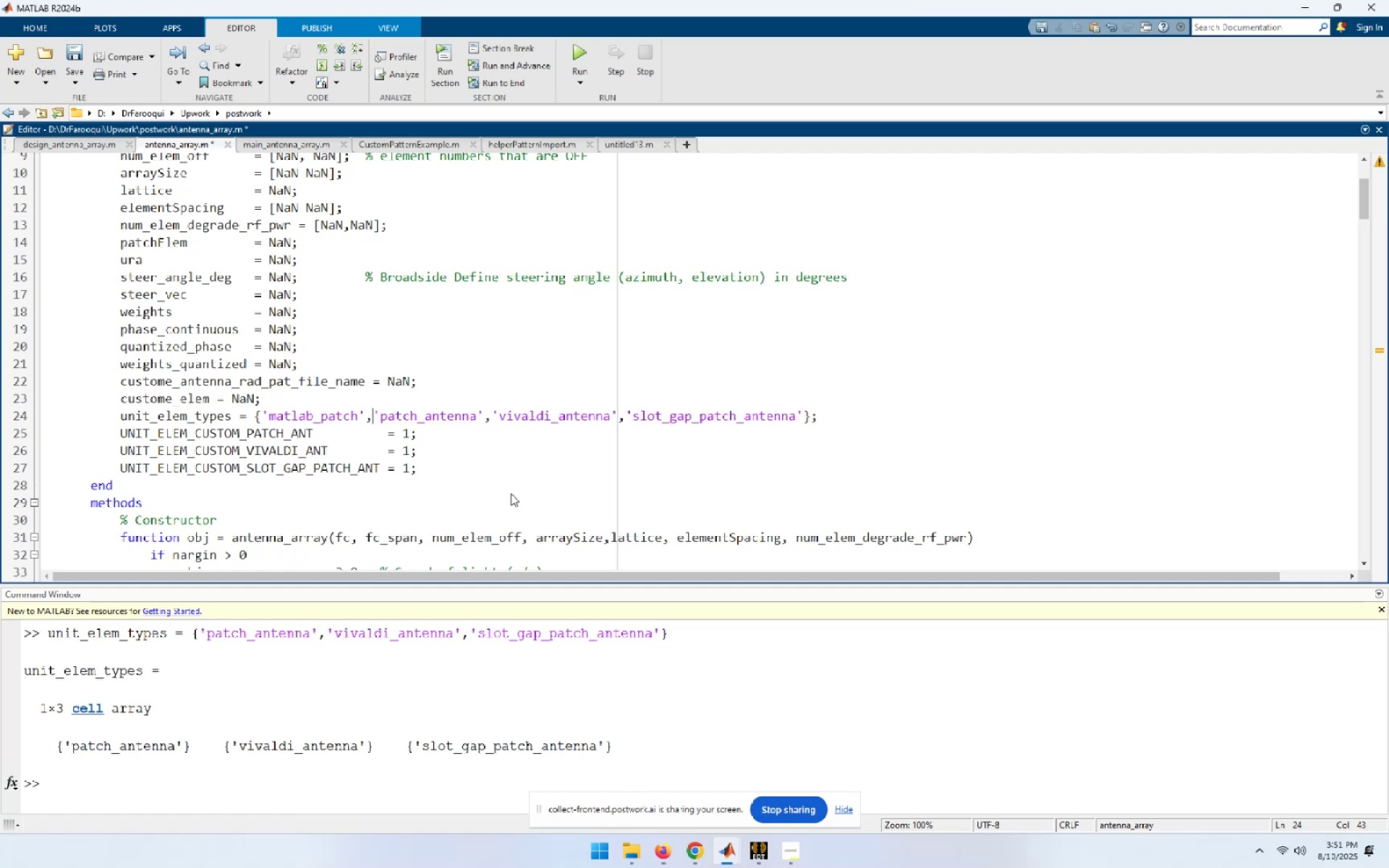 
key(ArrowDown)
 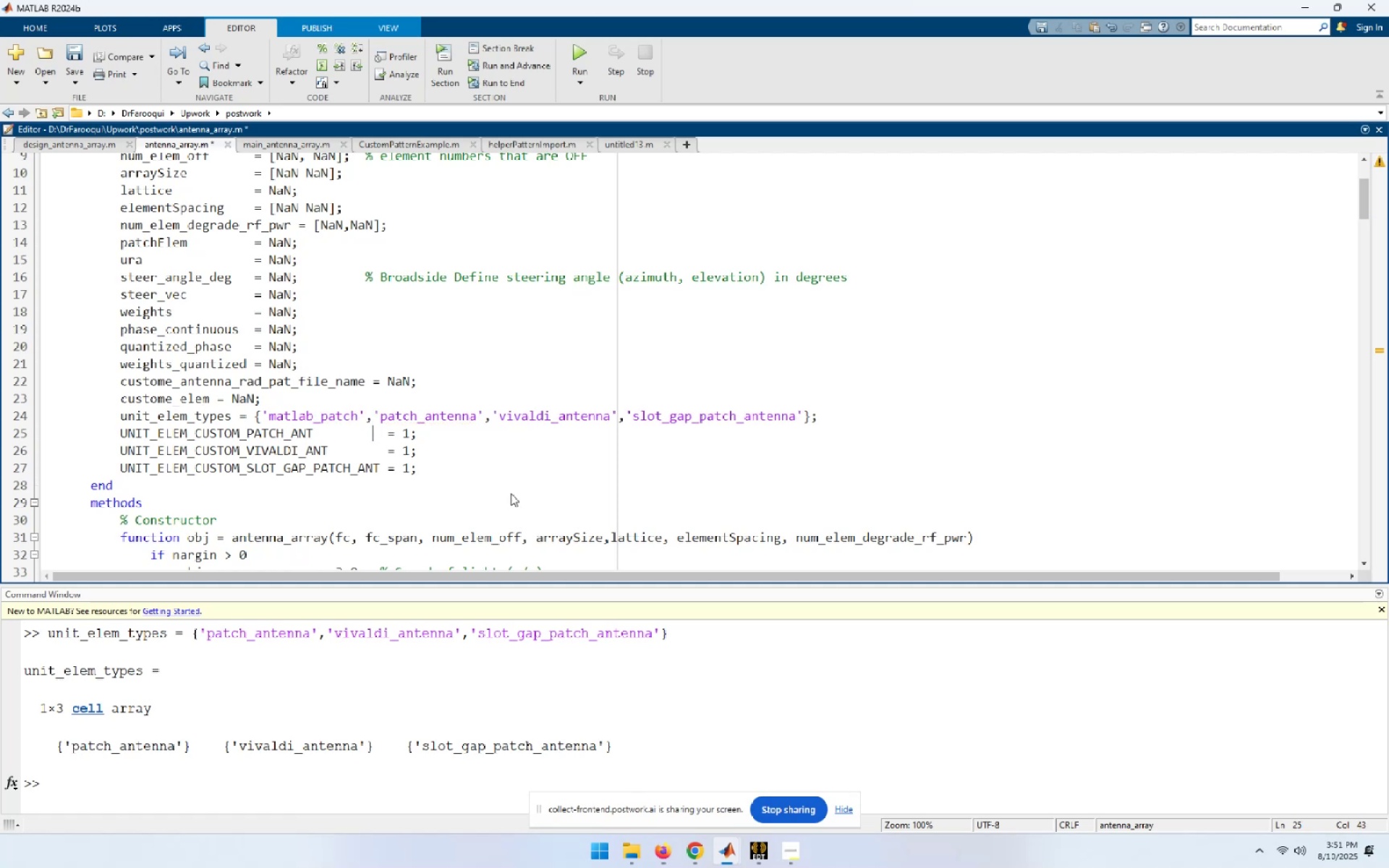 
key(End)
 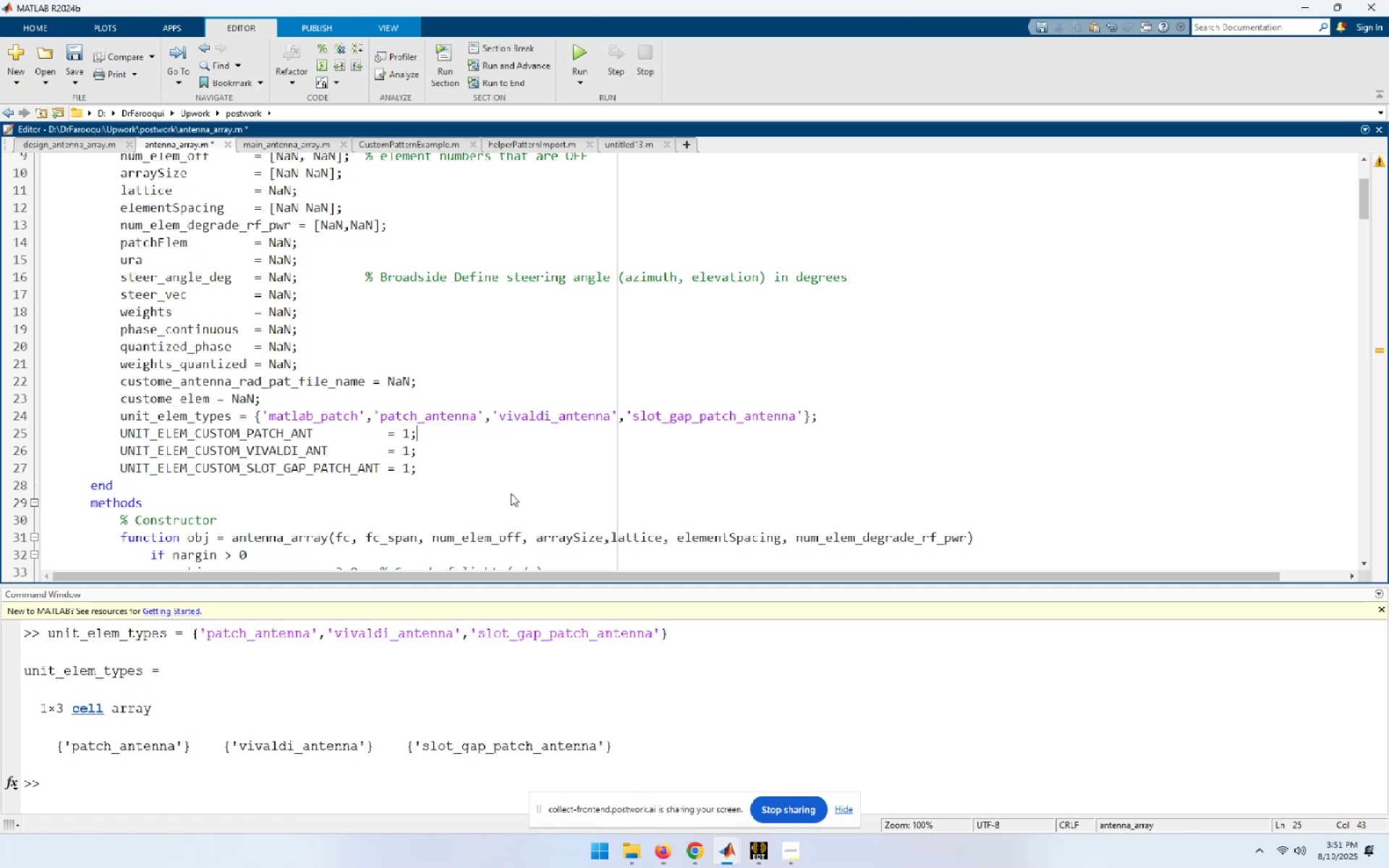 
key(ArrowLeft)
 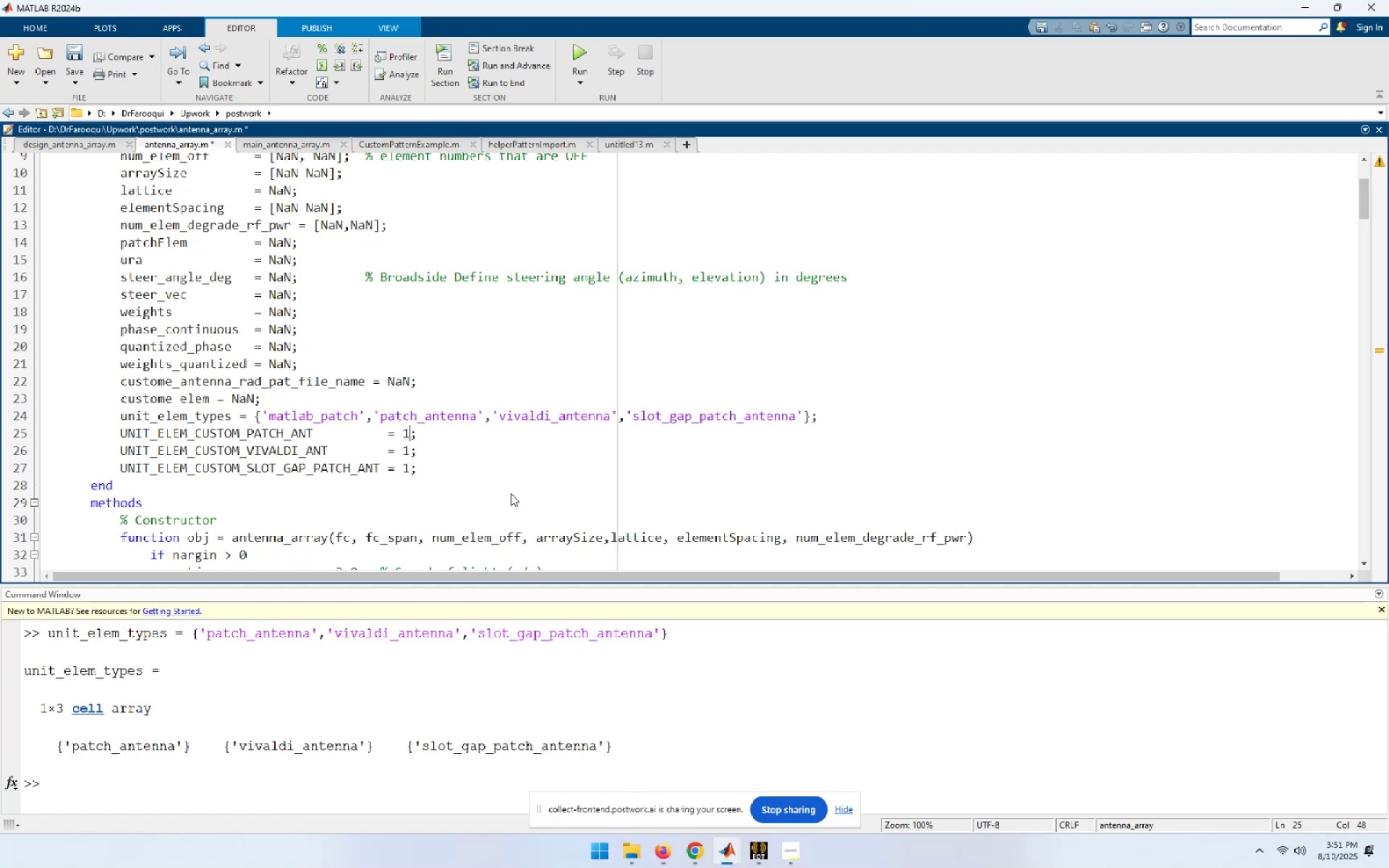 
key(Home)
 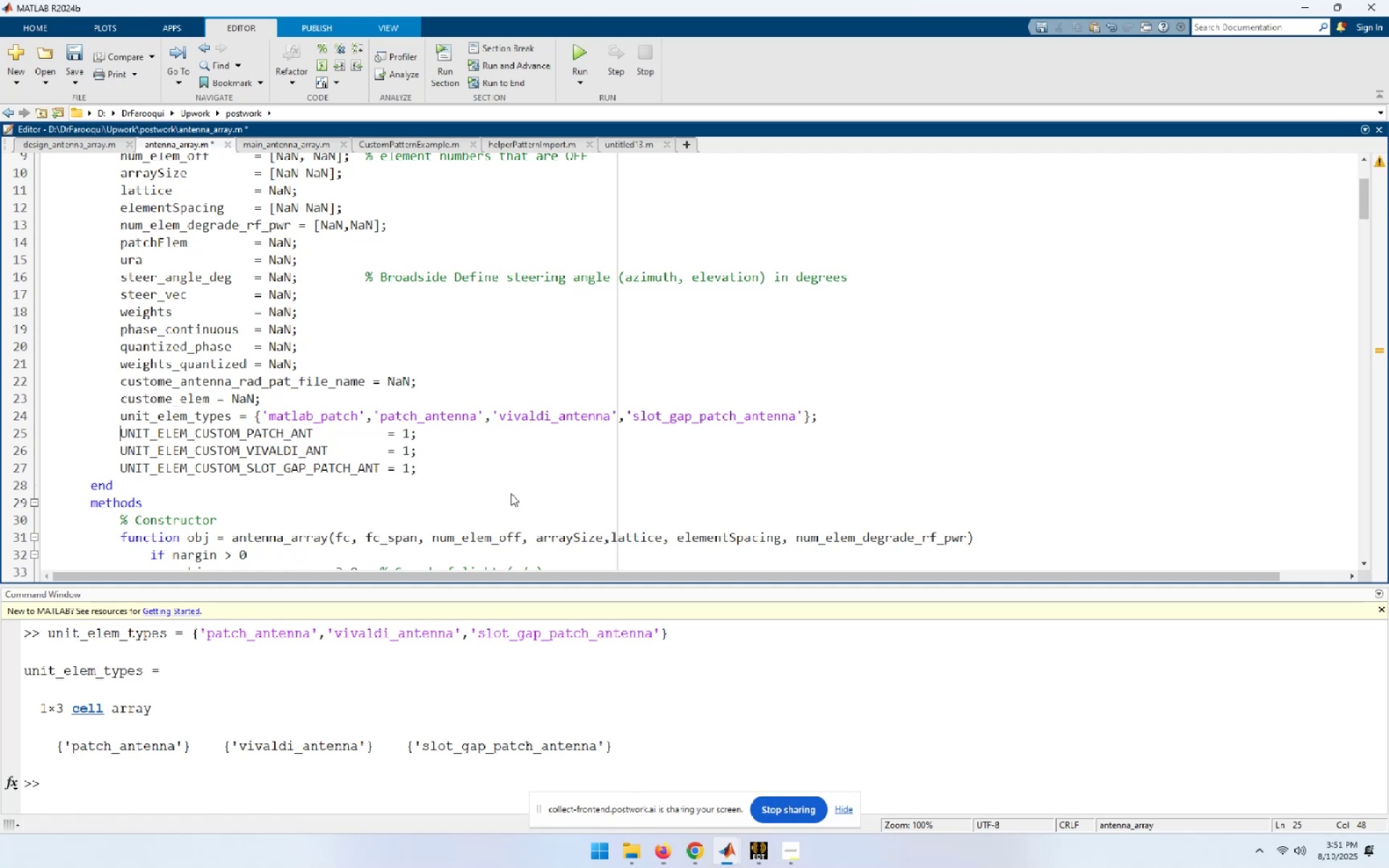 
key(Shift+End)
 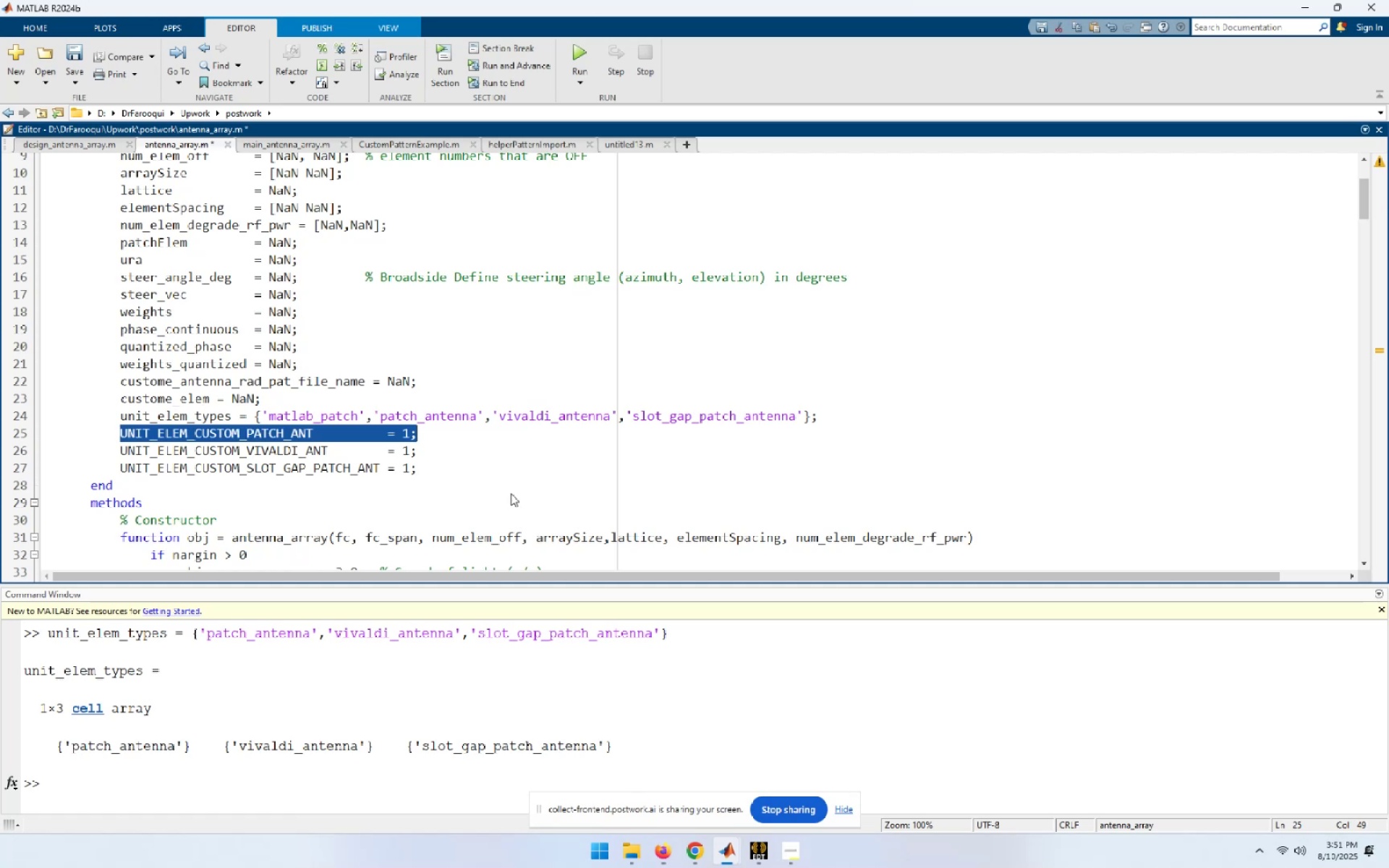 
key(Control+C)
 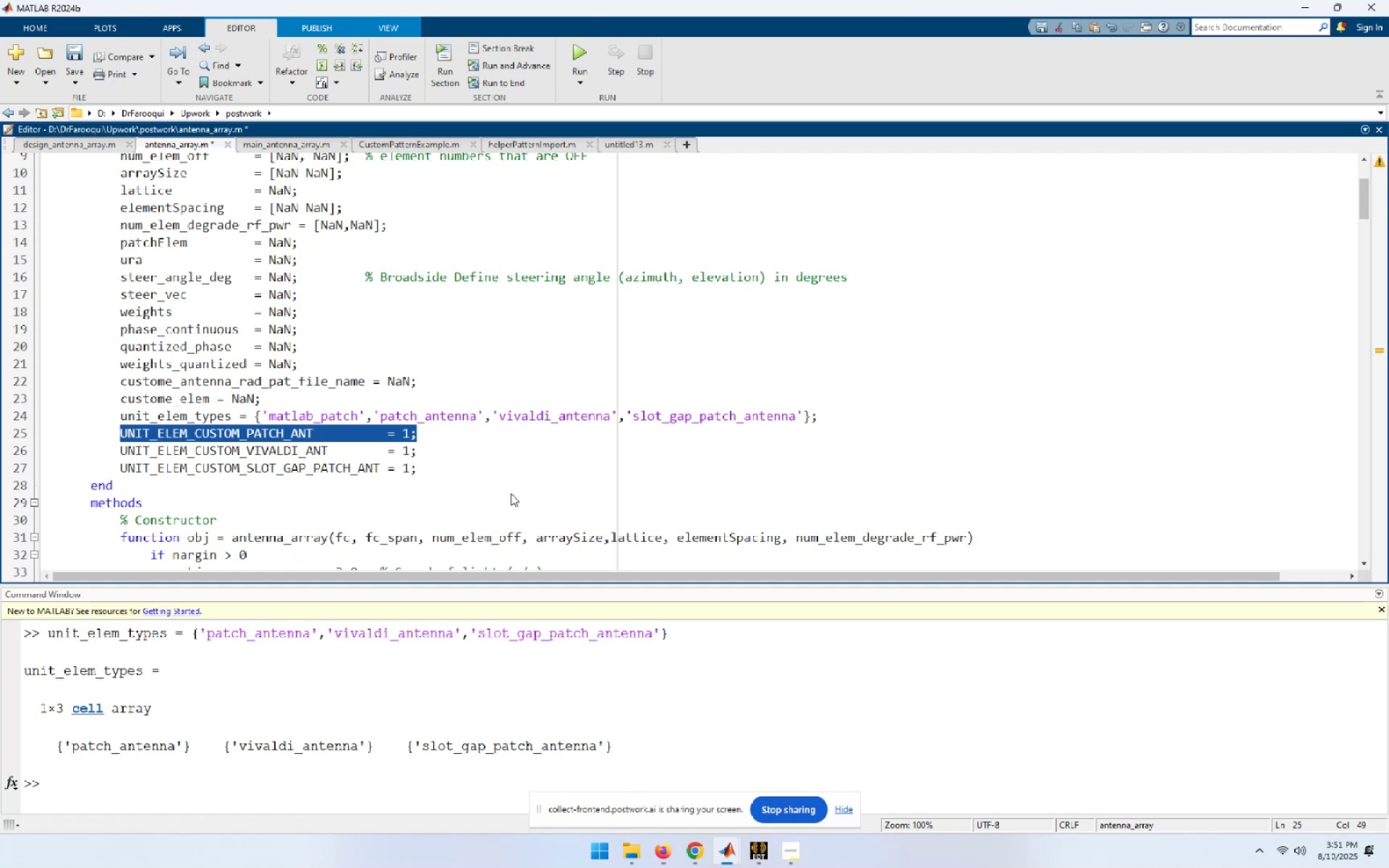 
key(Home)
 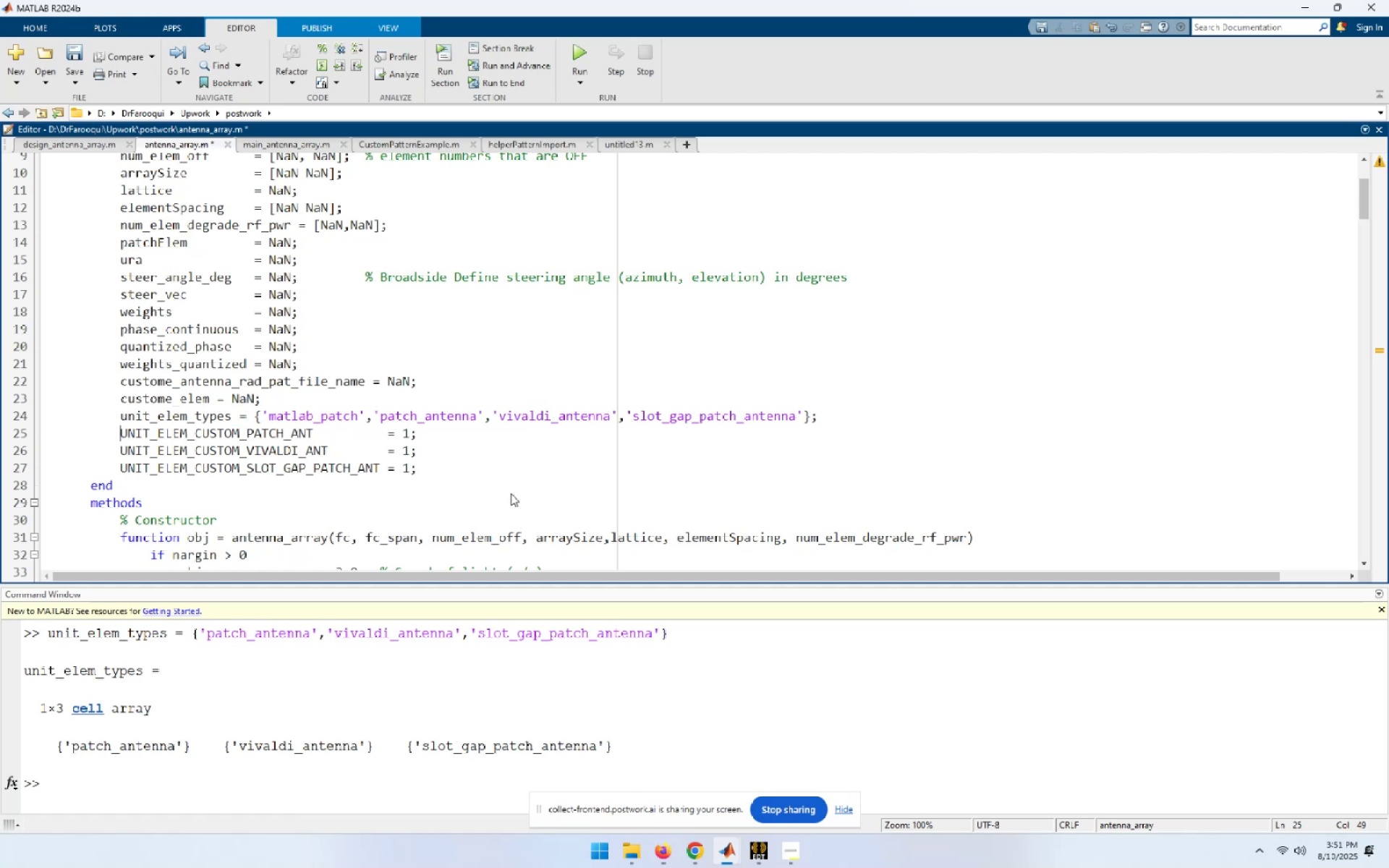 
key(NumpadEnter)
 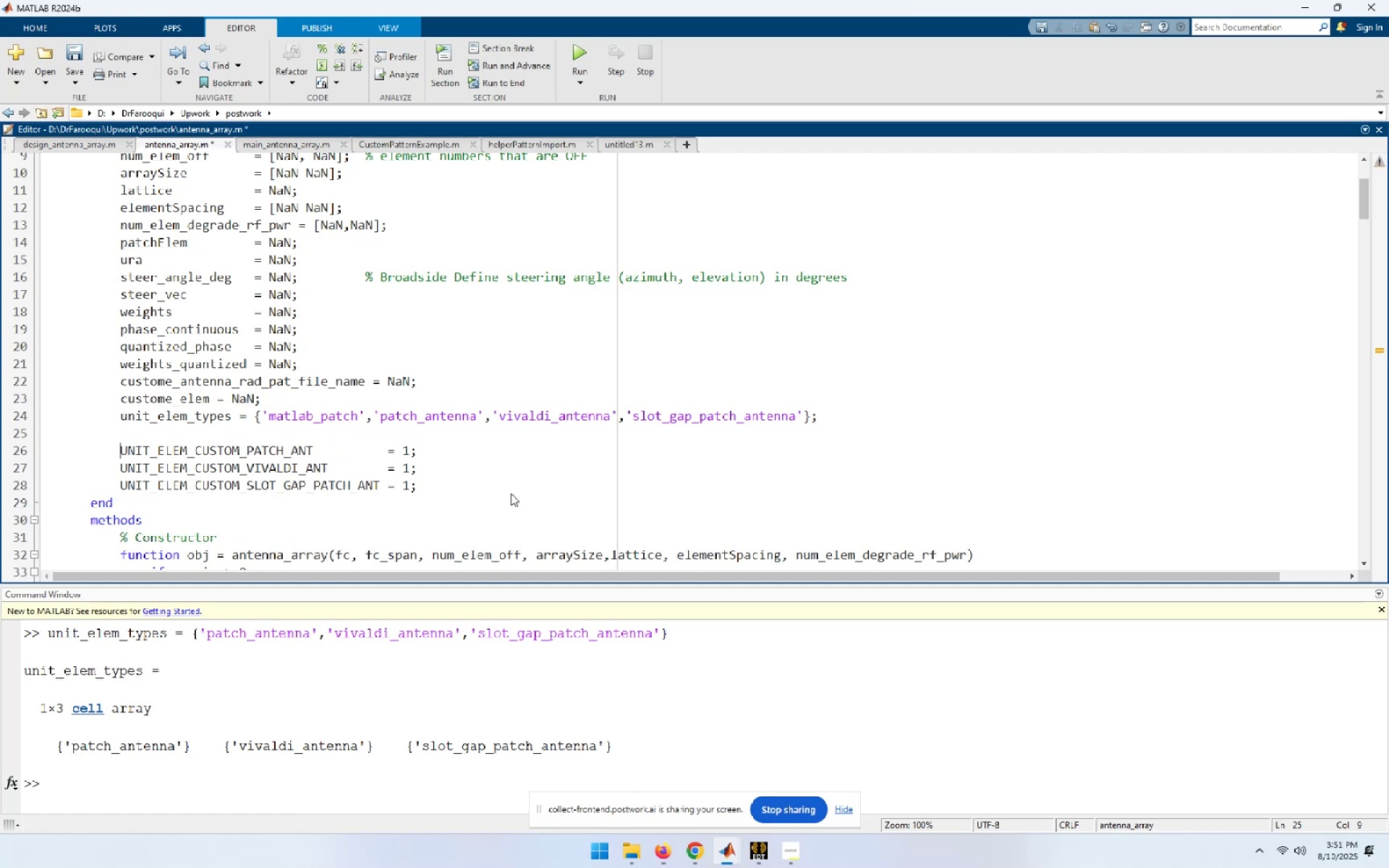 
key(ArrowUp)
 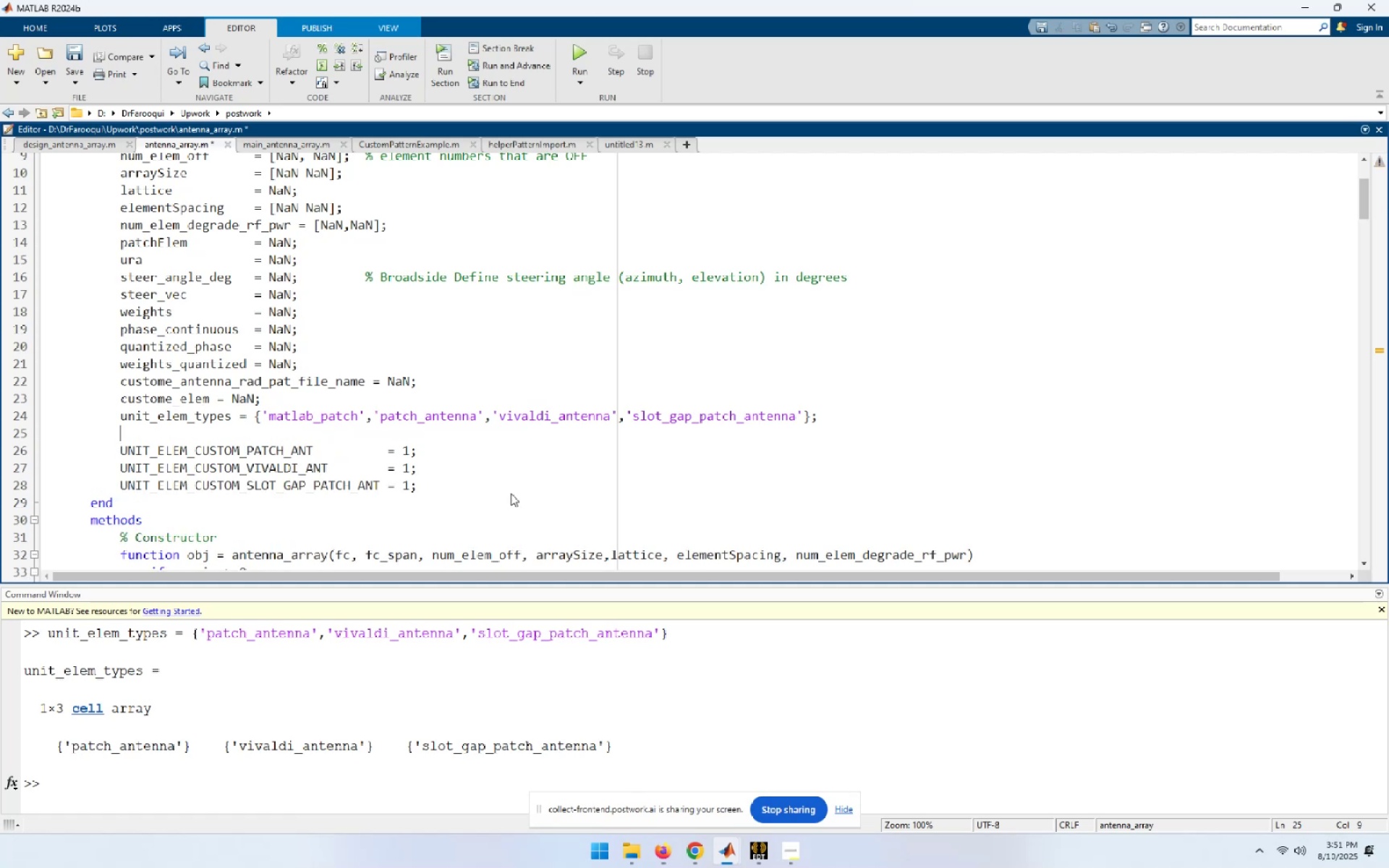 
key(Control+ControlLeft)
 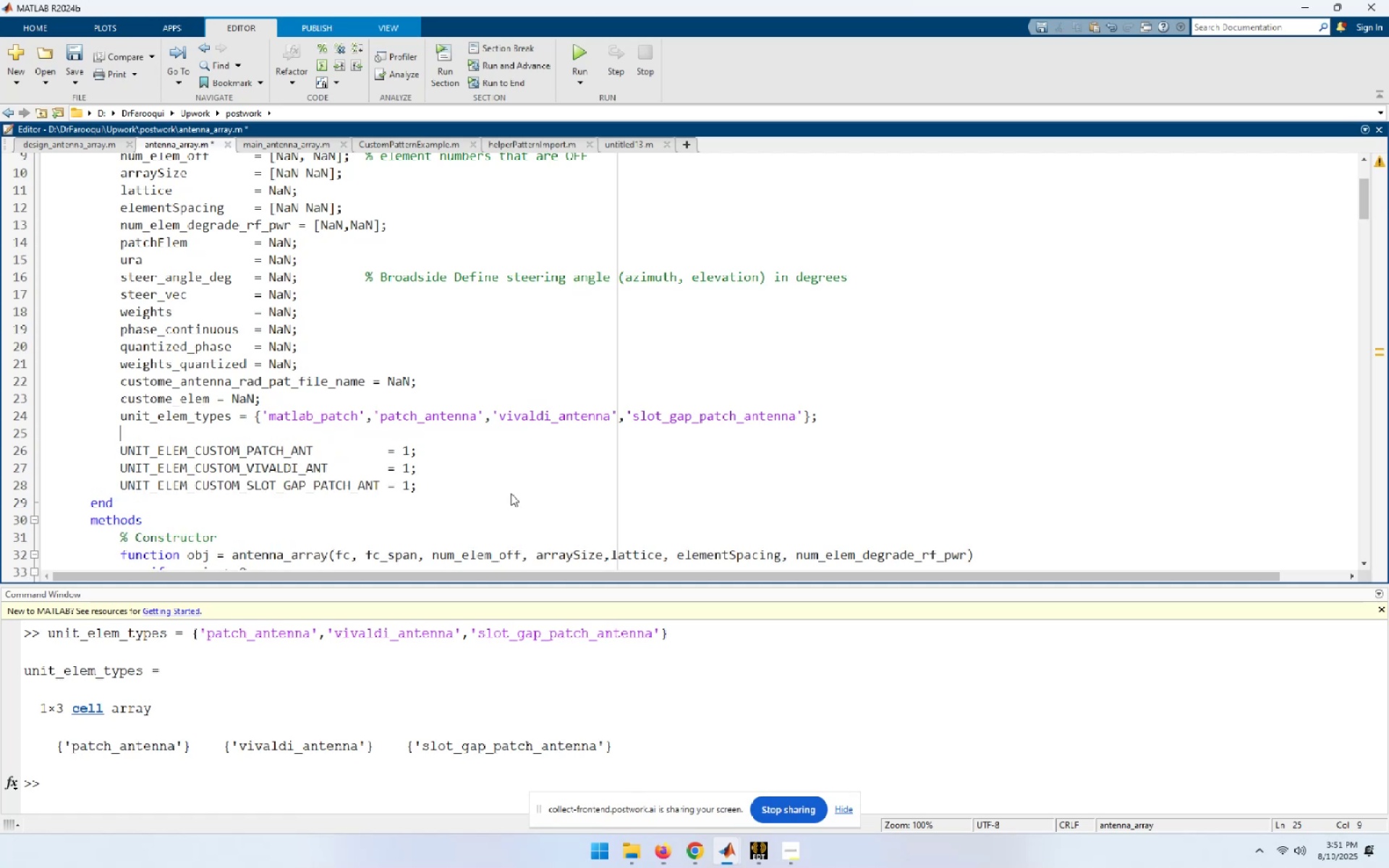 
key(Control+V)
 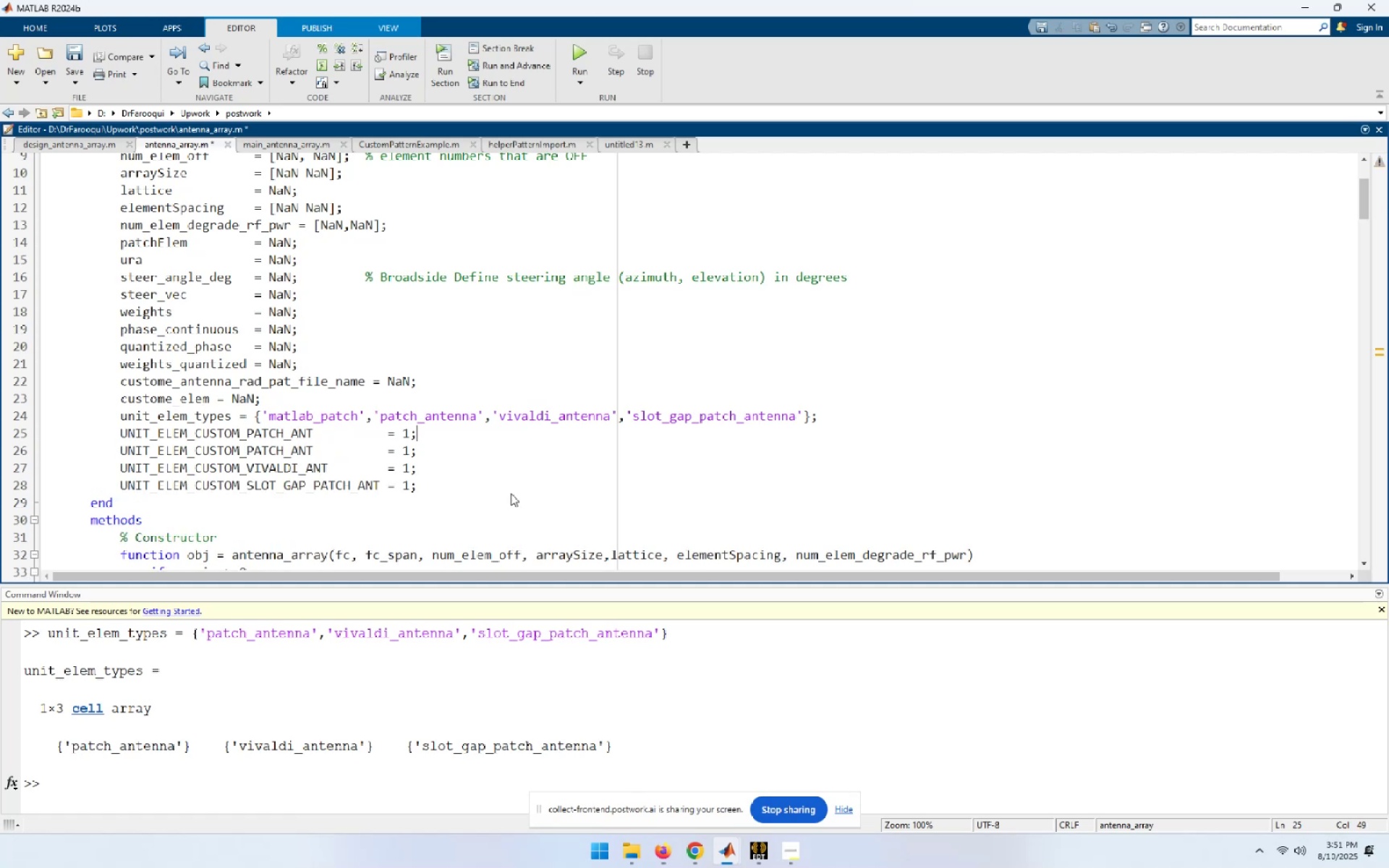 
key(Home)
 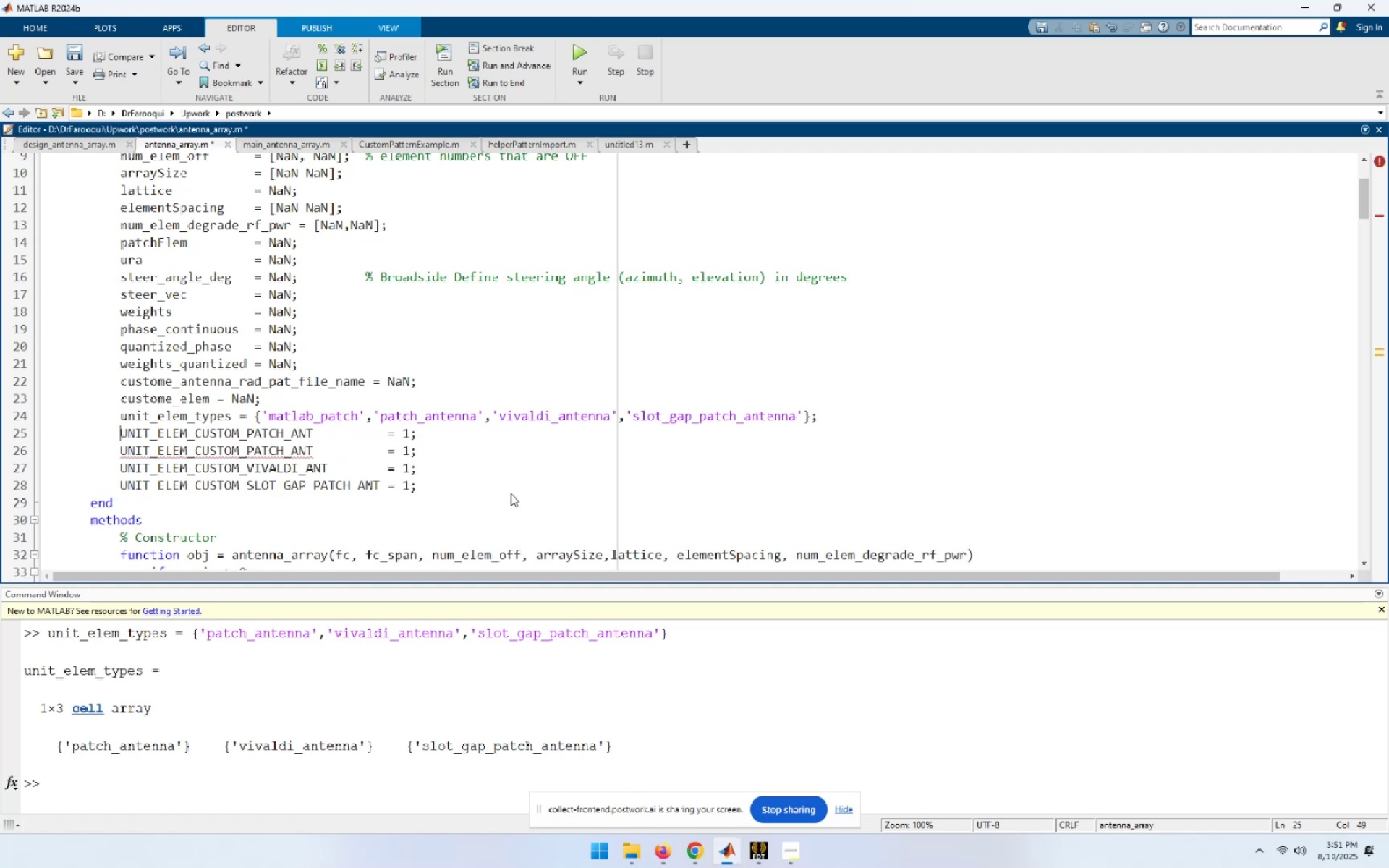 
hold_key(key=ArrowRight, duration=1.02)
 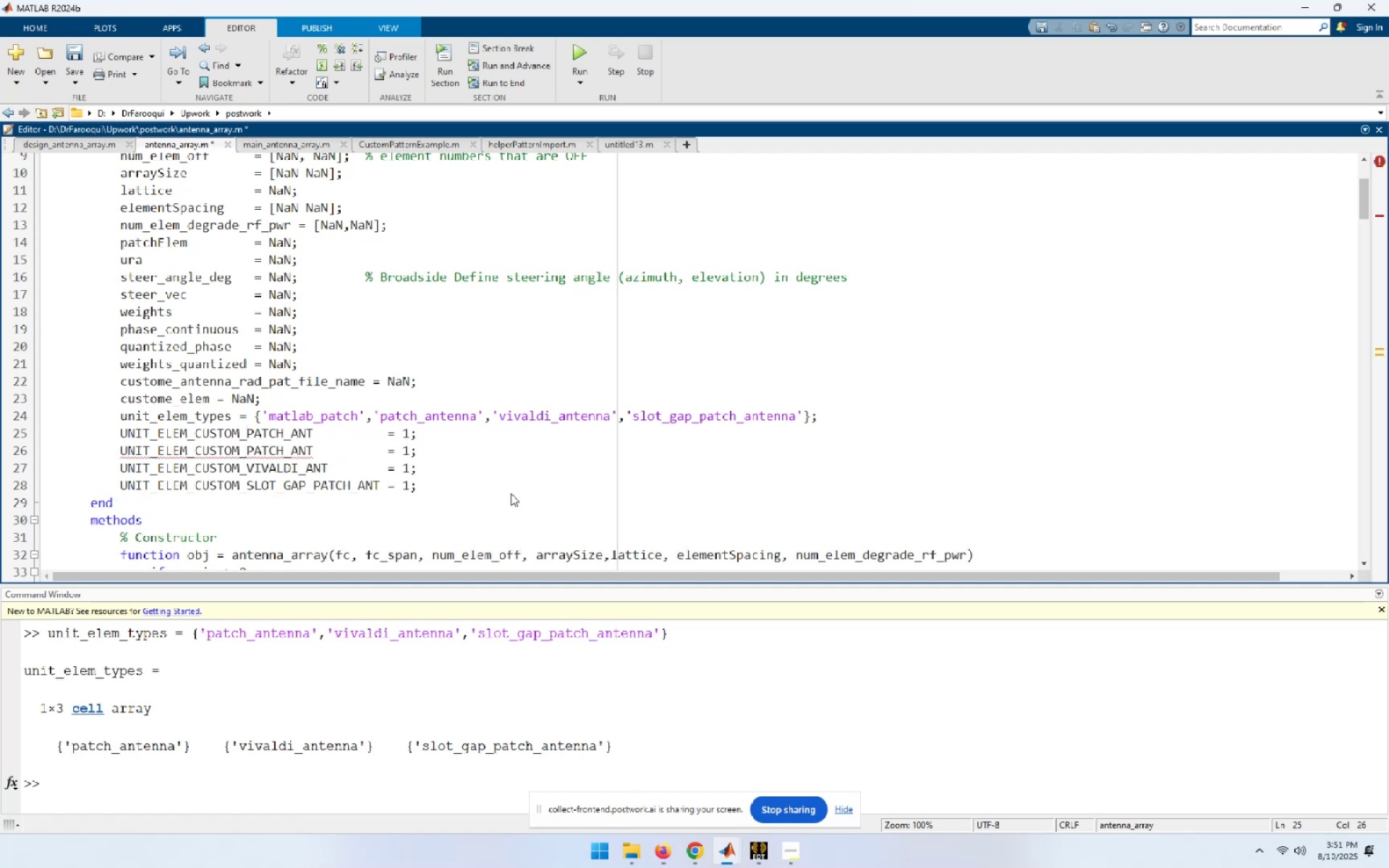 
key(ArrowLeft)
 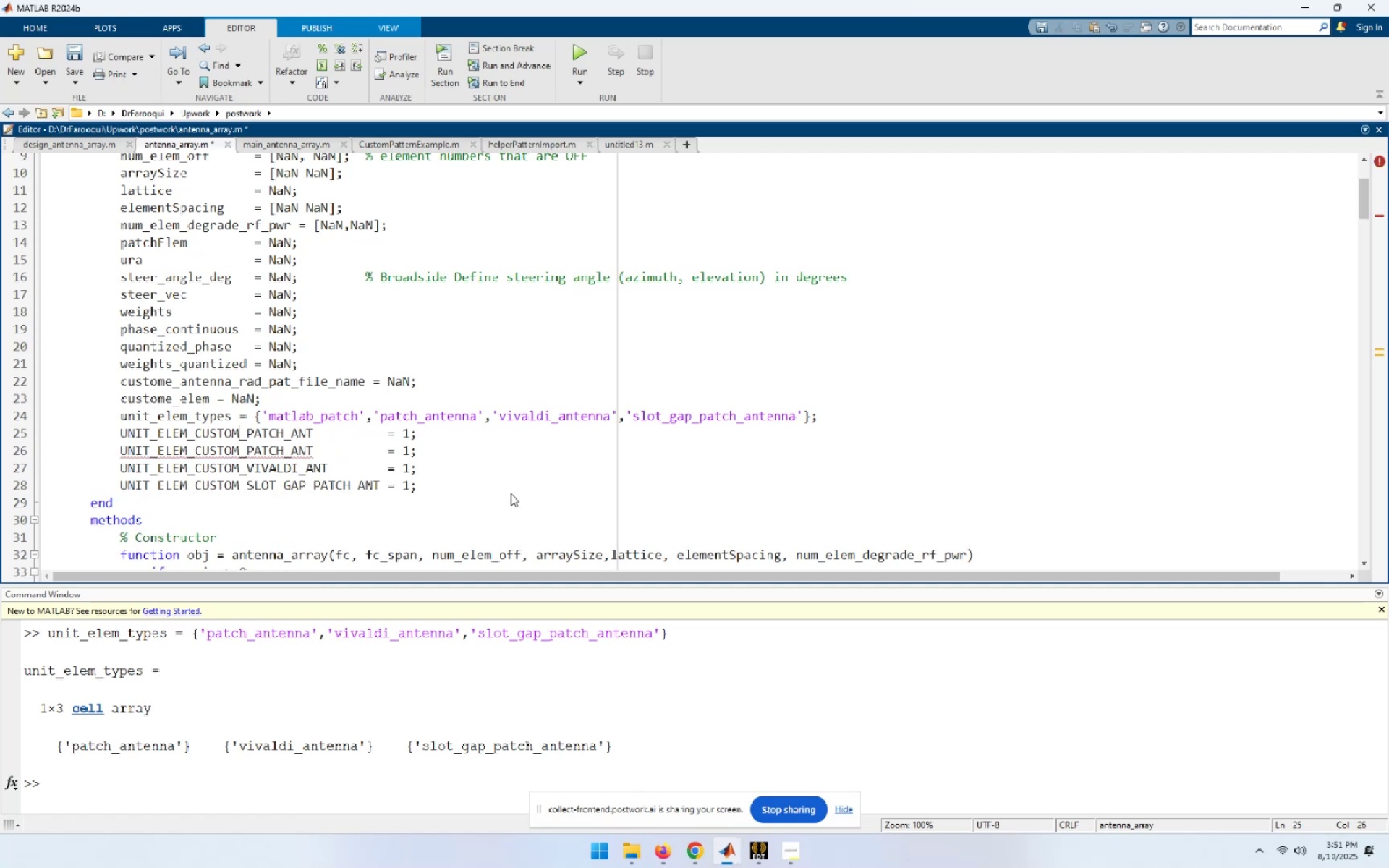 
key(Backspace)
key(Backspace)
key(Backspace)
key(Backspace)
key(Backspace)
key(Backspace)
type(MAT)
key(Backspace)
key(Backspace)
key(Backspace)
type(matlab[End])
 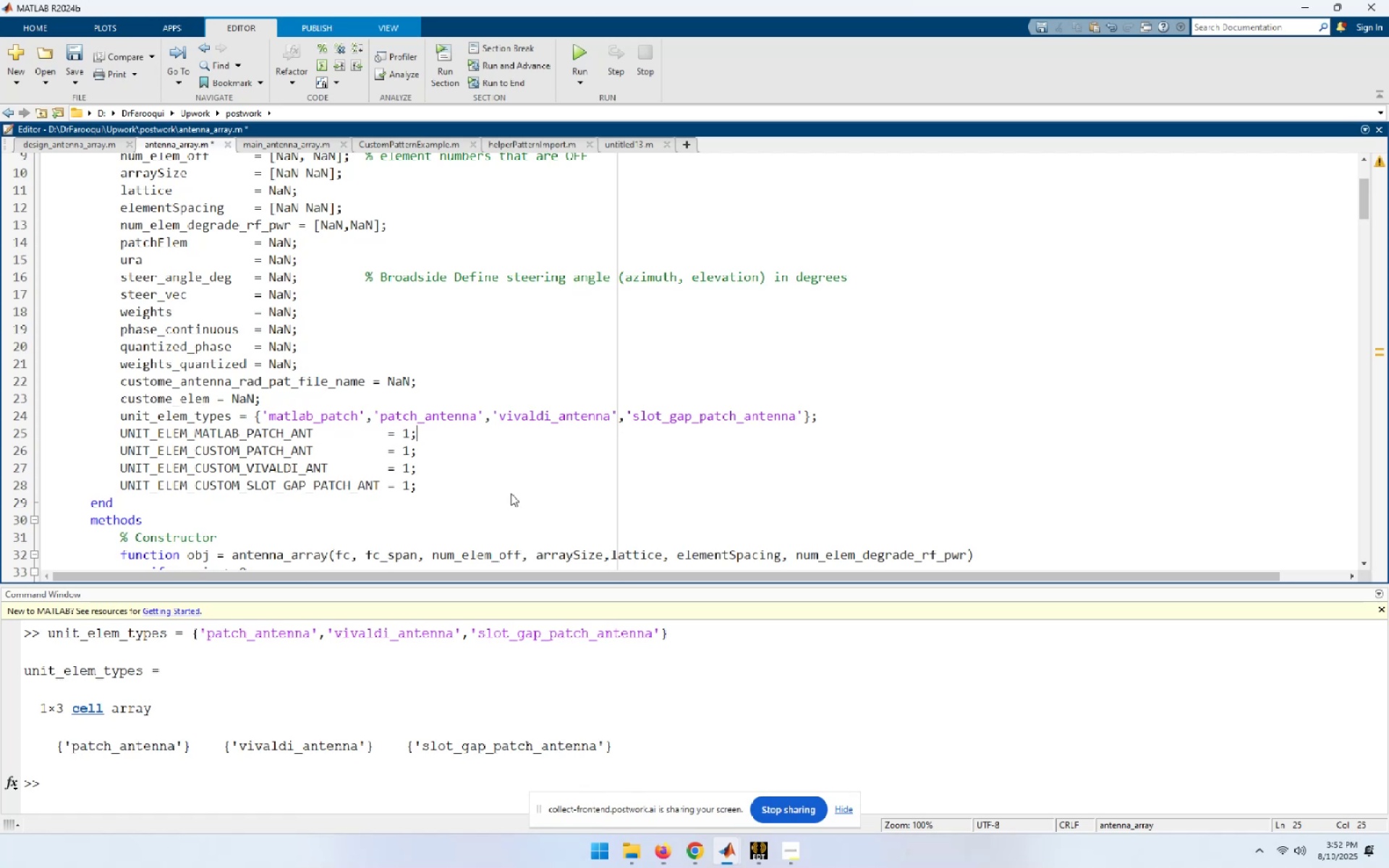 
key(ArrowDown)
 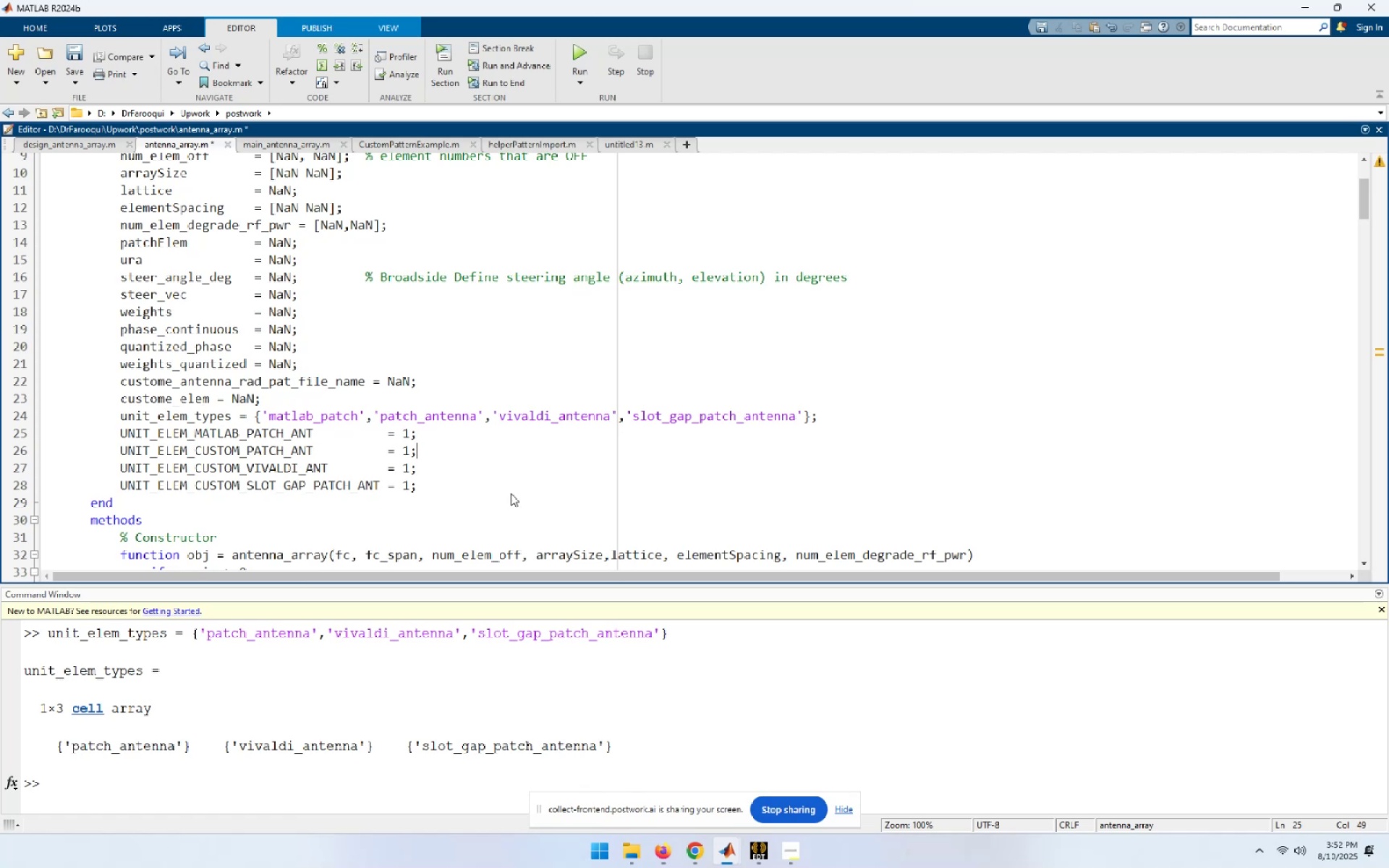 
key(ArrowLeft)
 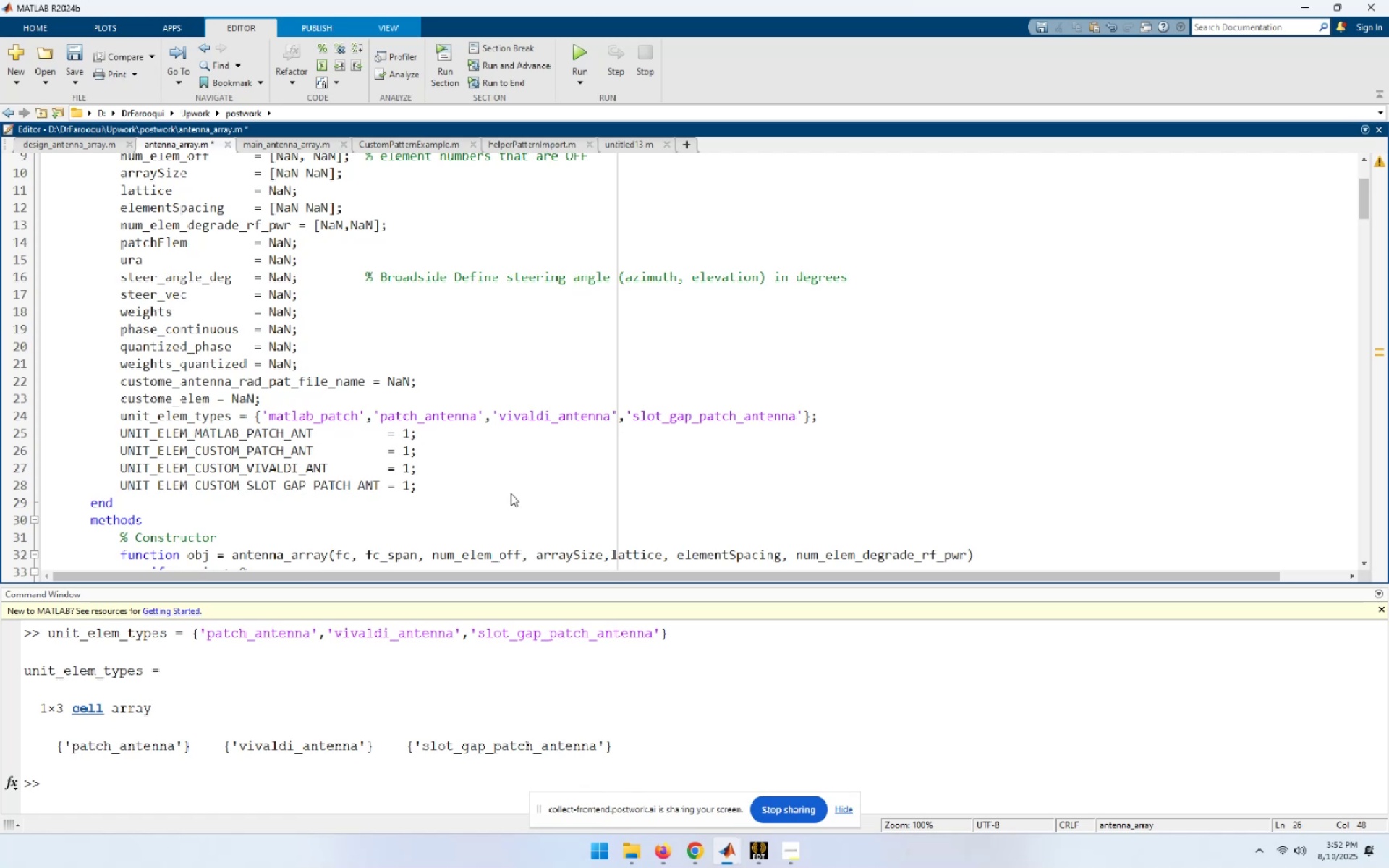 
key(Backspace)
 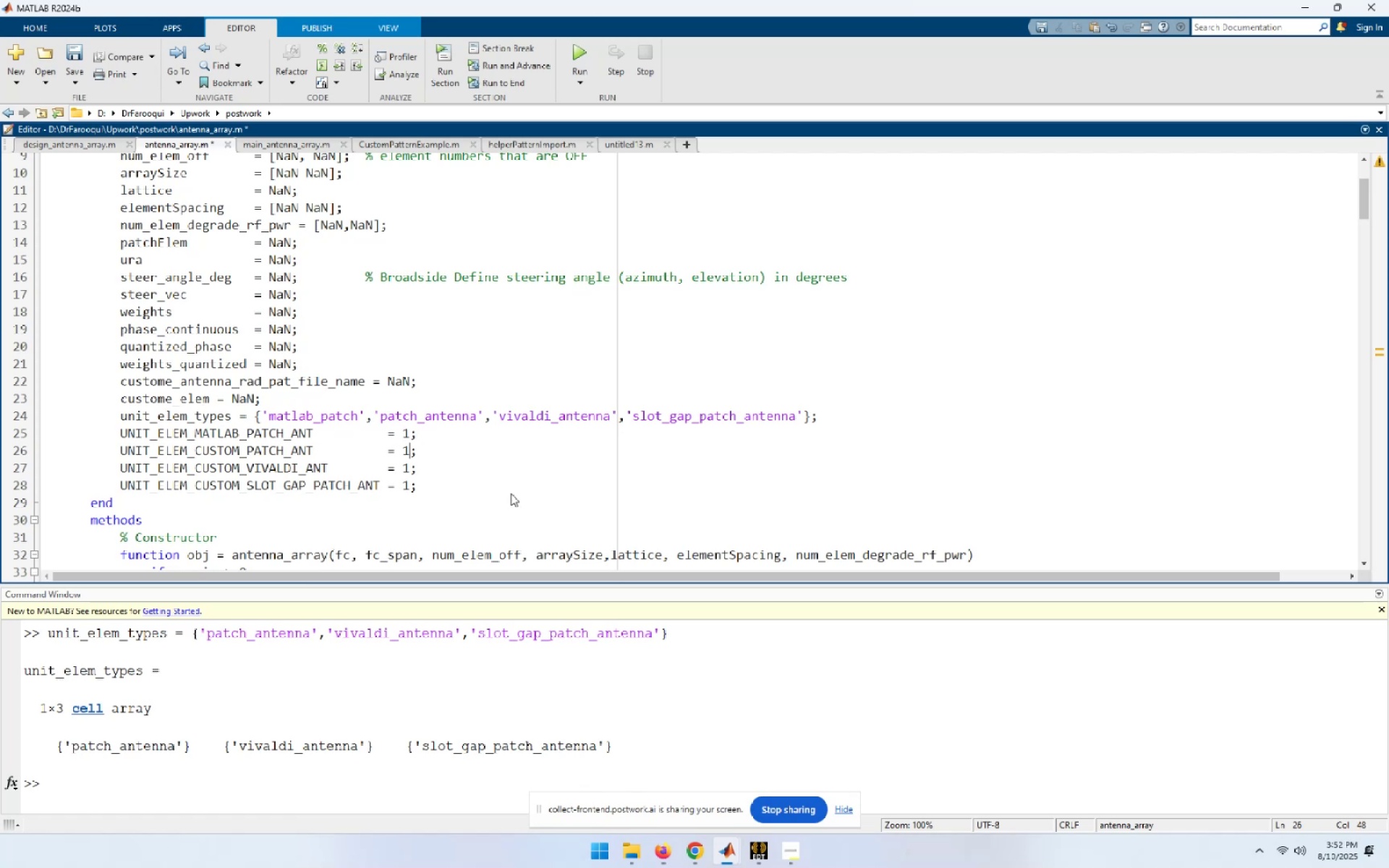 
key(2)
 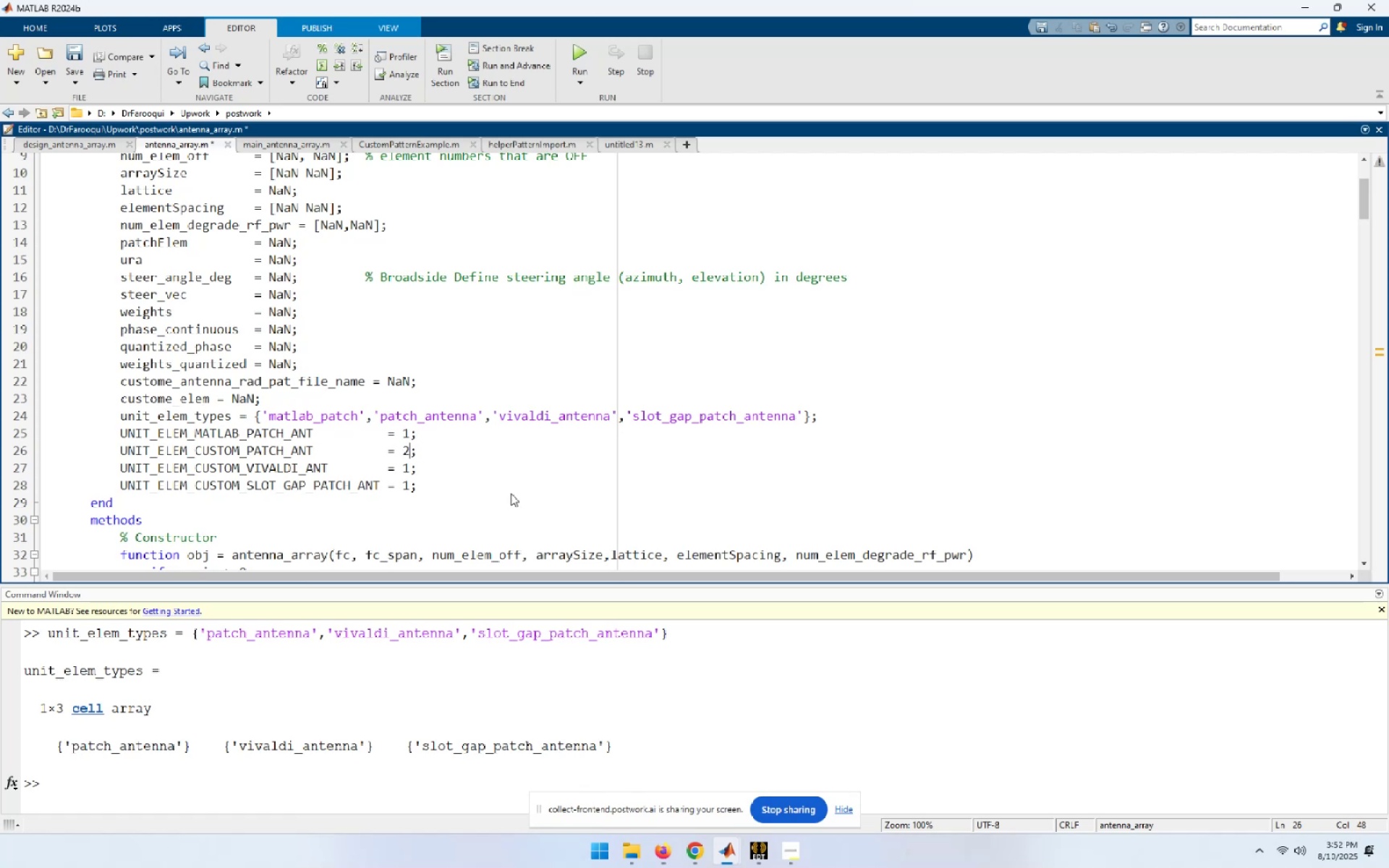 
key(ArrowDown)
 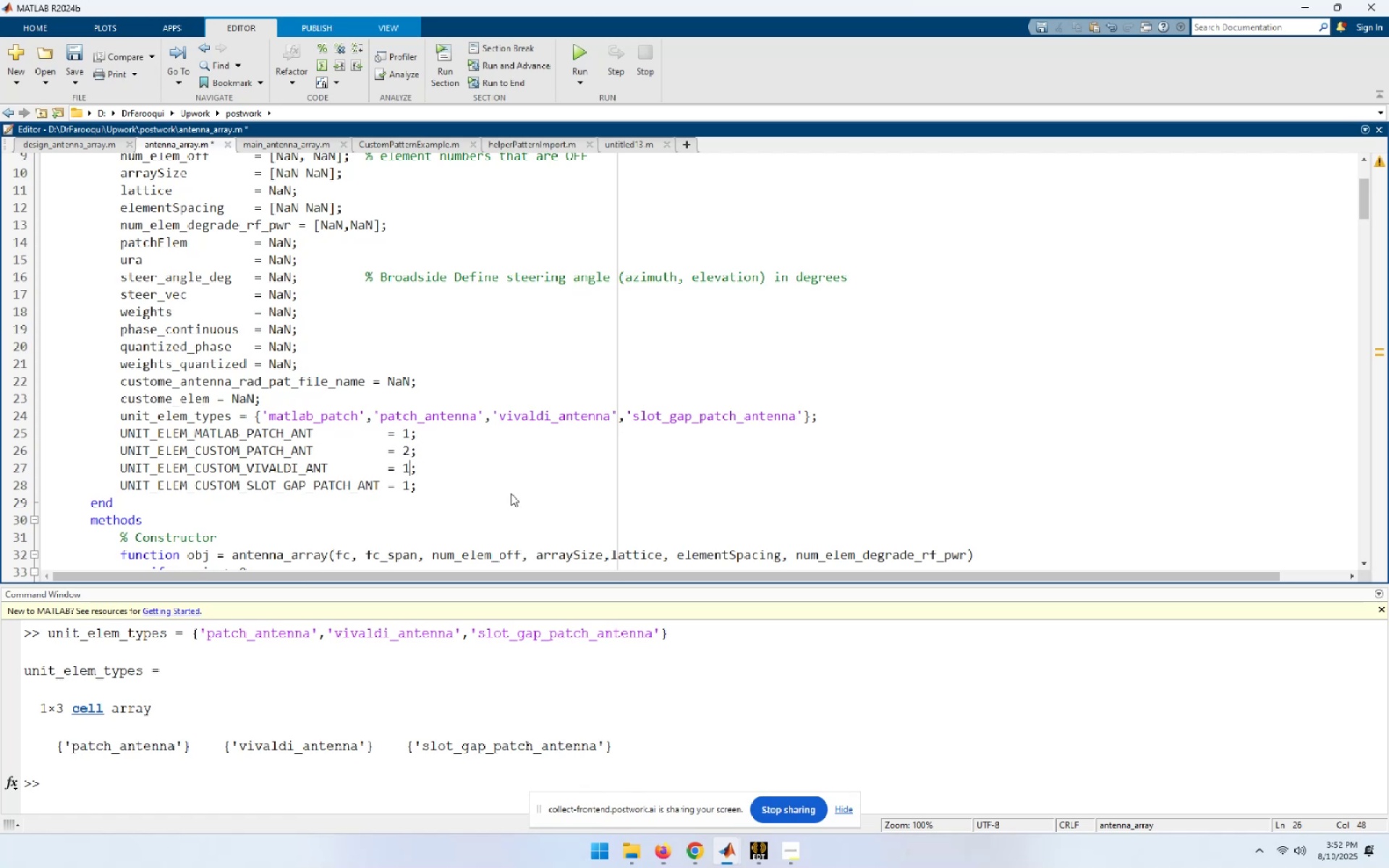 
key(Backspace)
 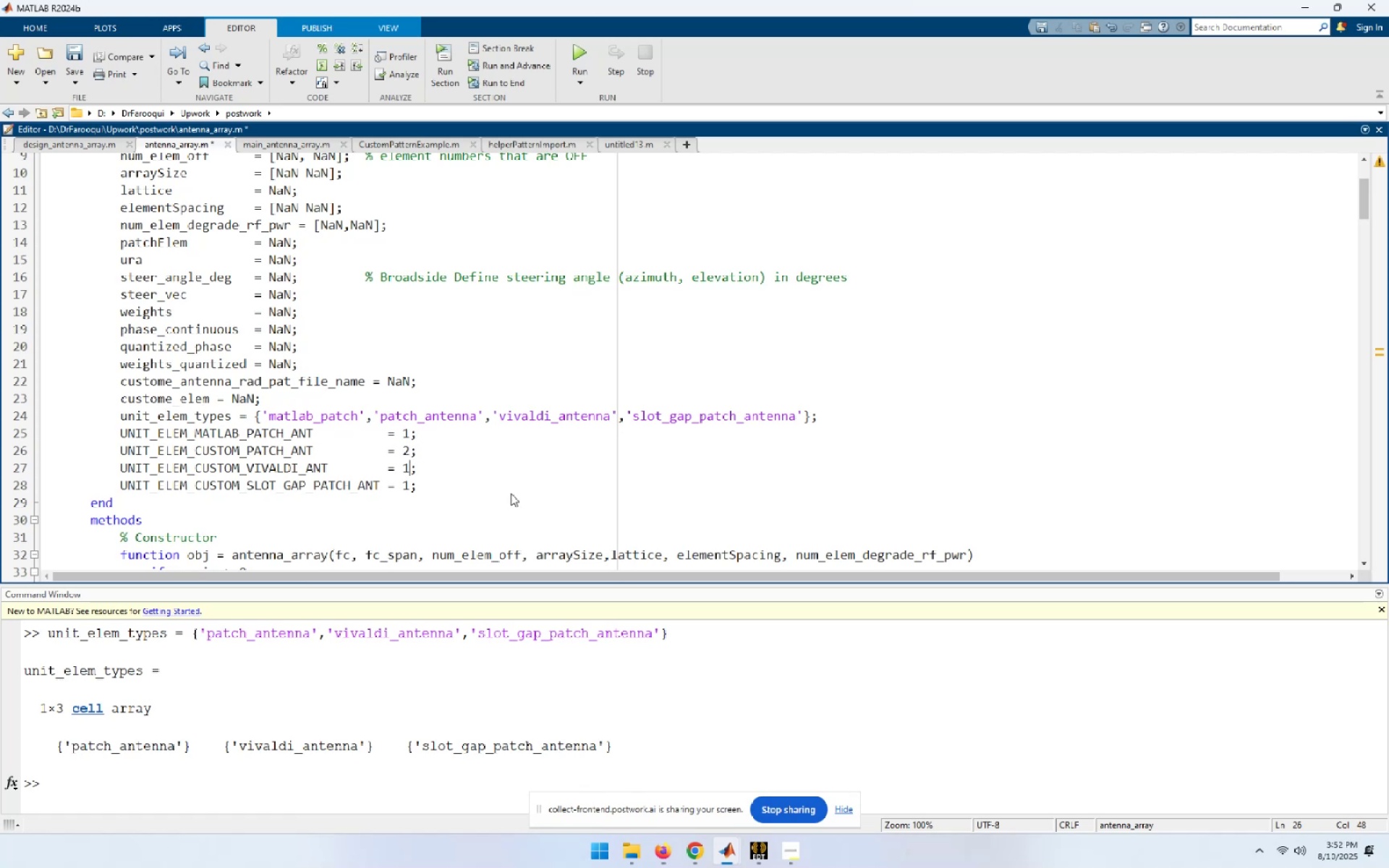 
key(3)
 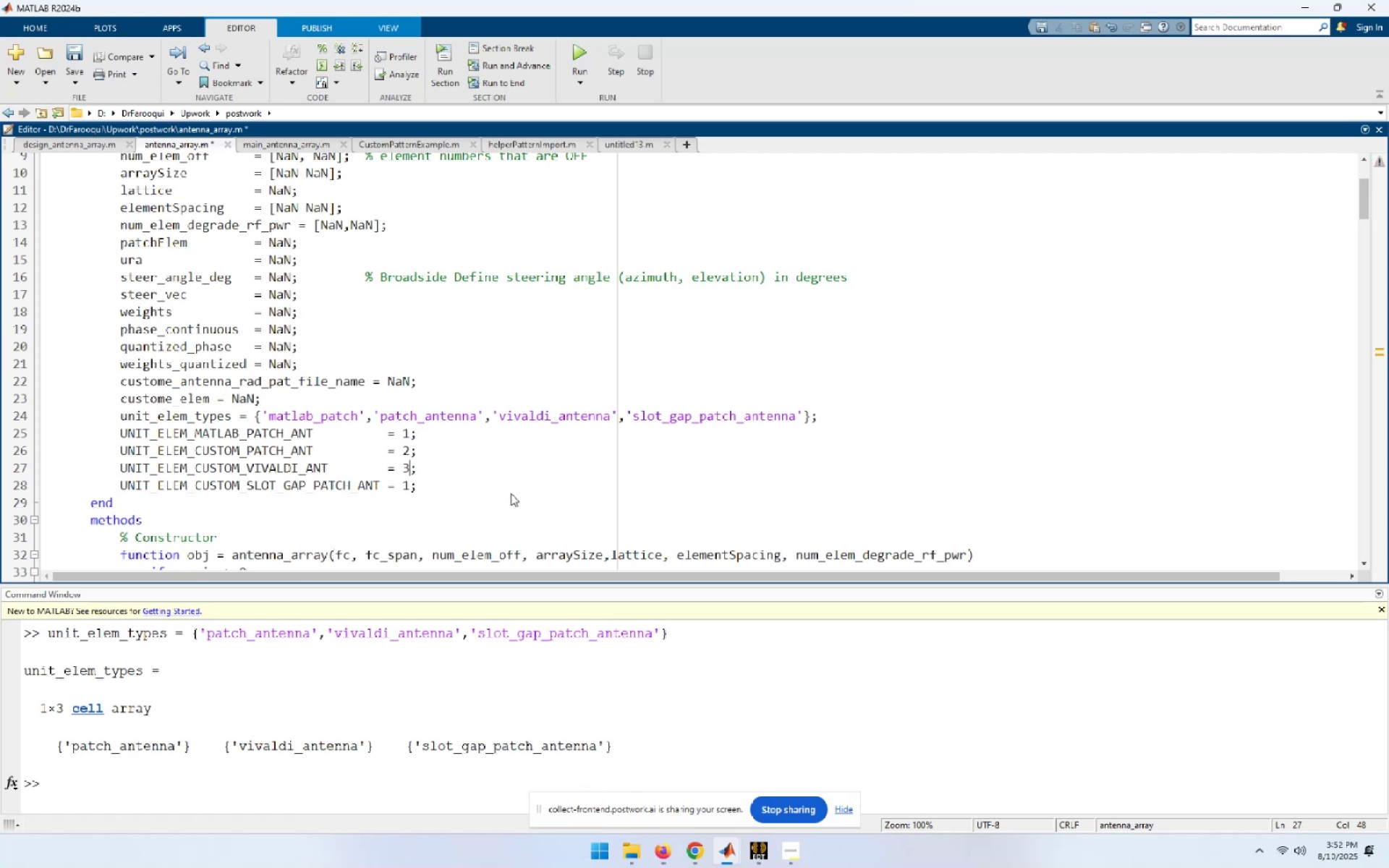 
key(ArrowDown)
 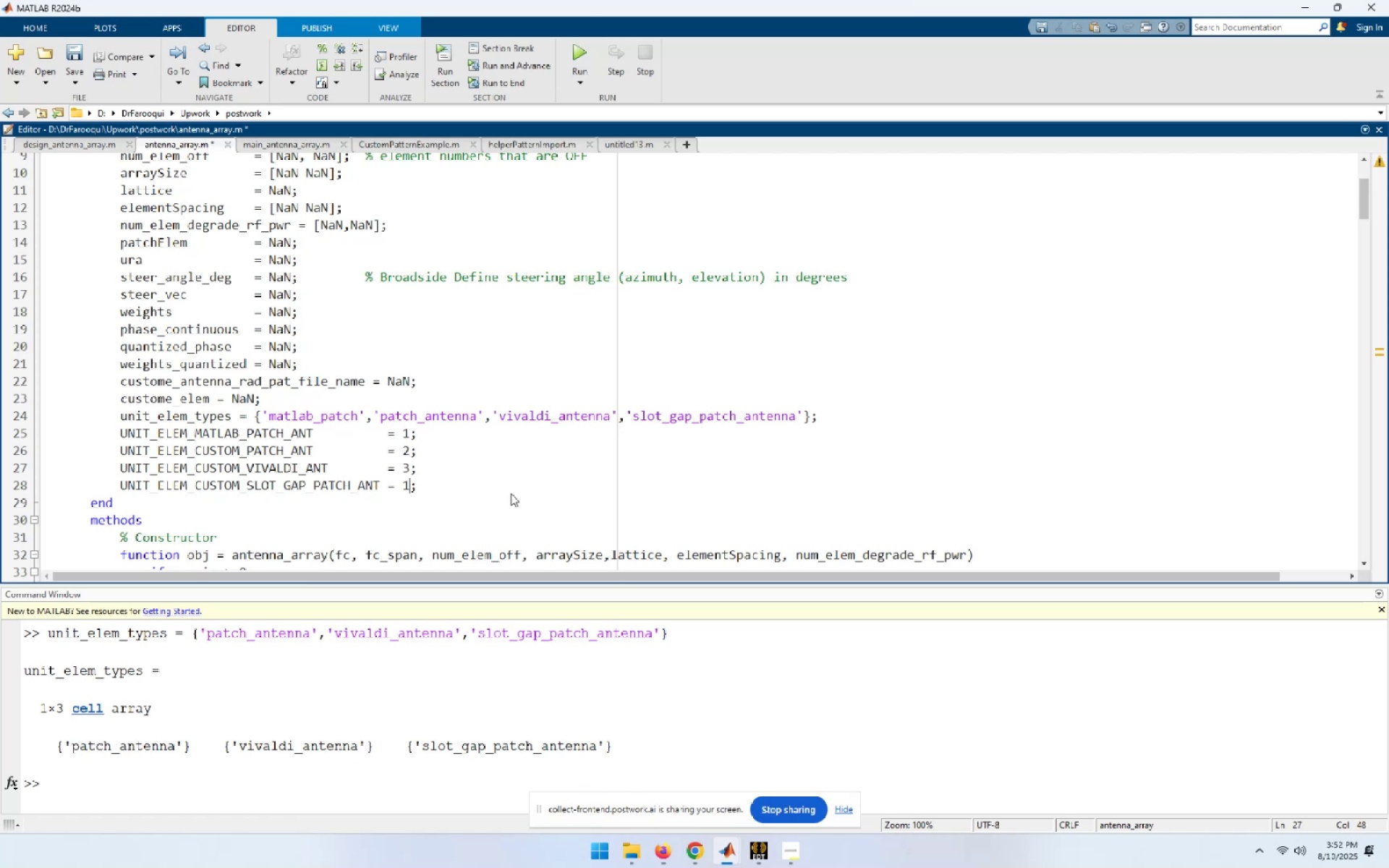 
key(Backspace)
 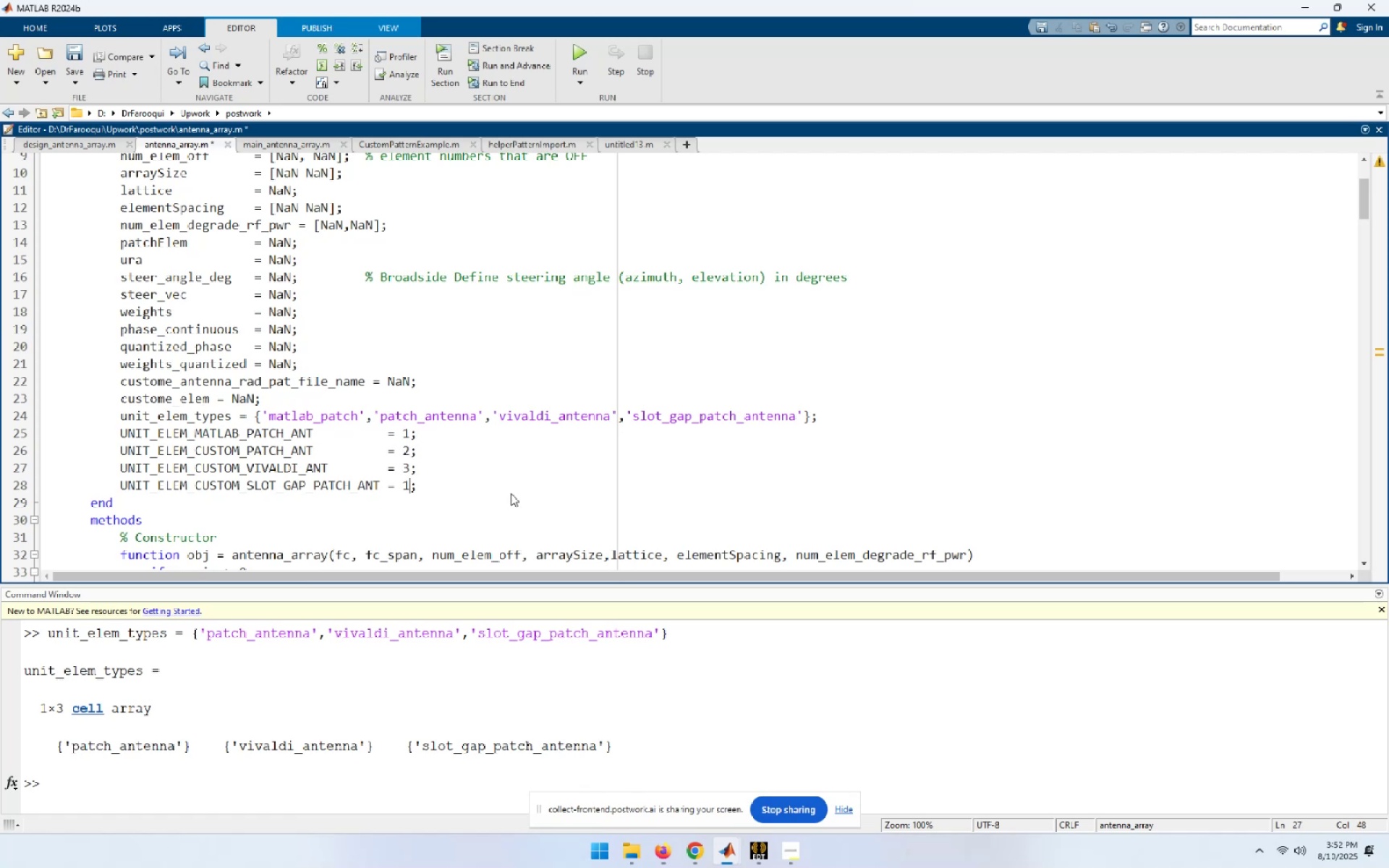 
key(4)
 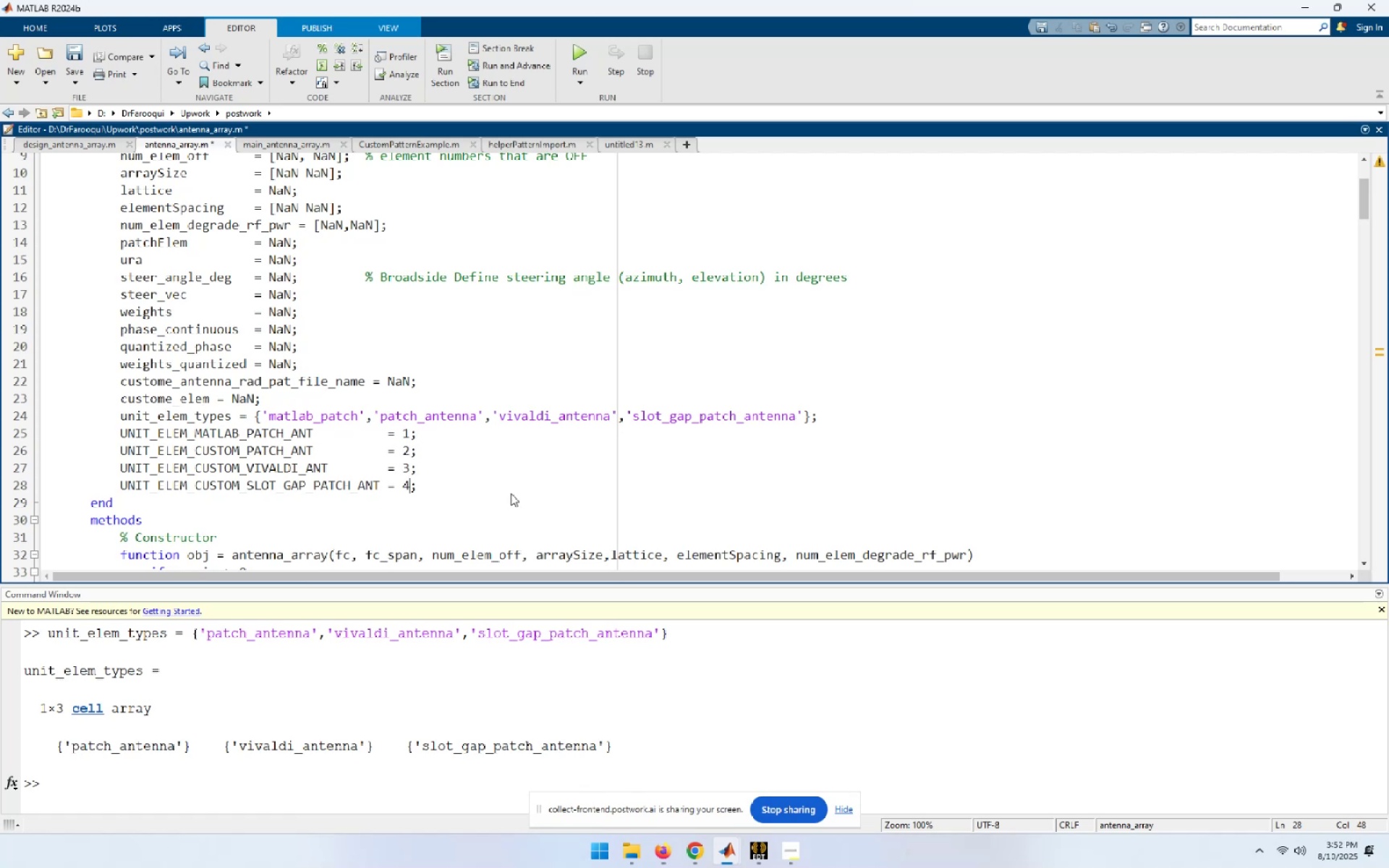 
wait(6.29)
 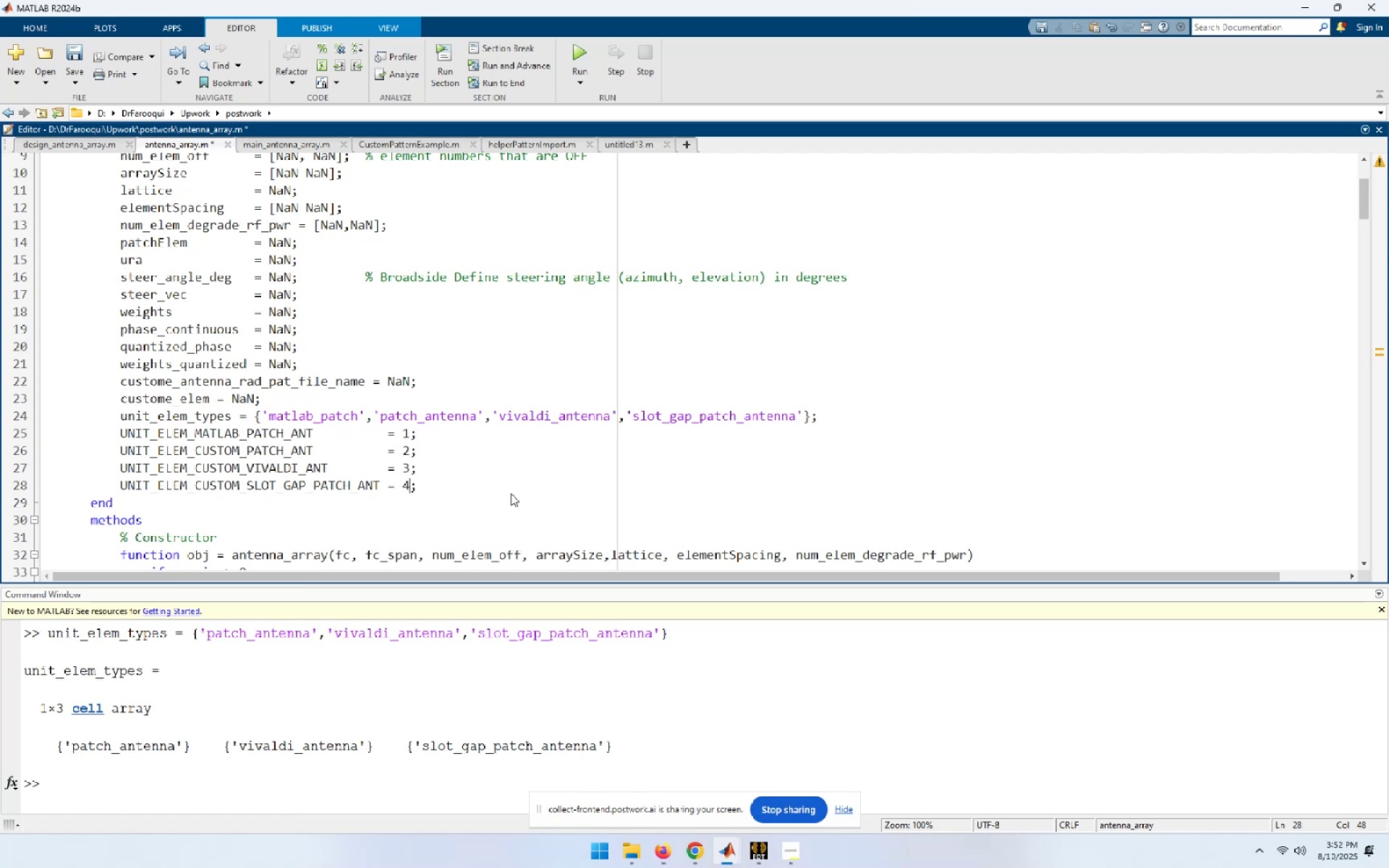 
key(Control+S)
 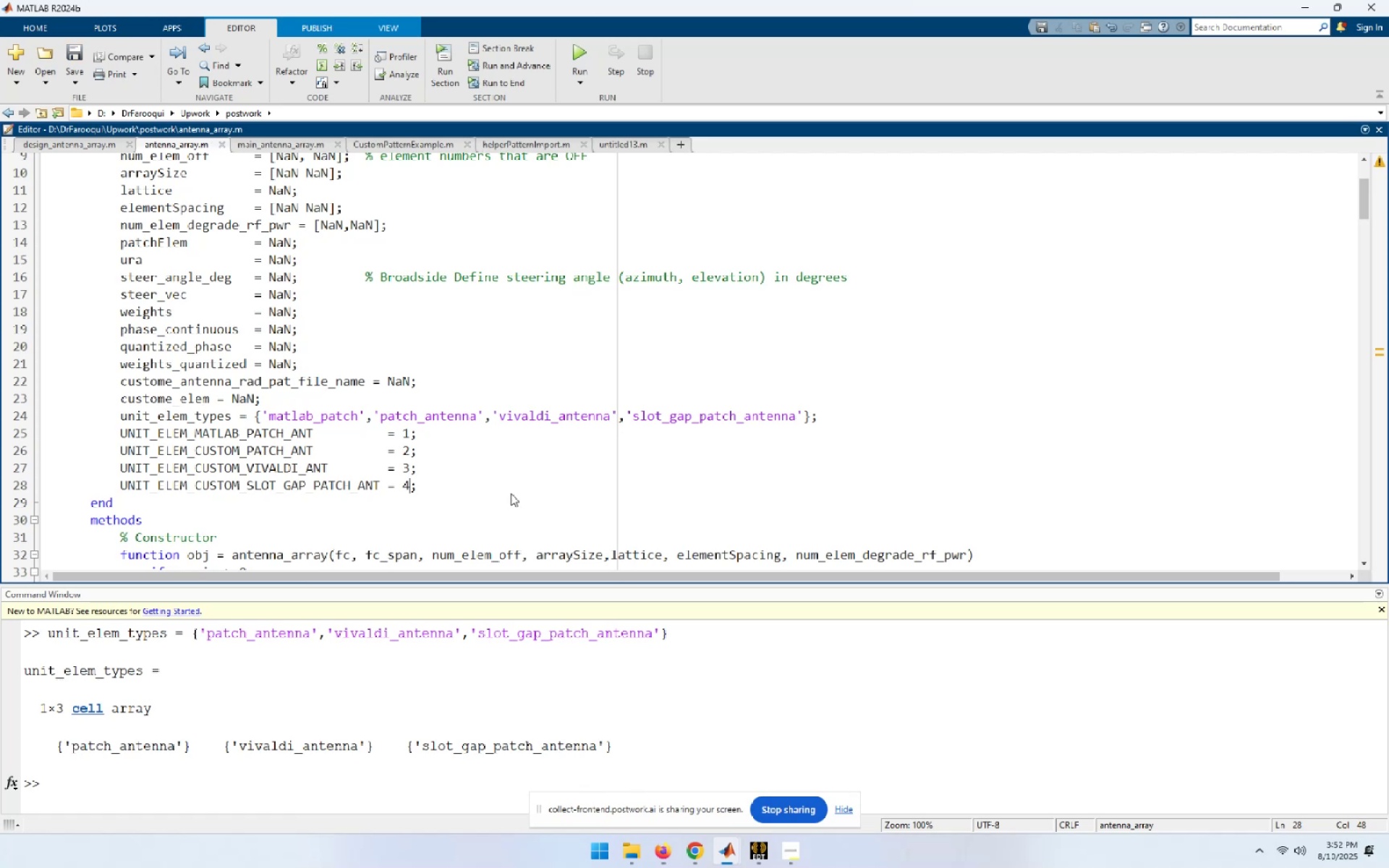 
key(ArrowUp)
 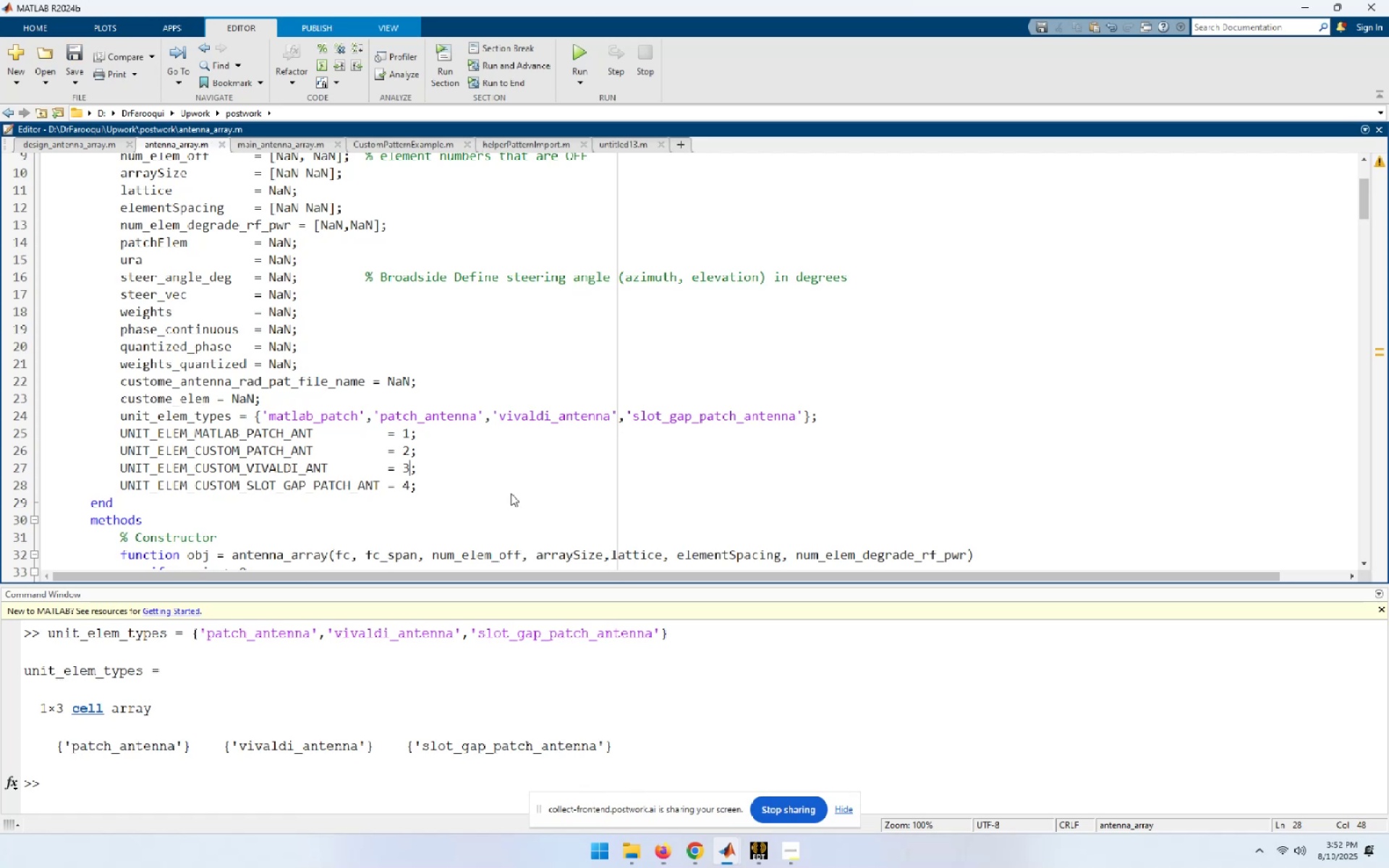 
key(ArrowUp)
 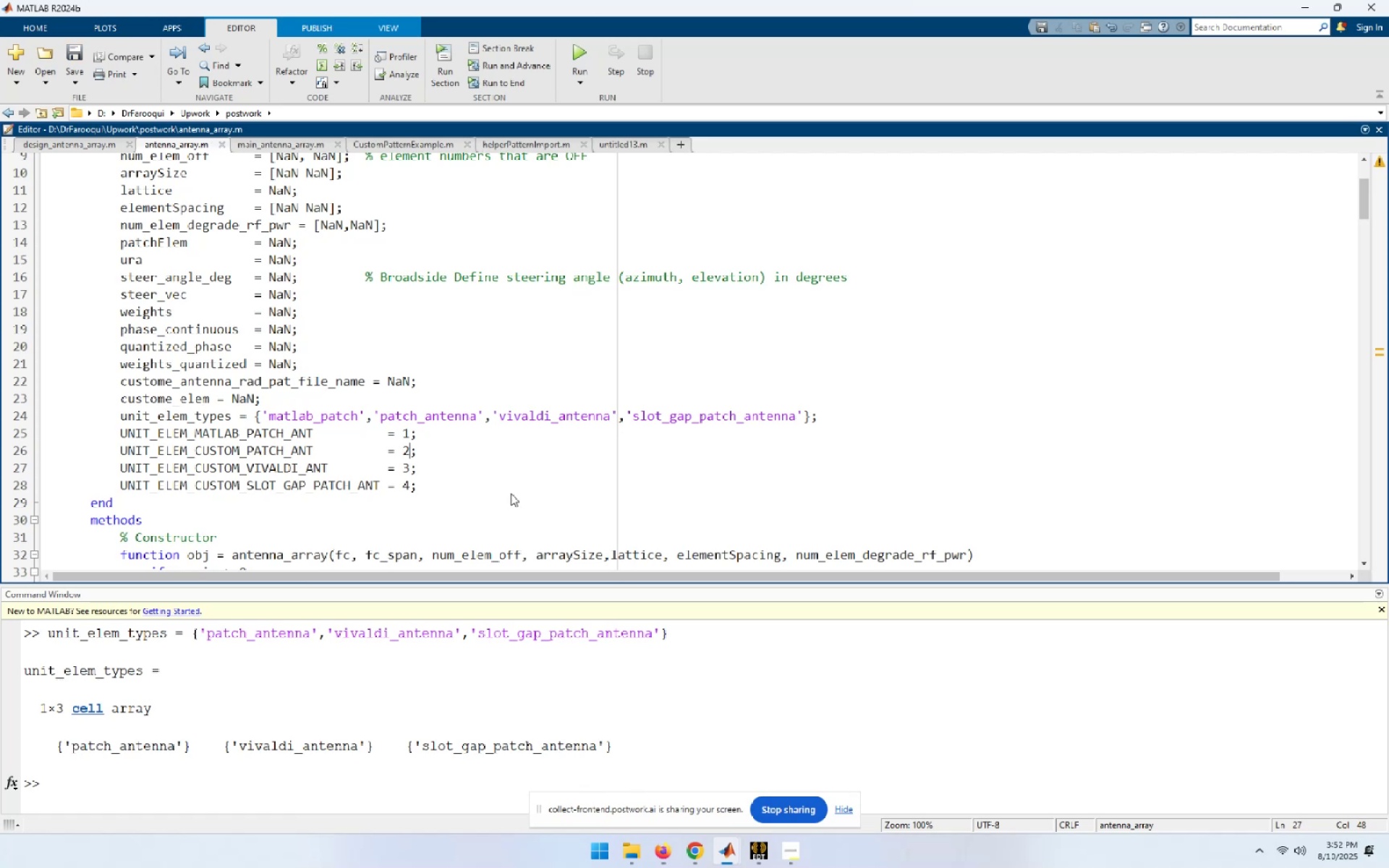 
key(ArrowUp)
 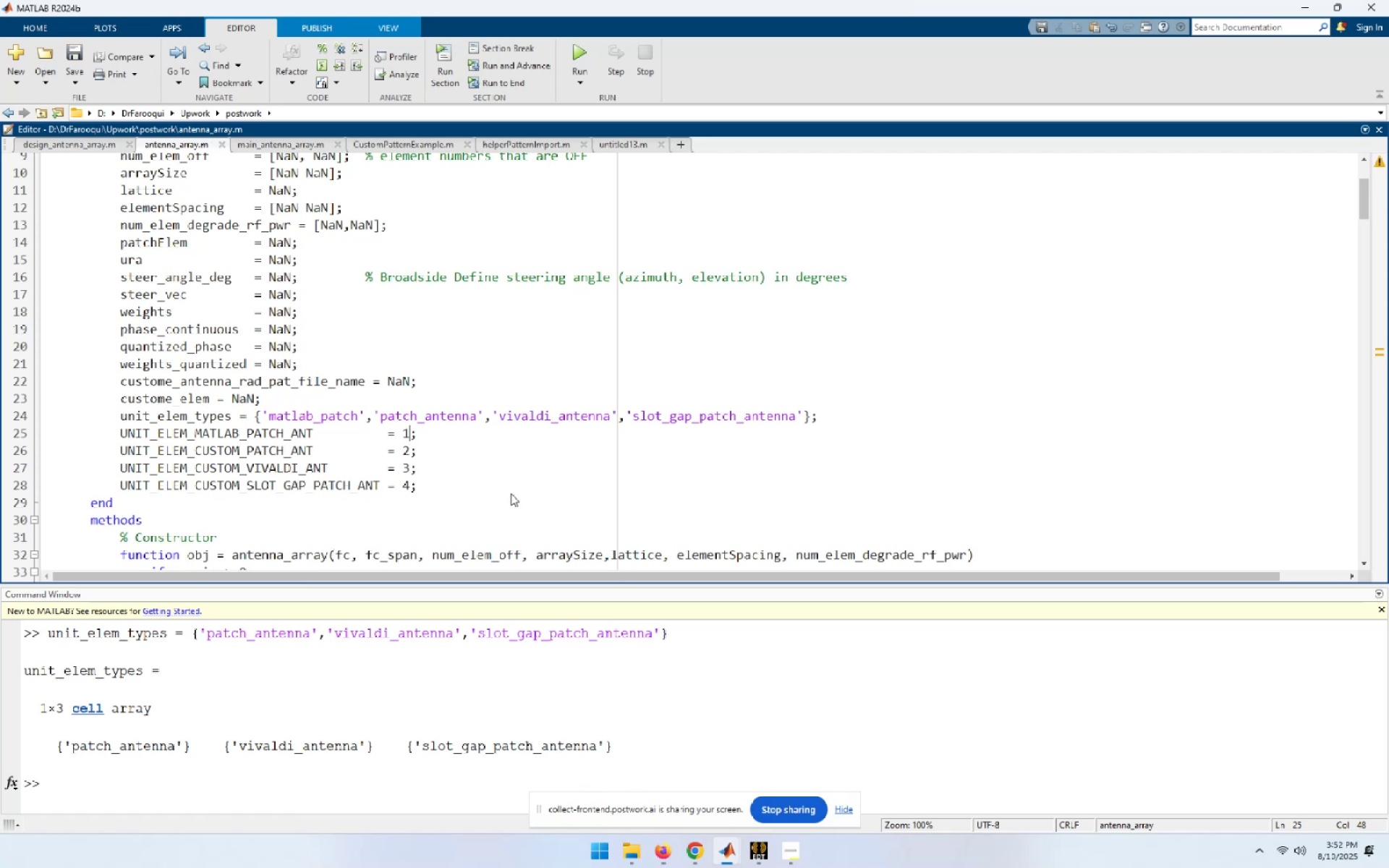 
key(ArrowUp)
 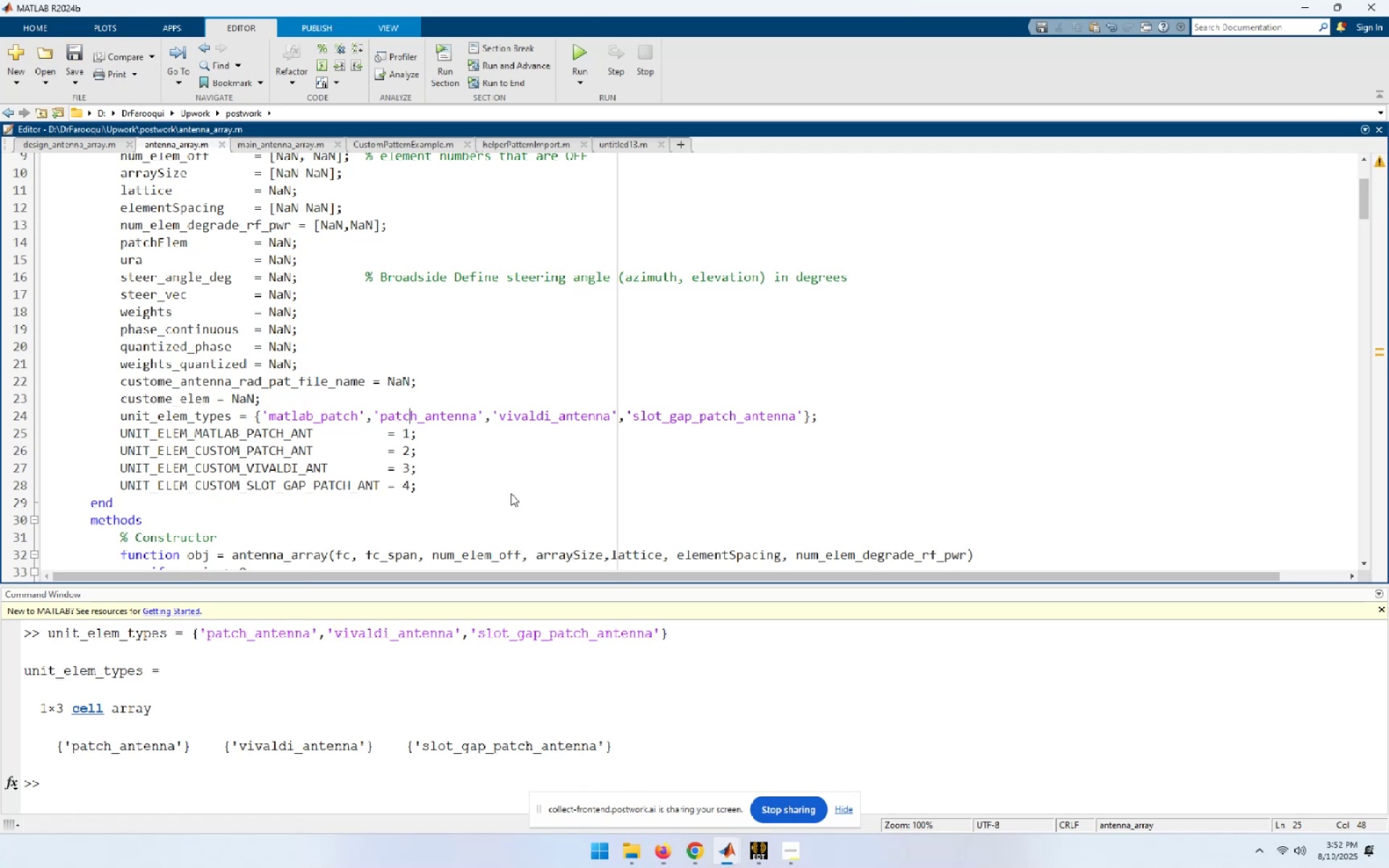 
key(Home)
 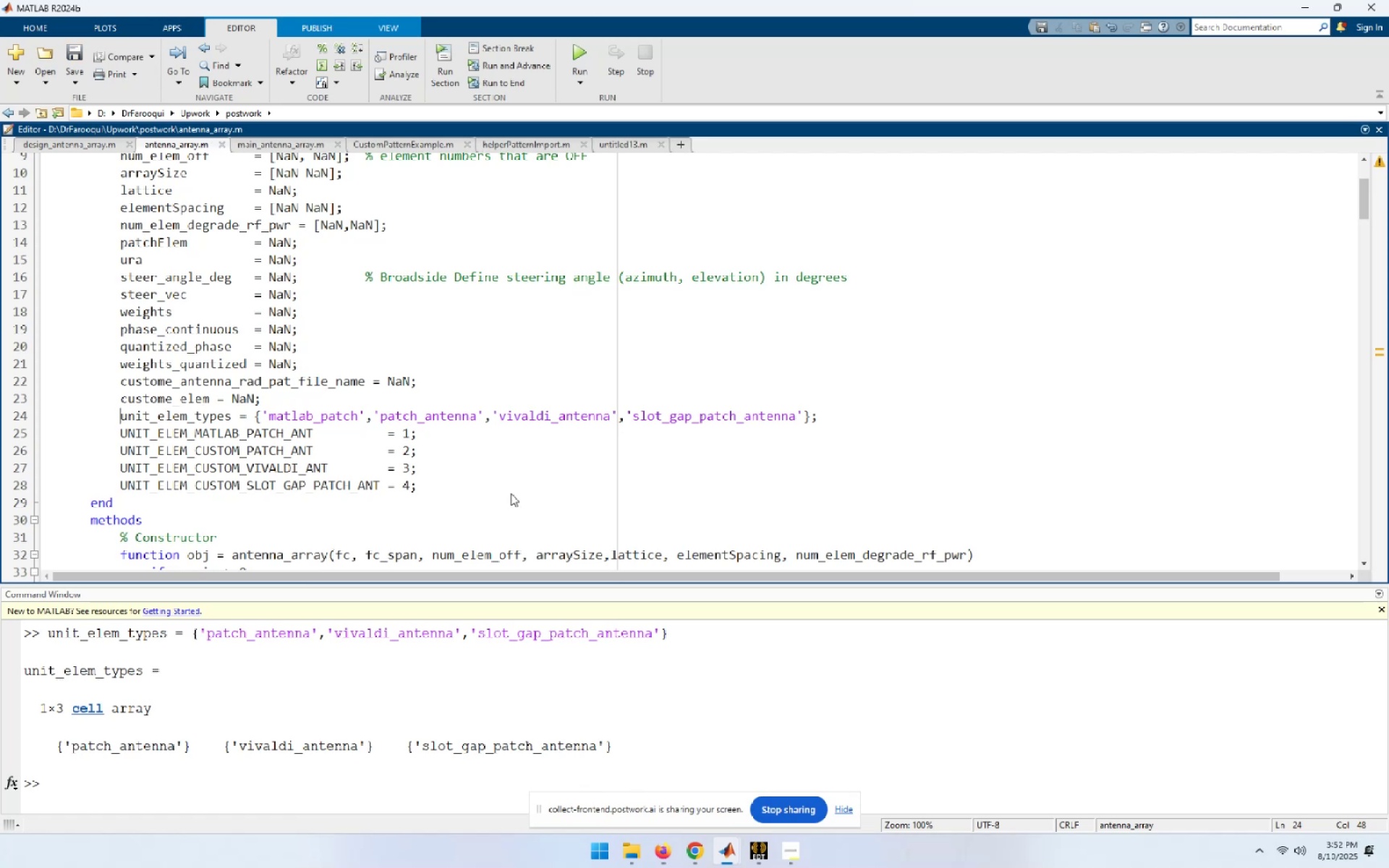 
key(Shift+End)
 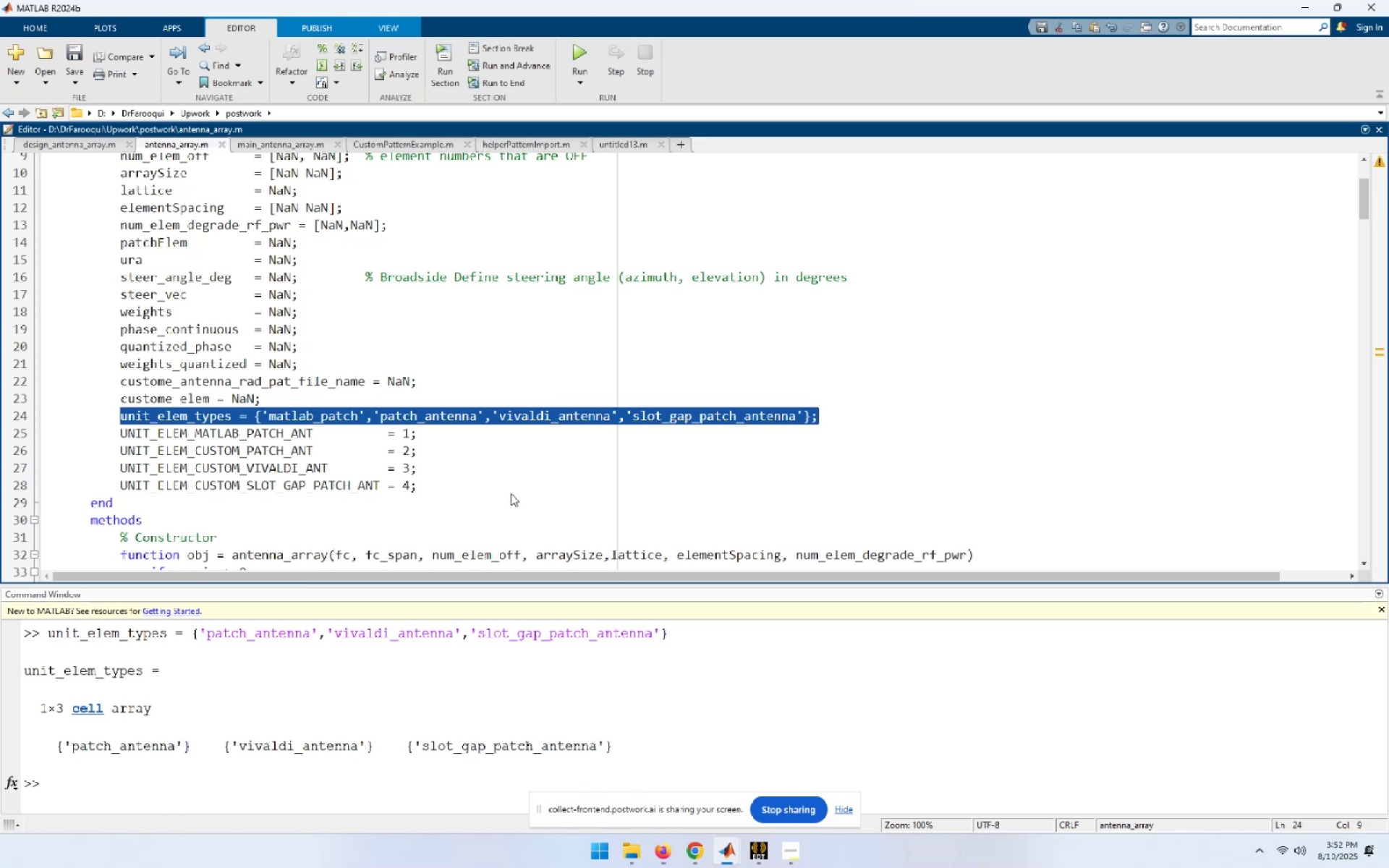 
key(Shift+ArrowDown)
 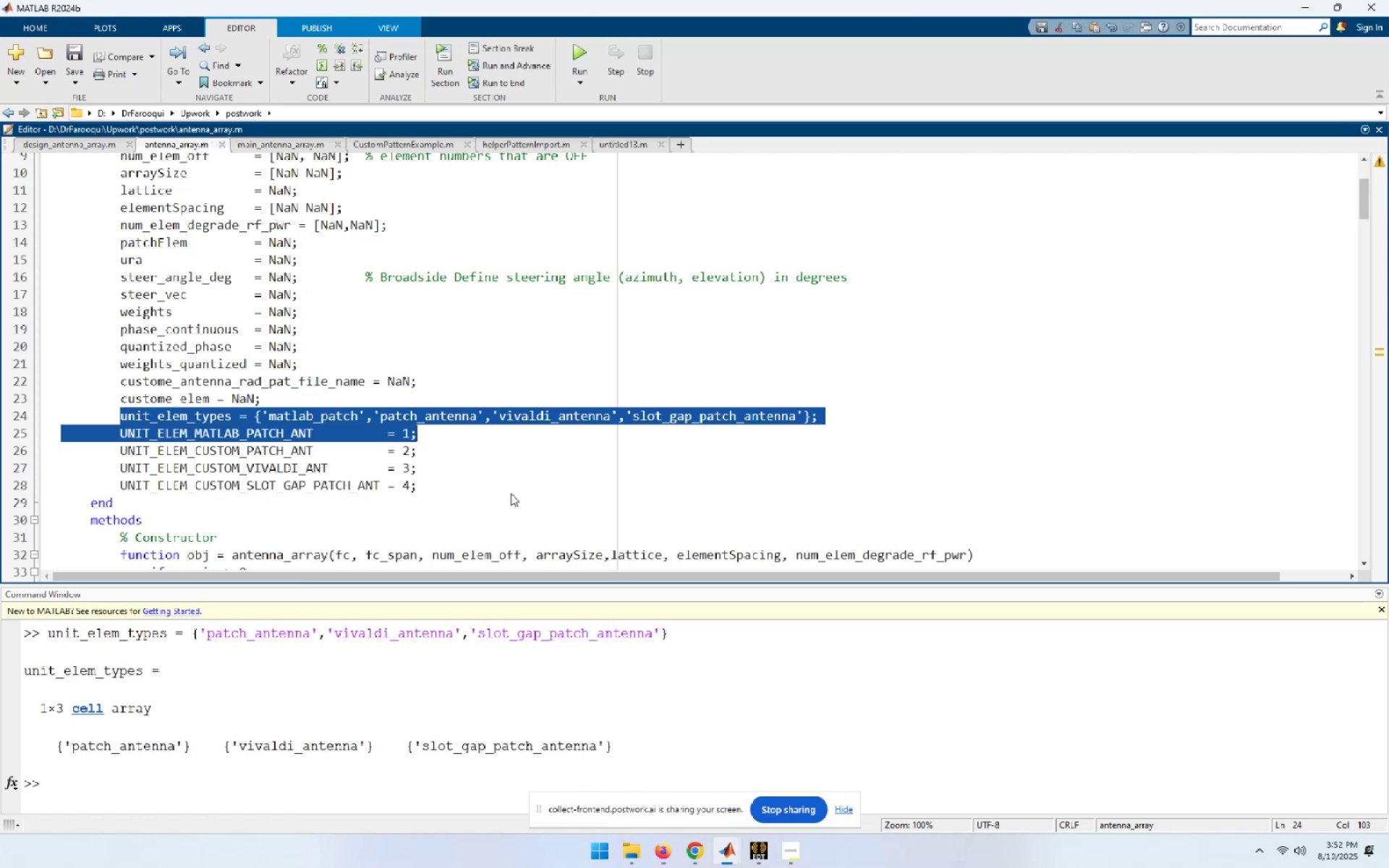 
key(Shift+ArrowDown)
 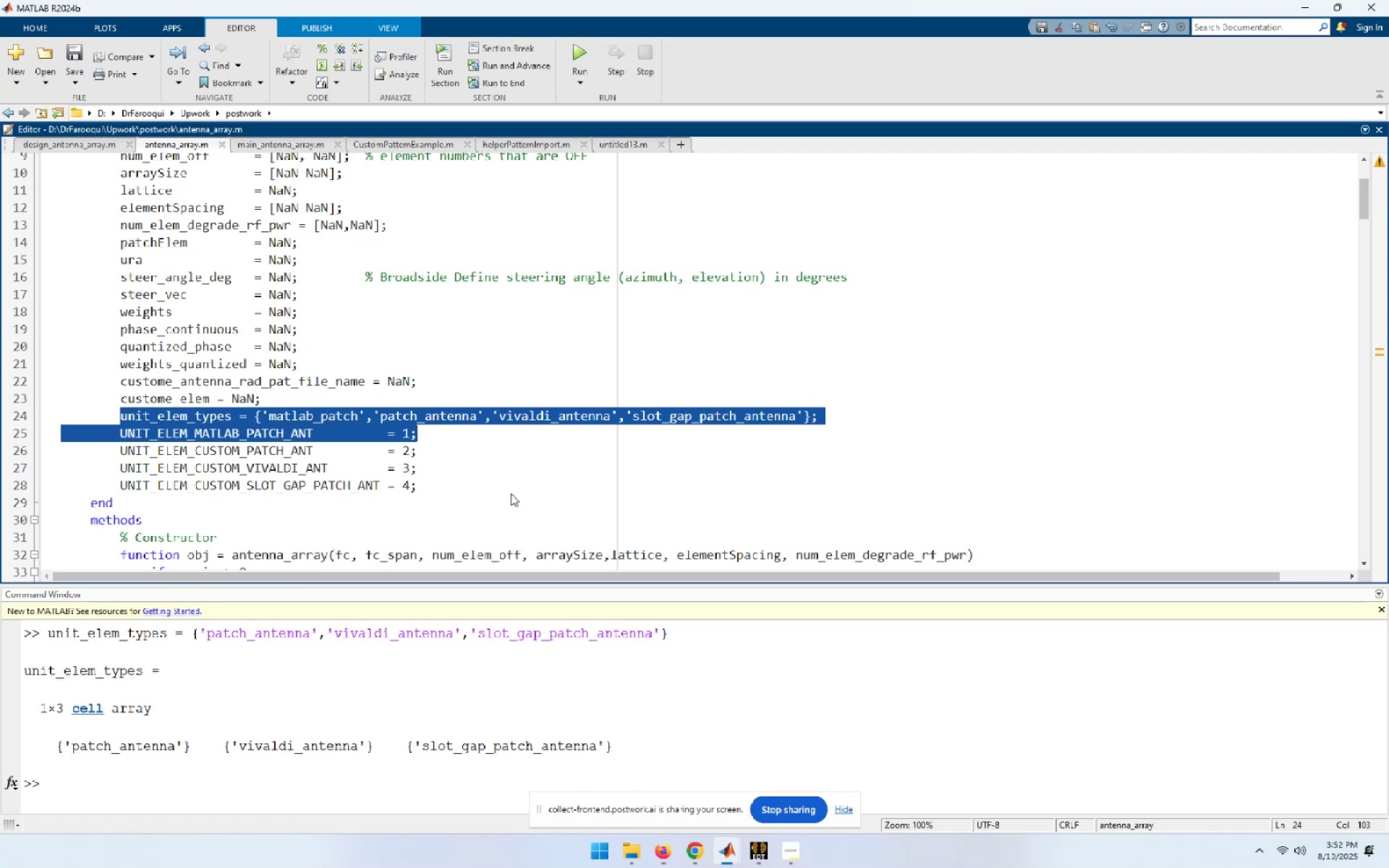 
key(Shift+ArrowDown)
 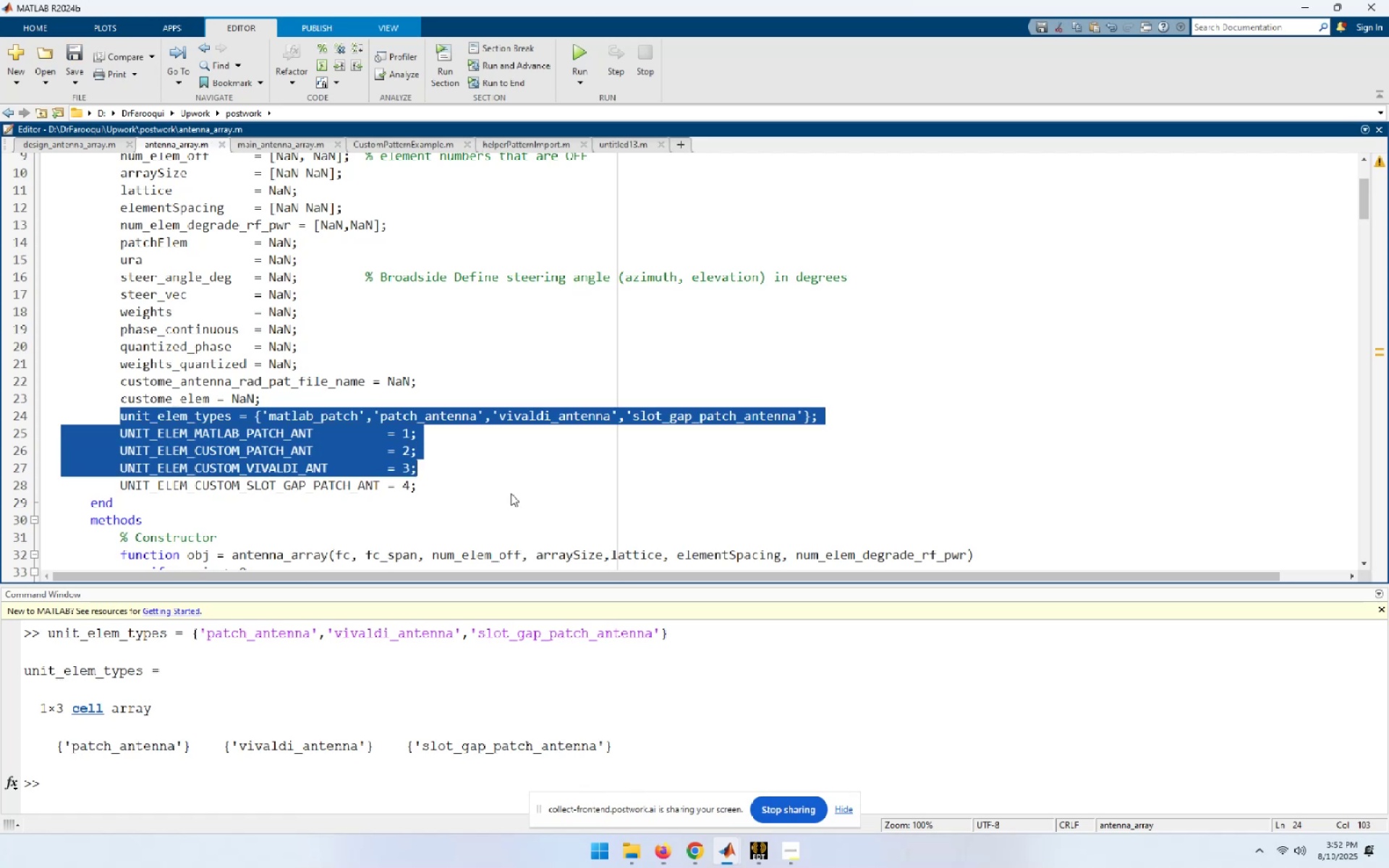 
key(Shift+ArrowDown)
 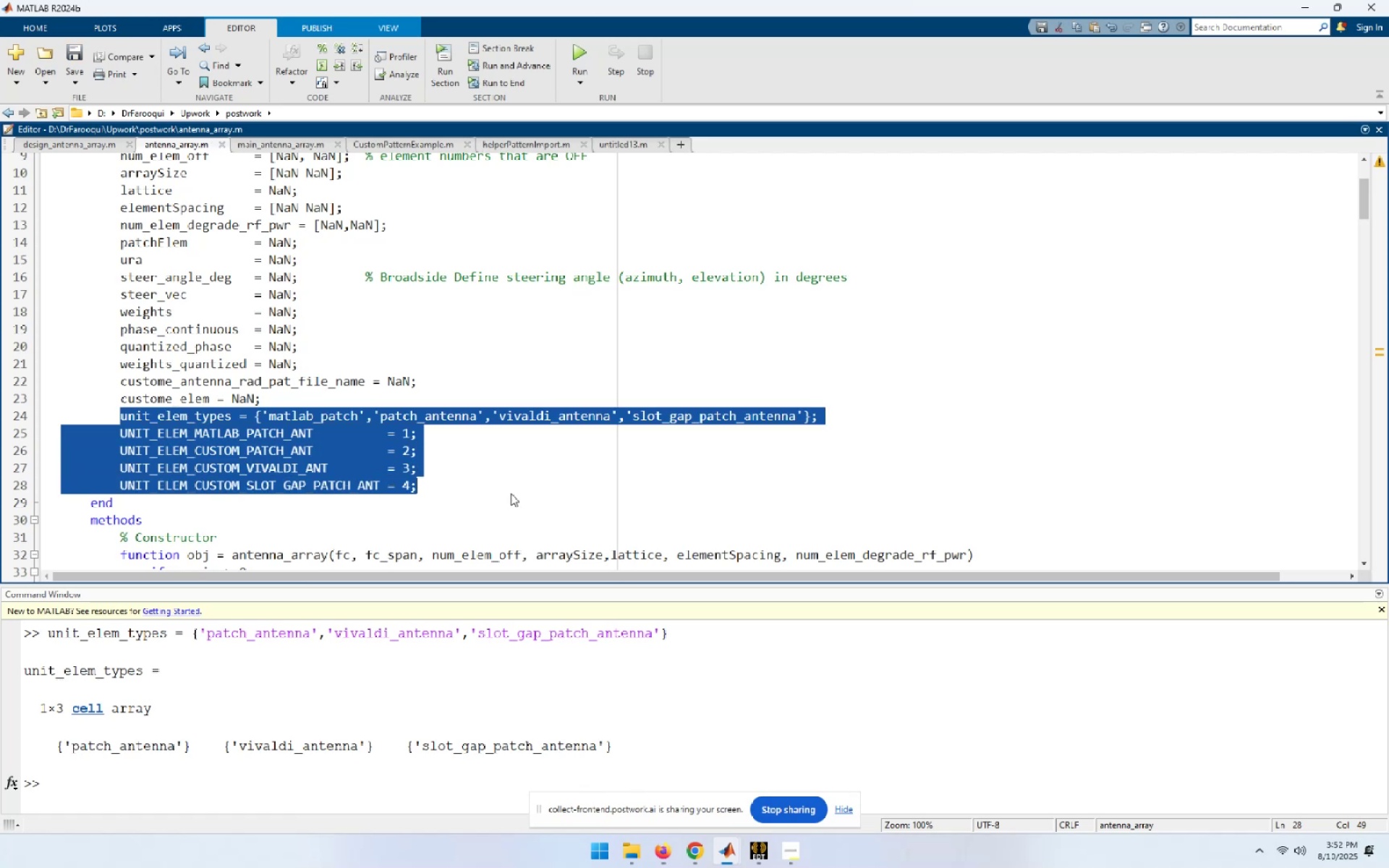 
key(Control+C)
 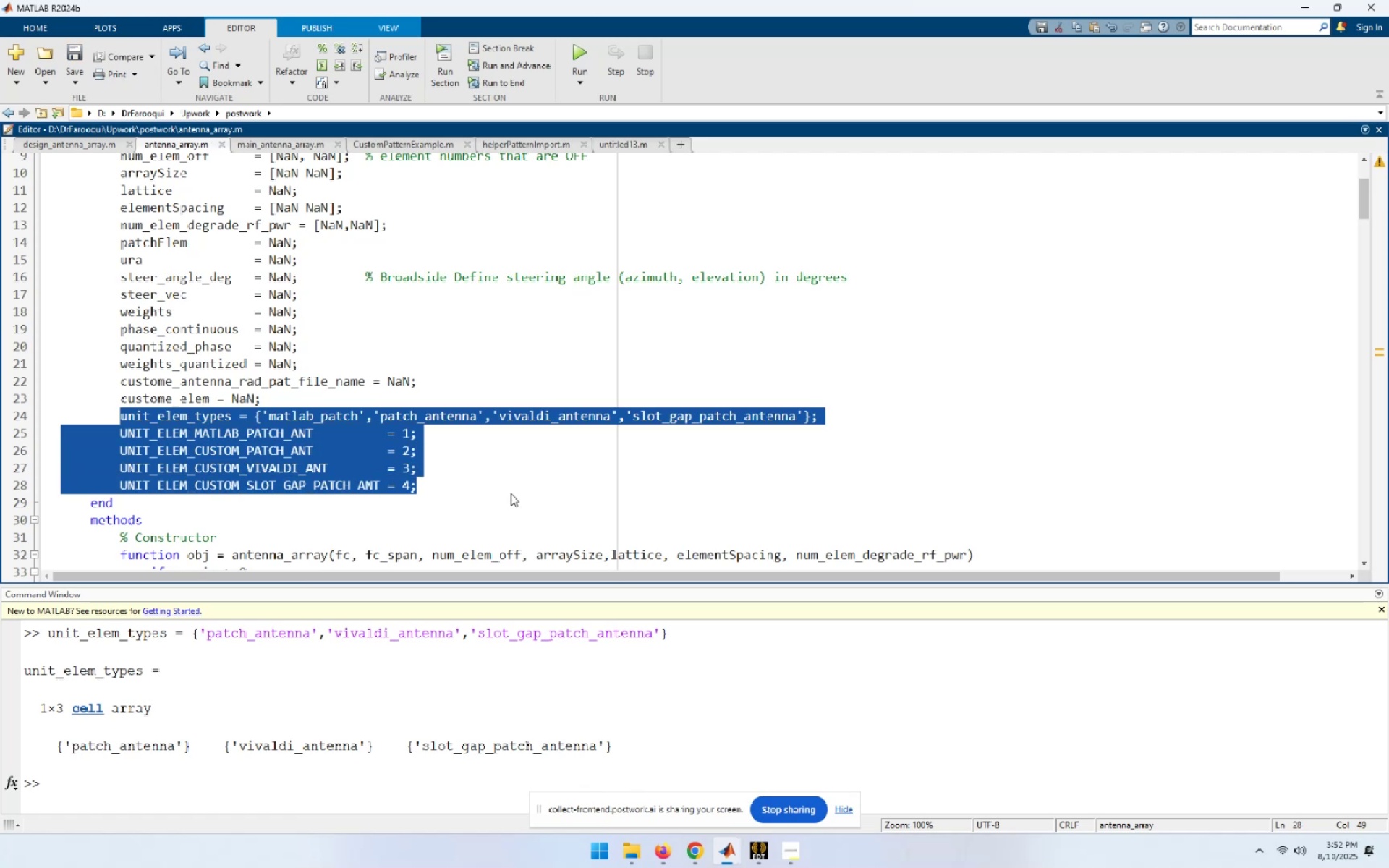 
hold_key(key=ControlLeft, duration=1.01)
 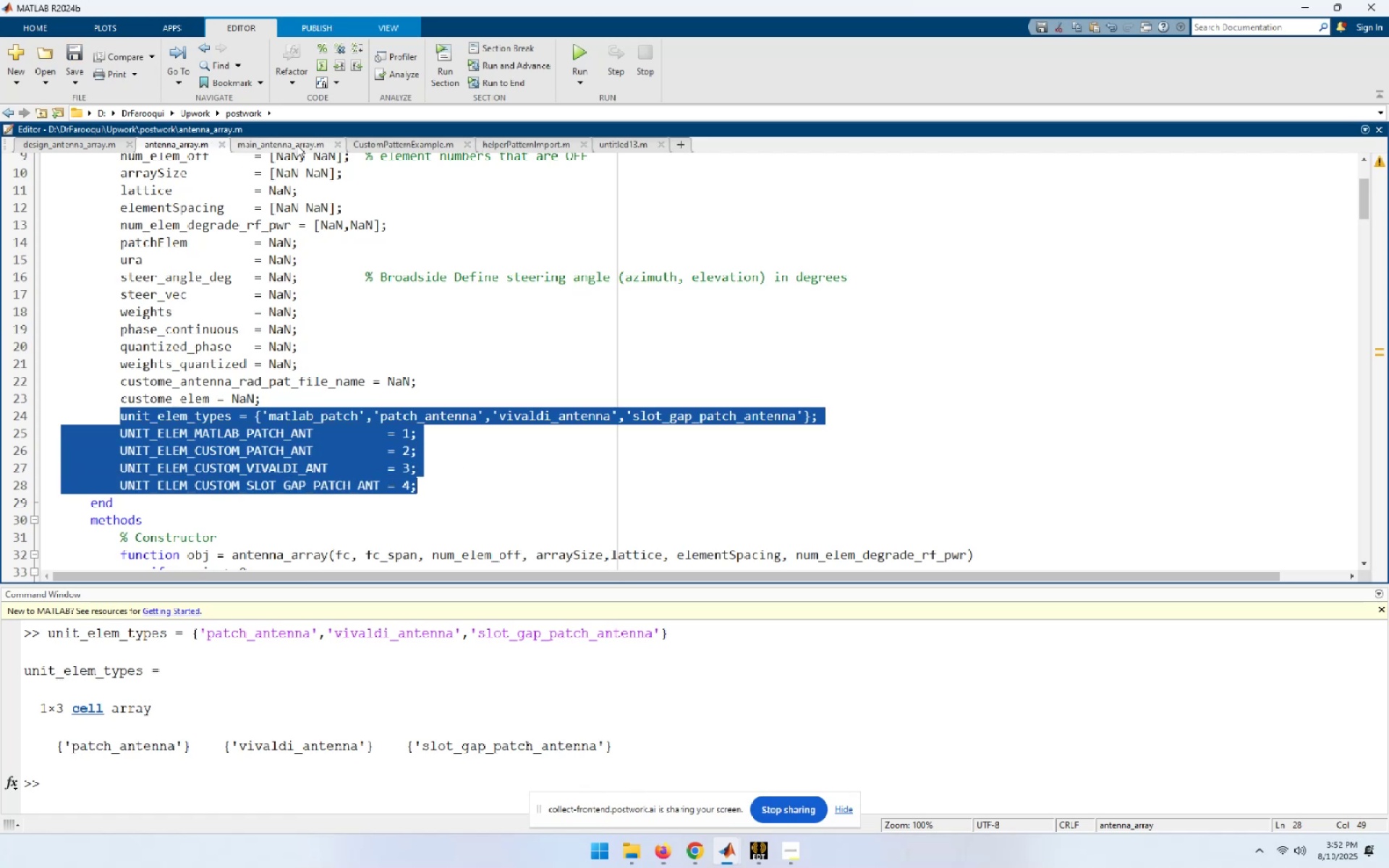 
left_click([297, 145])
 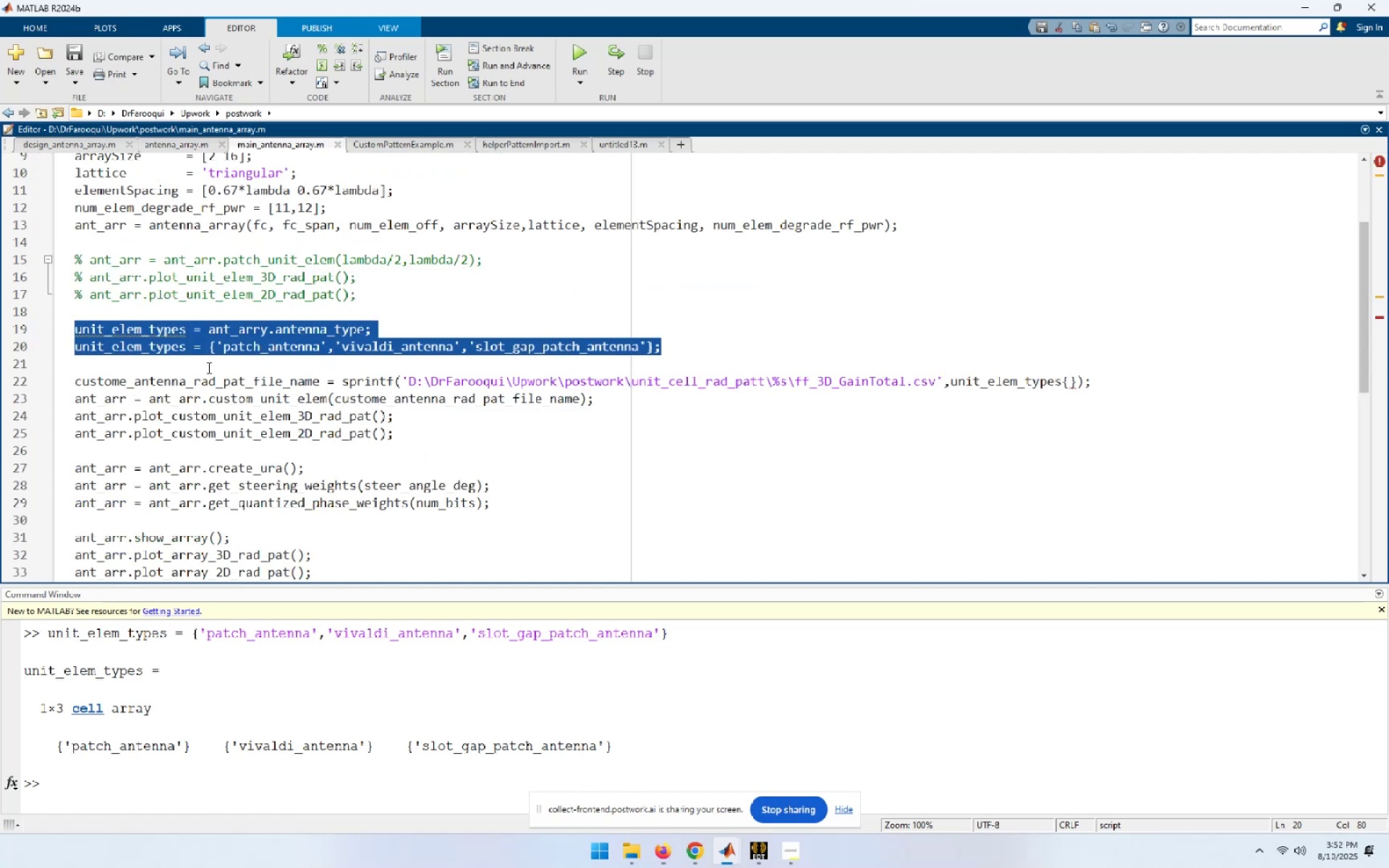 
left_click([232, 380])
 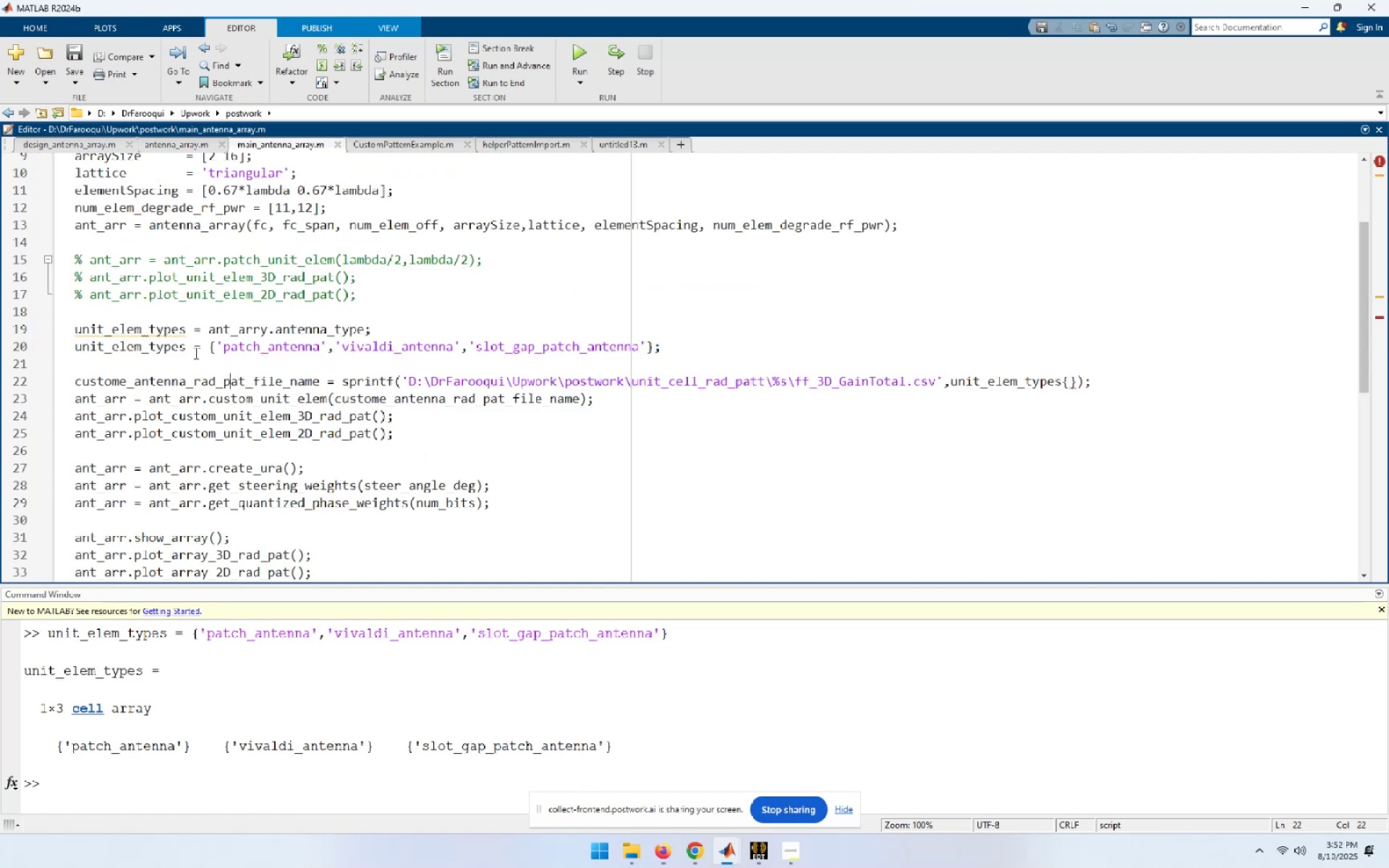 
left_click([674, 341])
 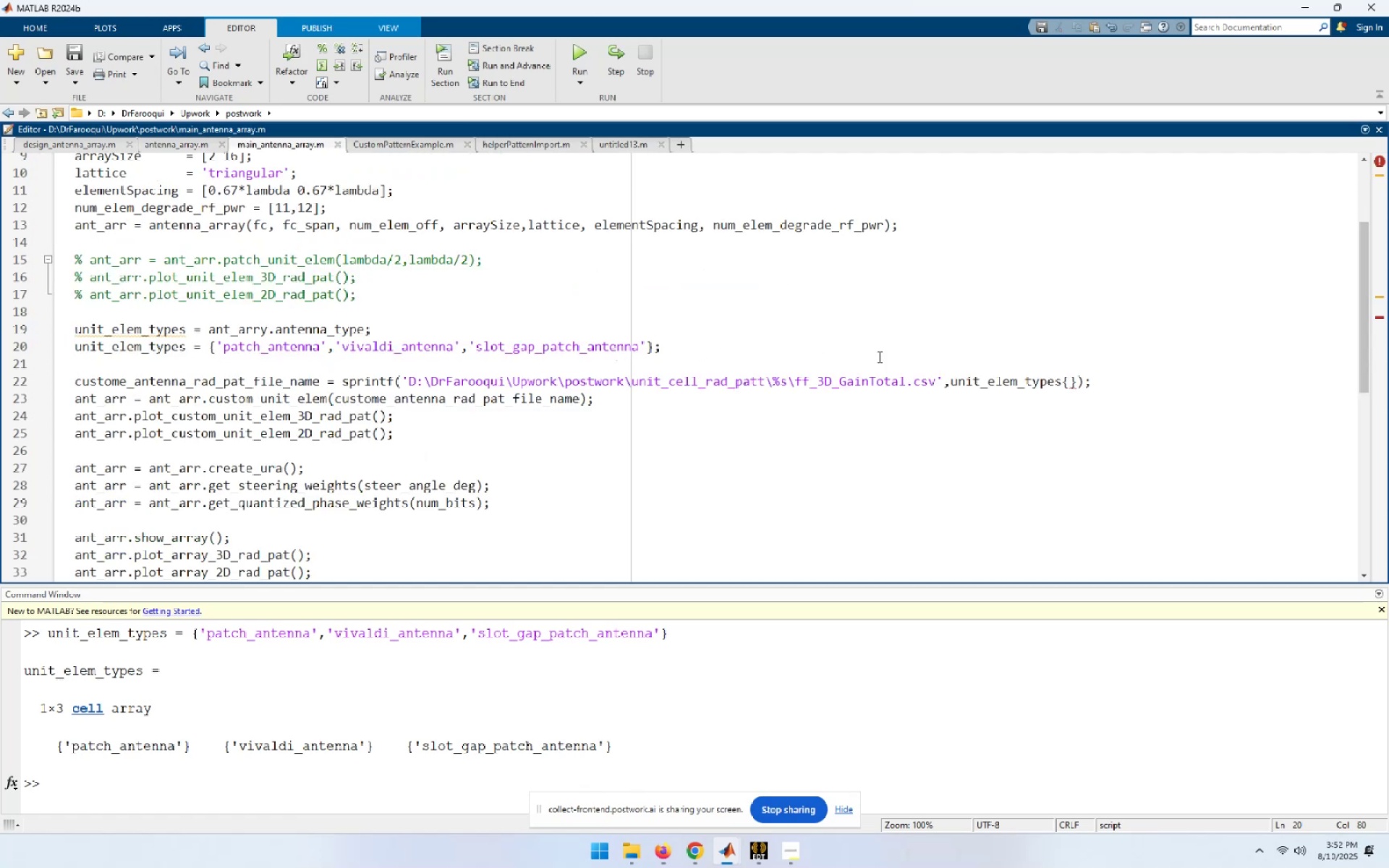 
key(Enter)
 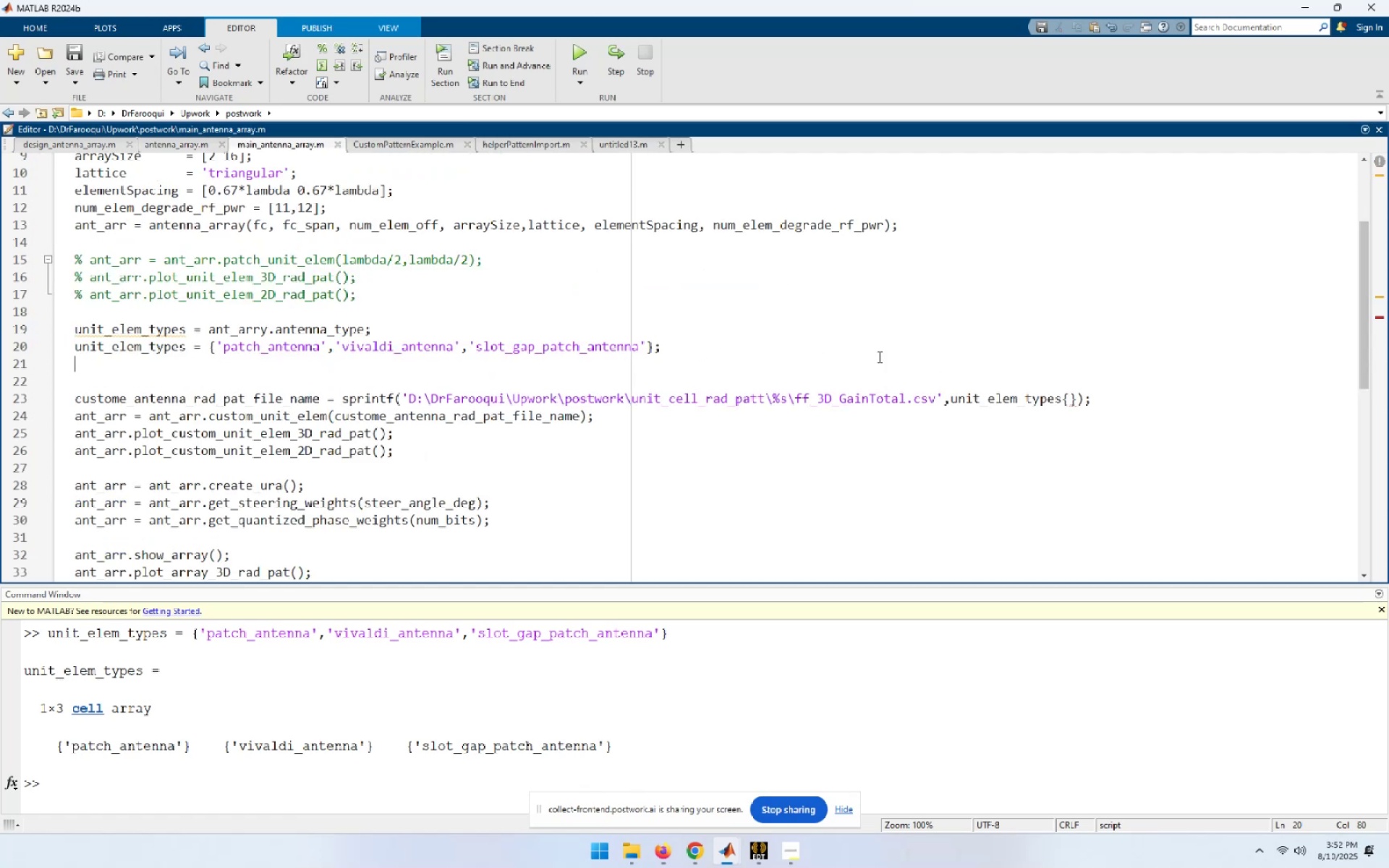 
key(Enter)
 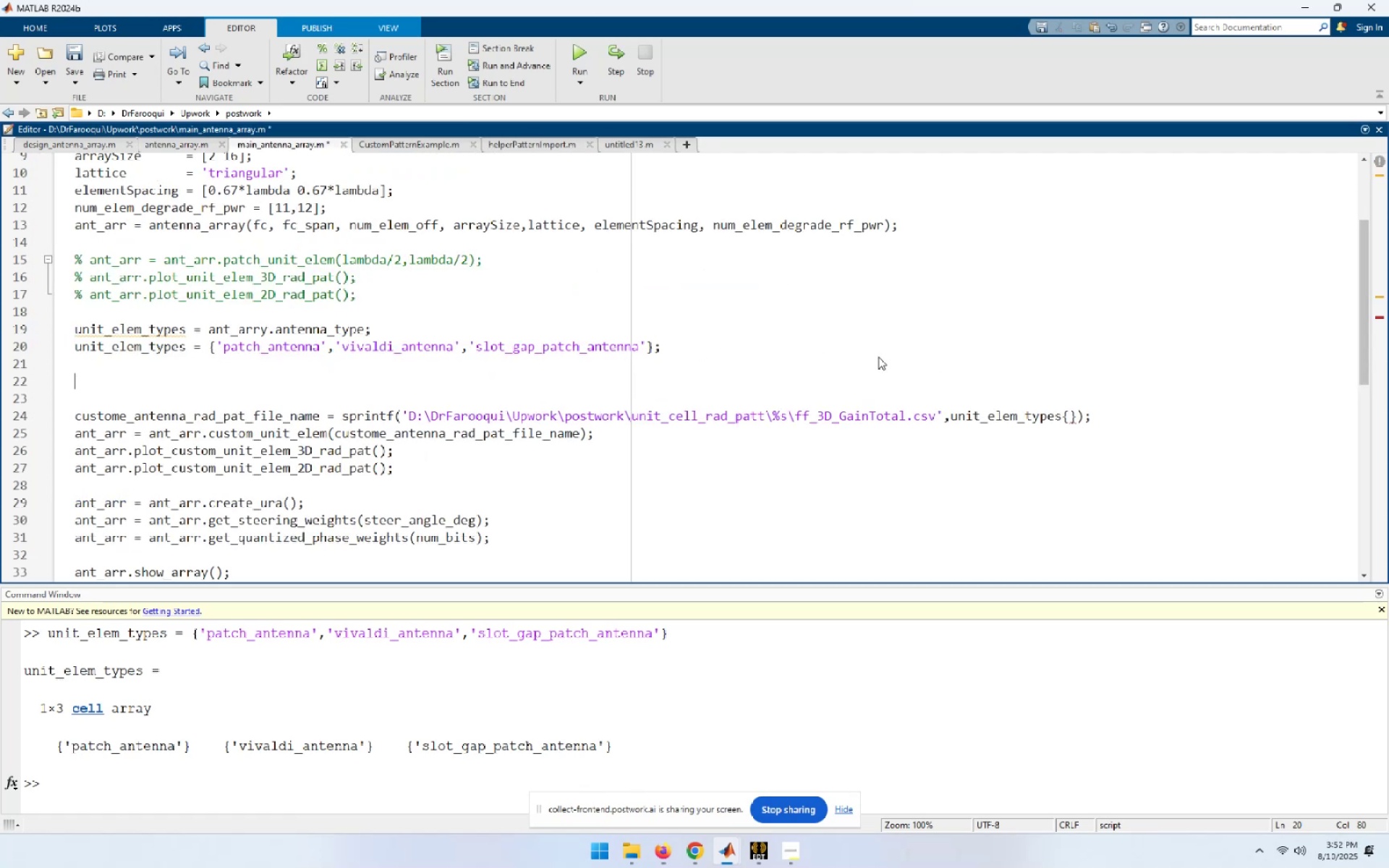 
key(Control+ControlLeft)
 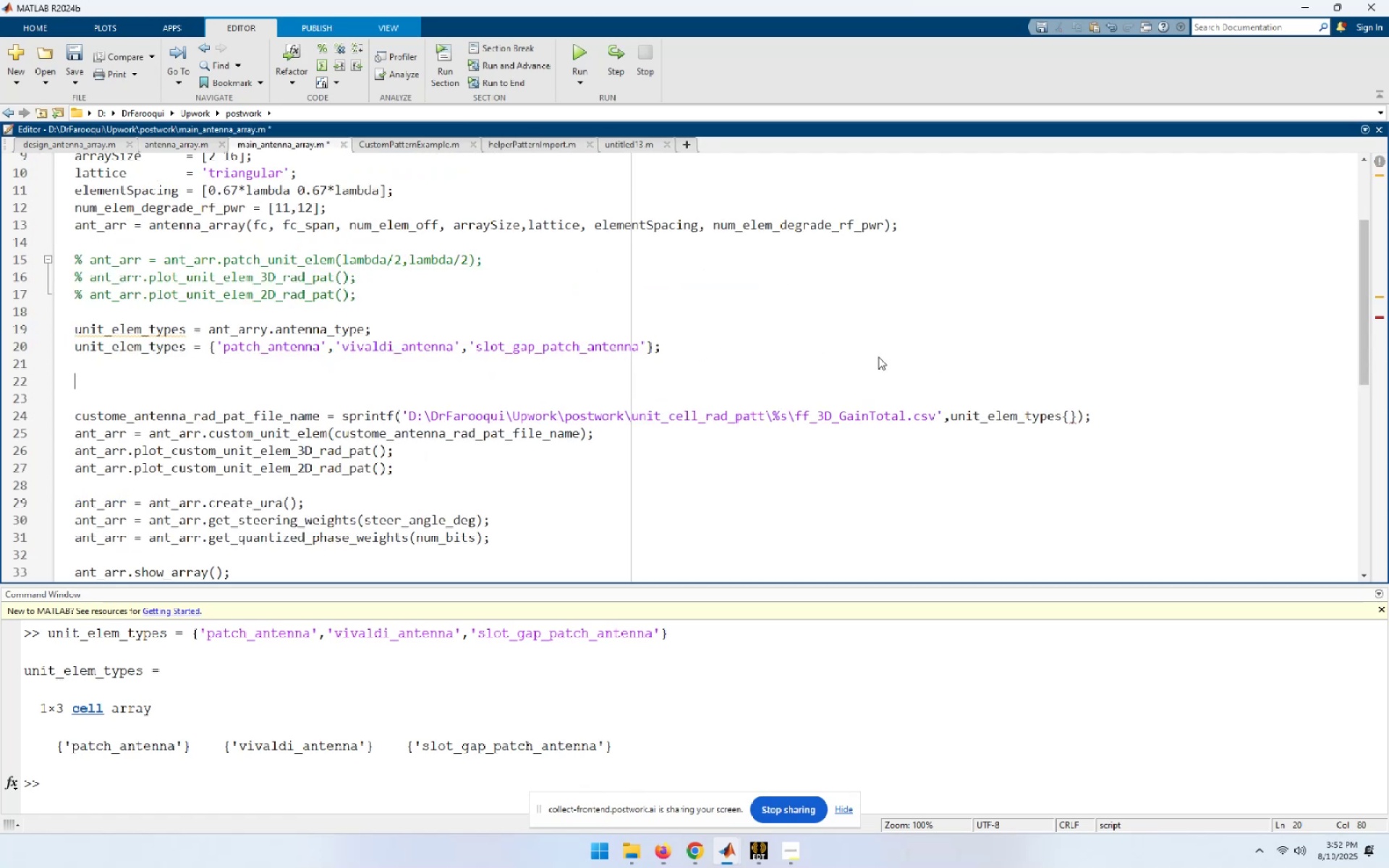 
key(Control+V)
 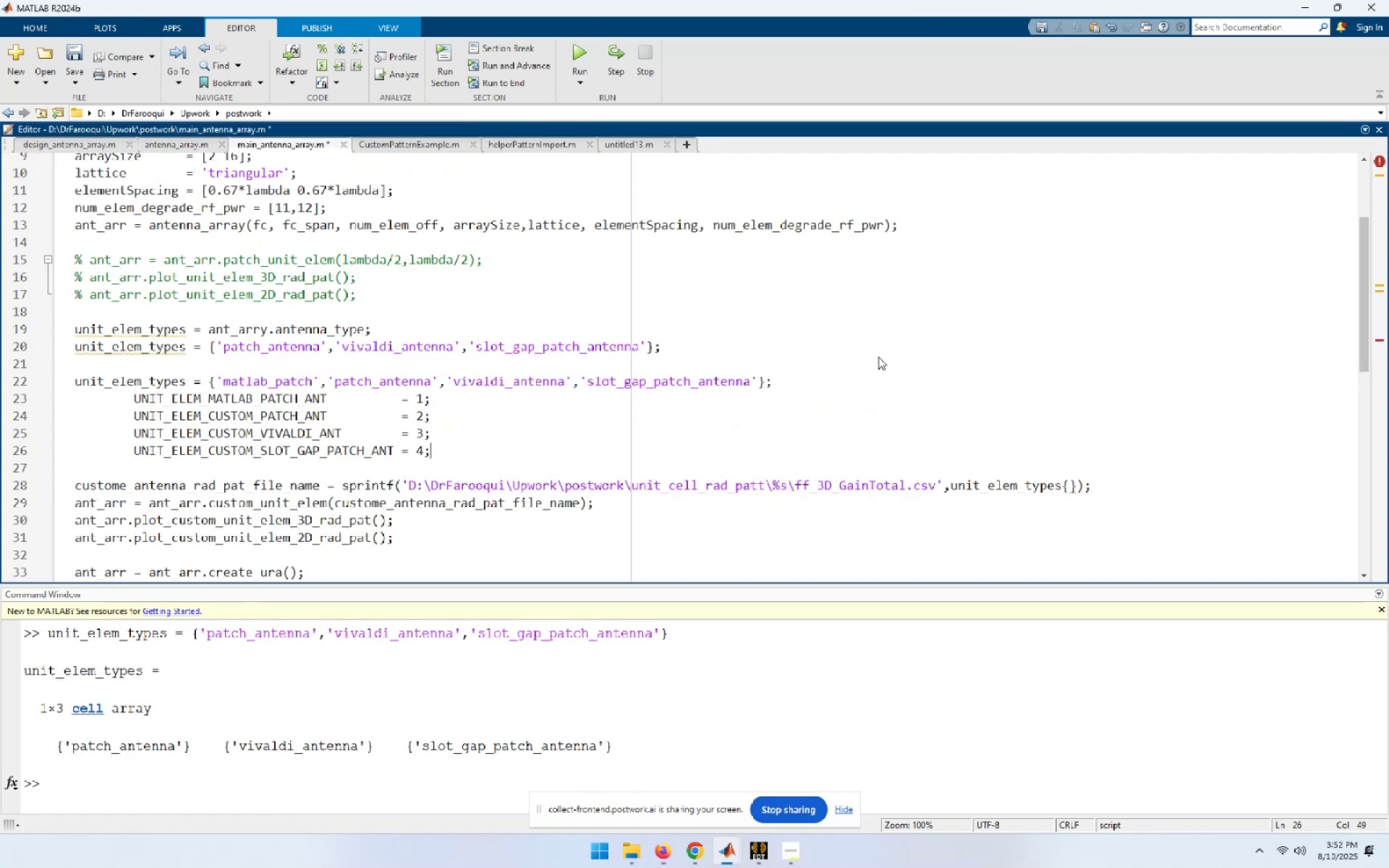 
key(ArrowUp)
 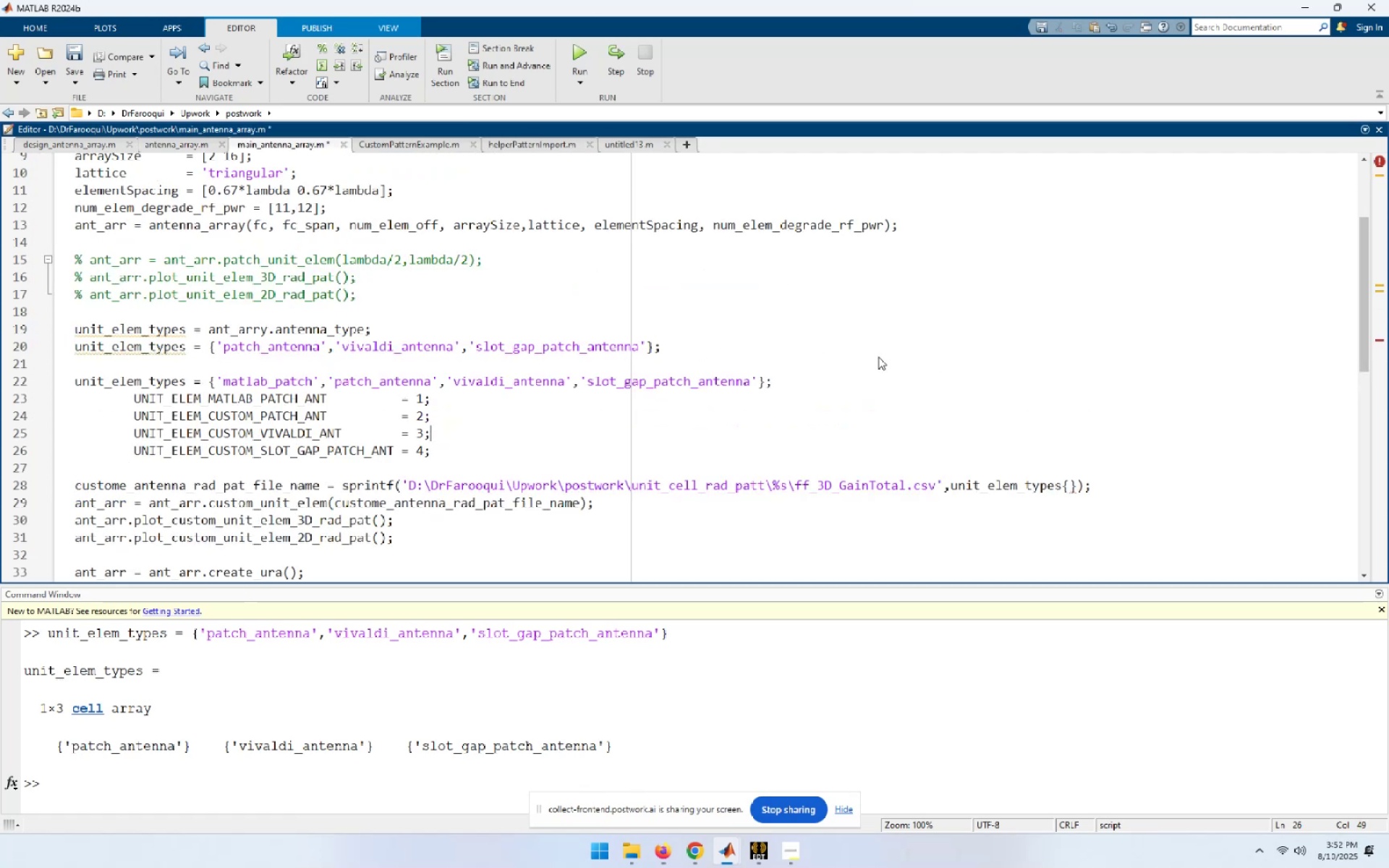 
key(ArrowUp)
 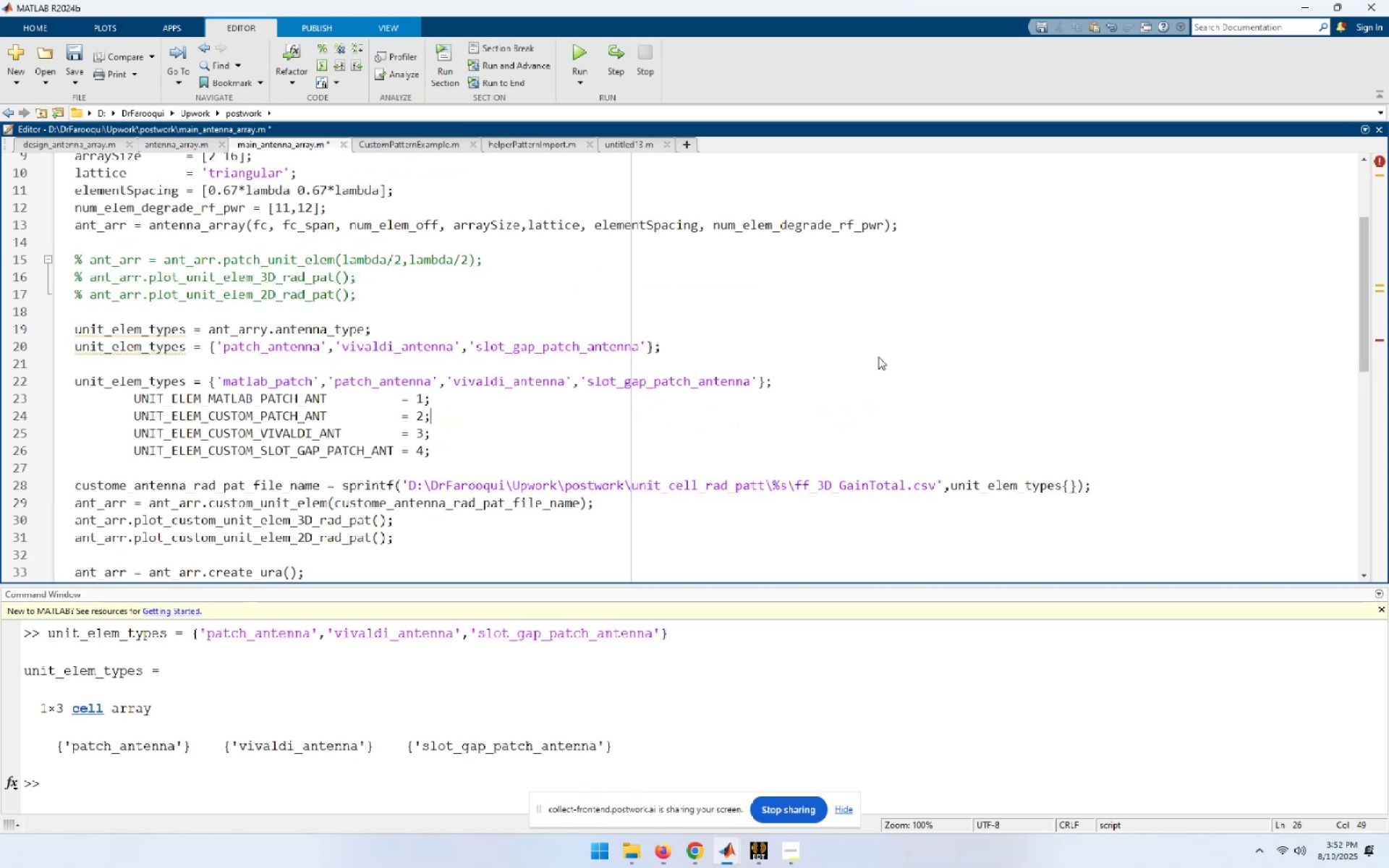 
key(ArrowUp)
 